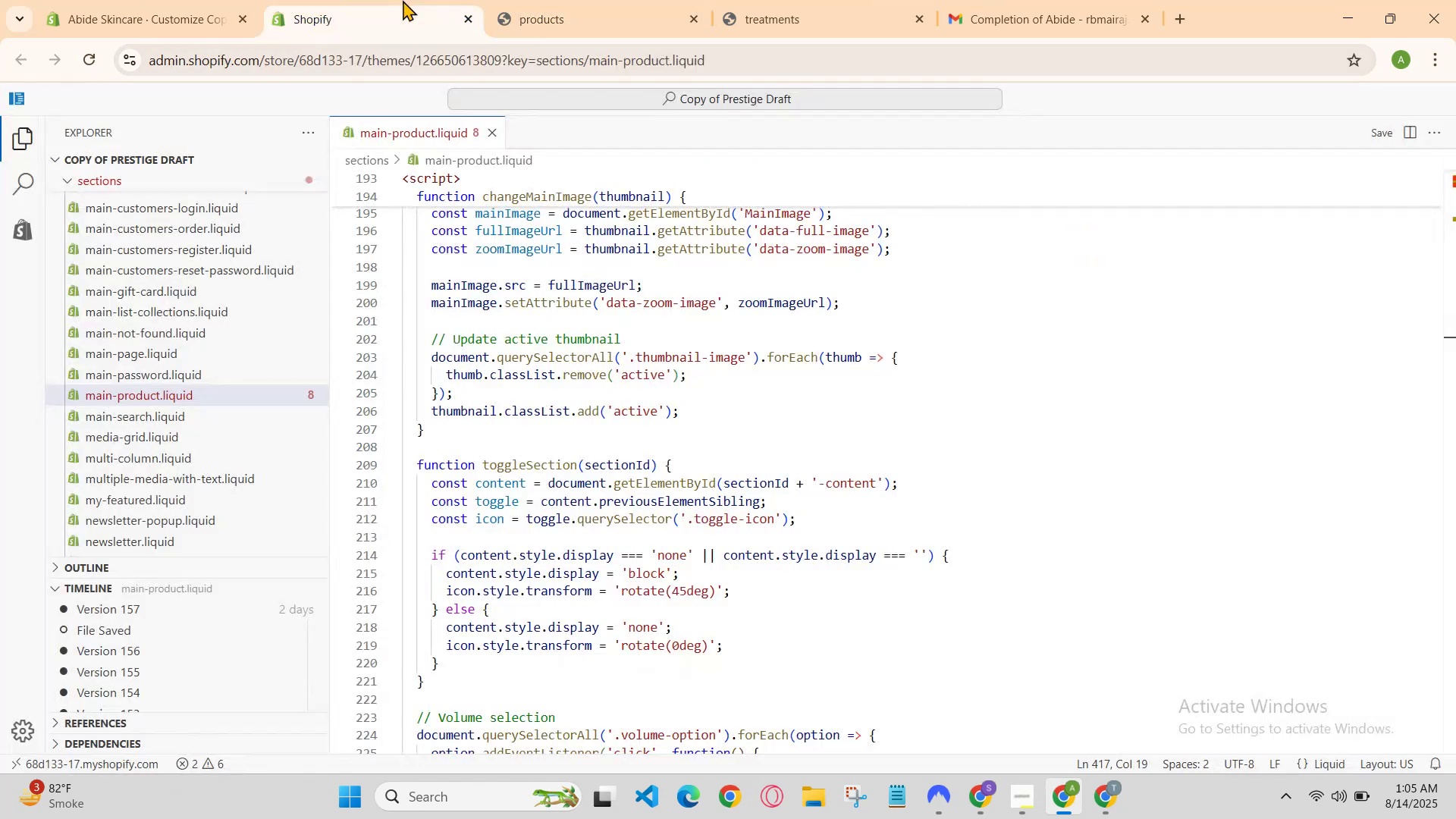 
left_click([532, 0])
 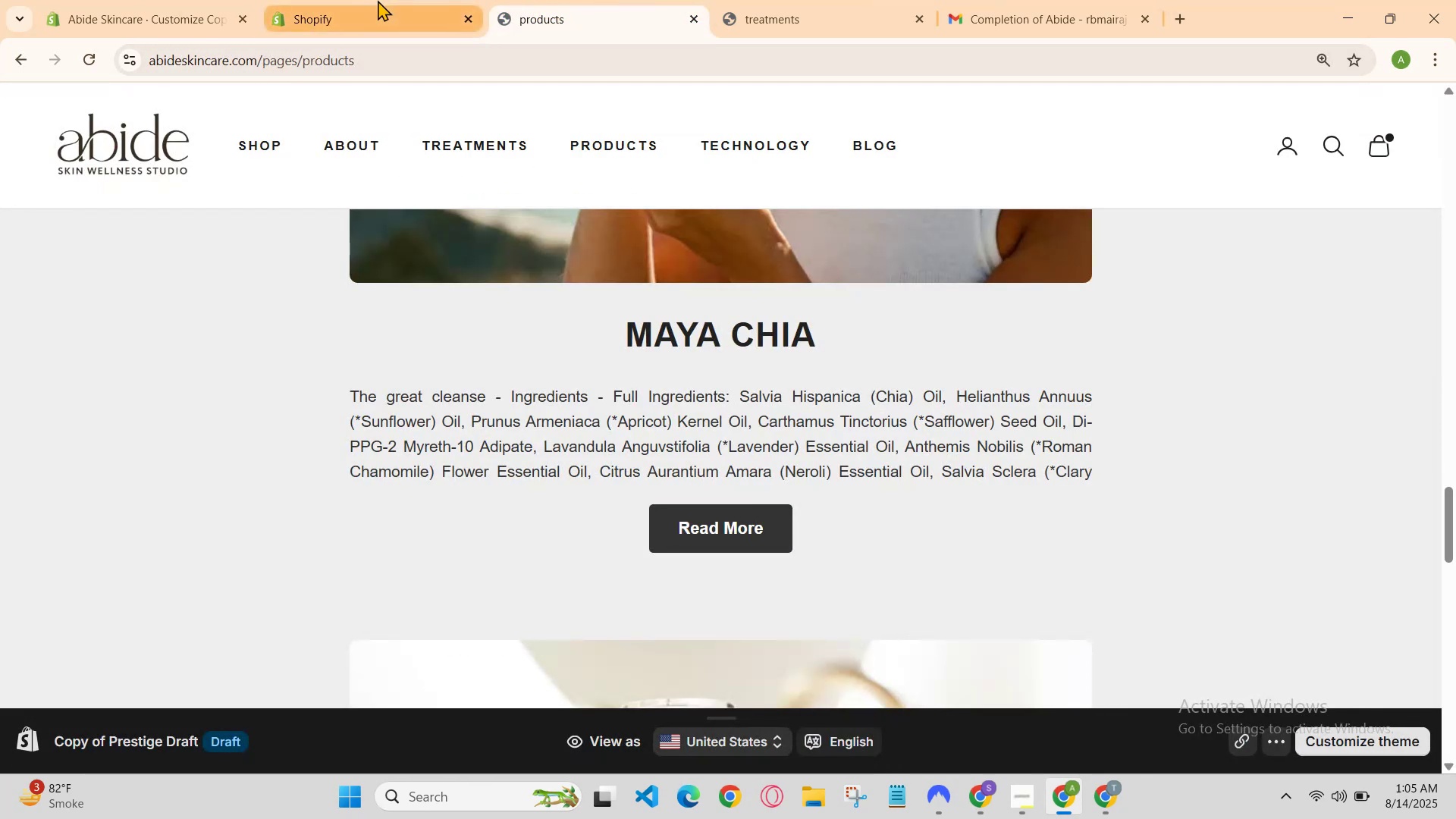 
left_click_drag(start_coordinate=[381, 2], to_coordinate=[388, 14])
 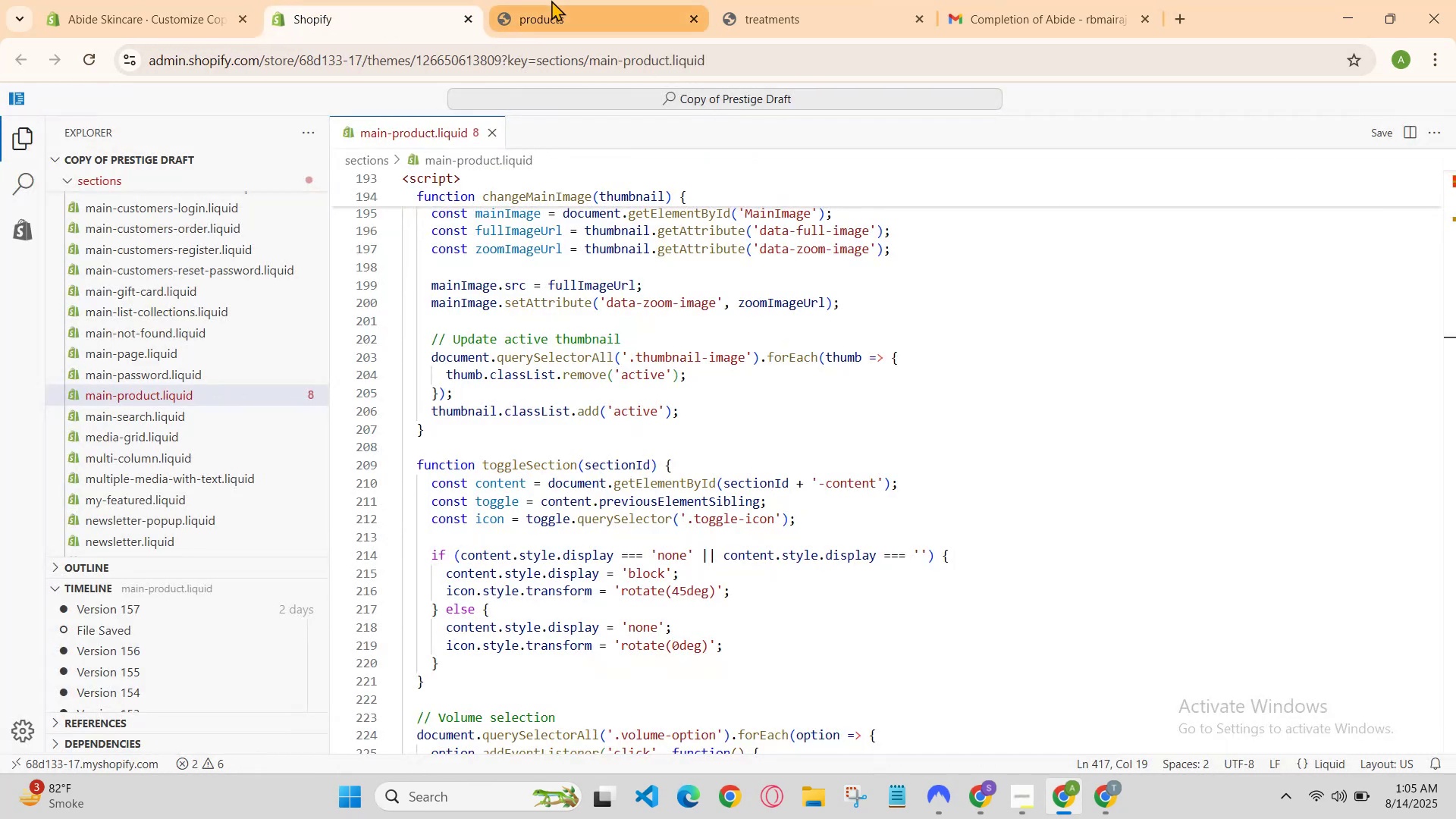 
left_click([564, 0])
 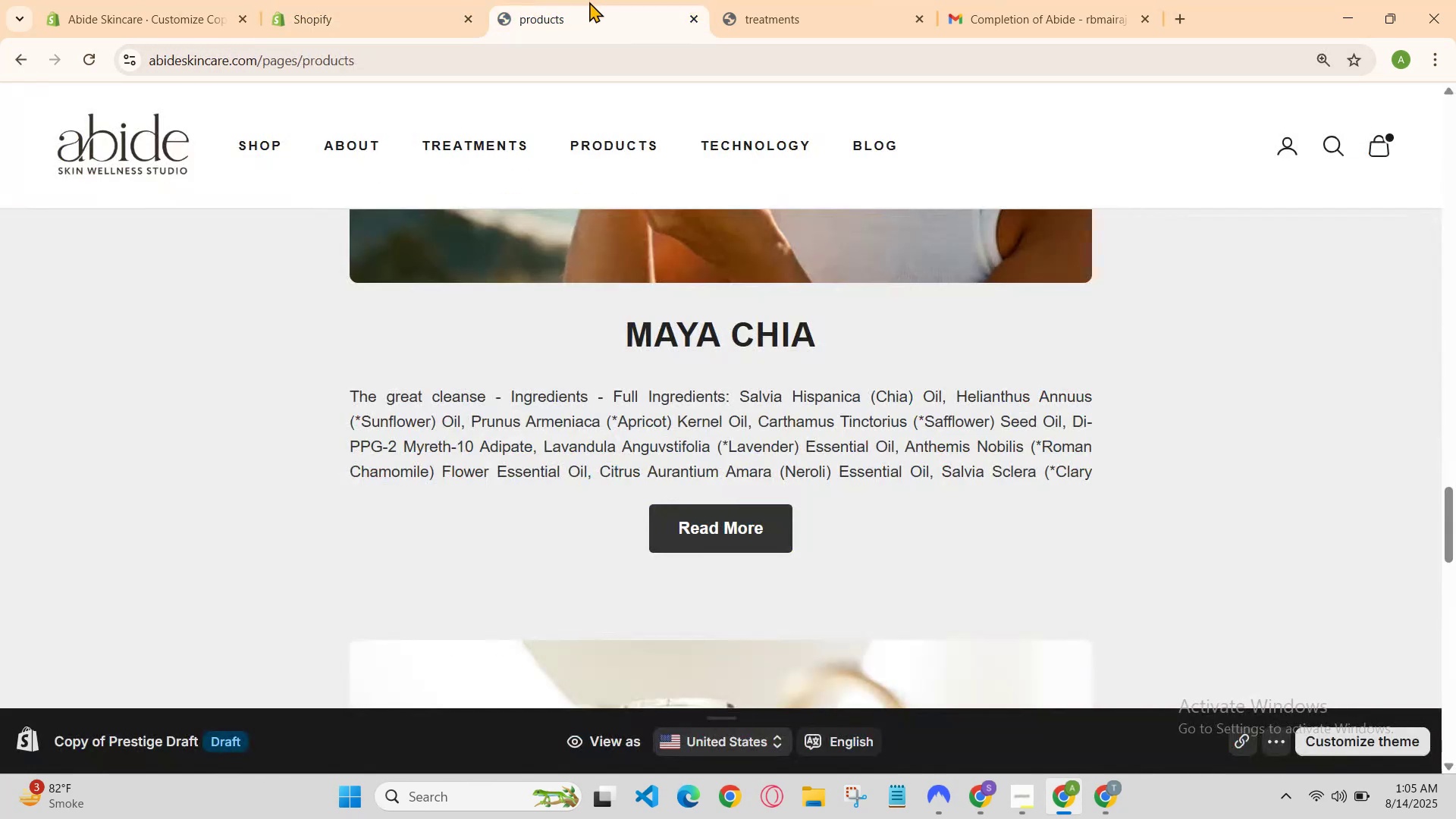 
left_click([589, 2])
 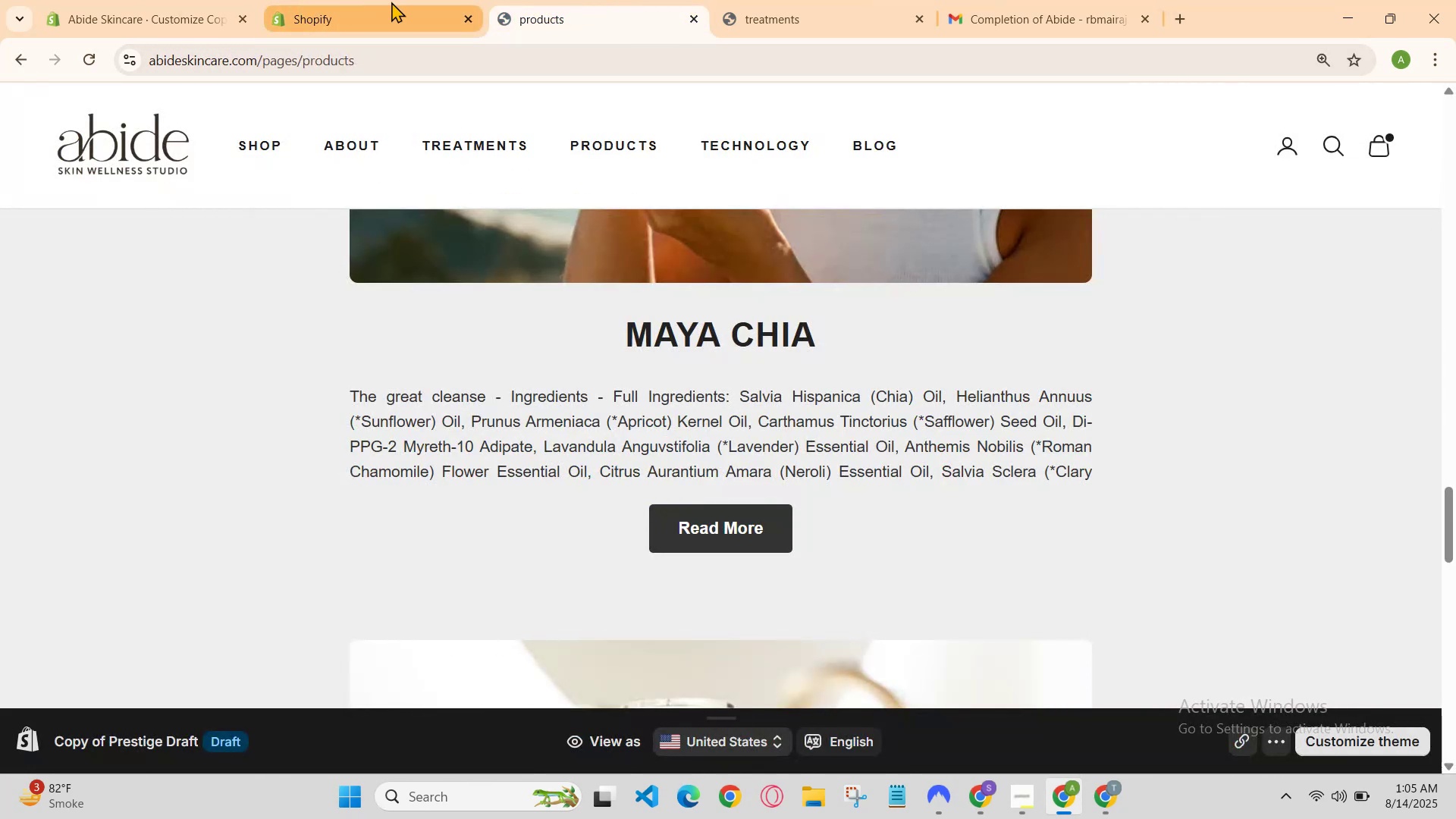 
left_click([236, 0])
 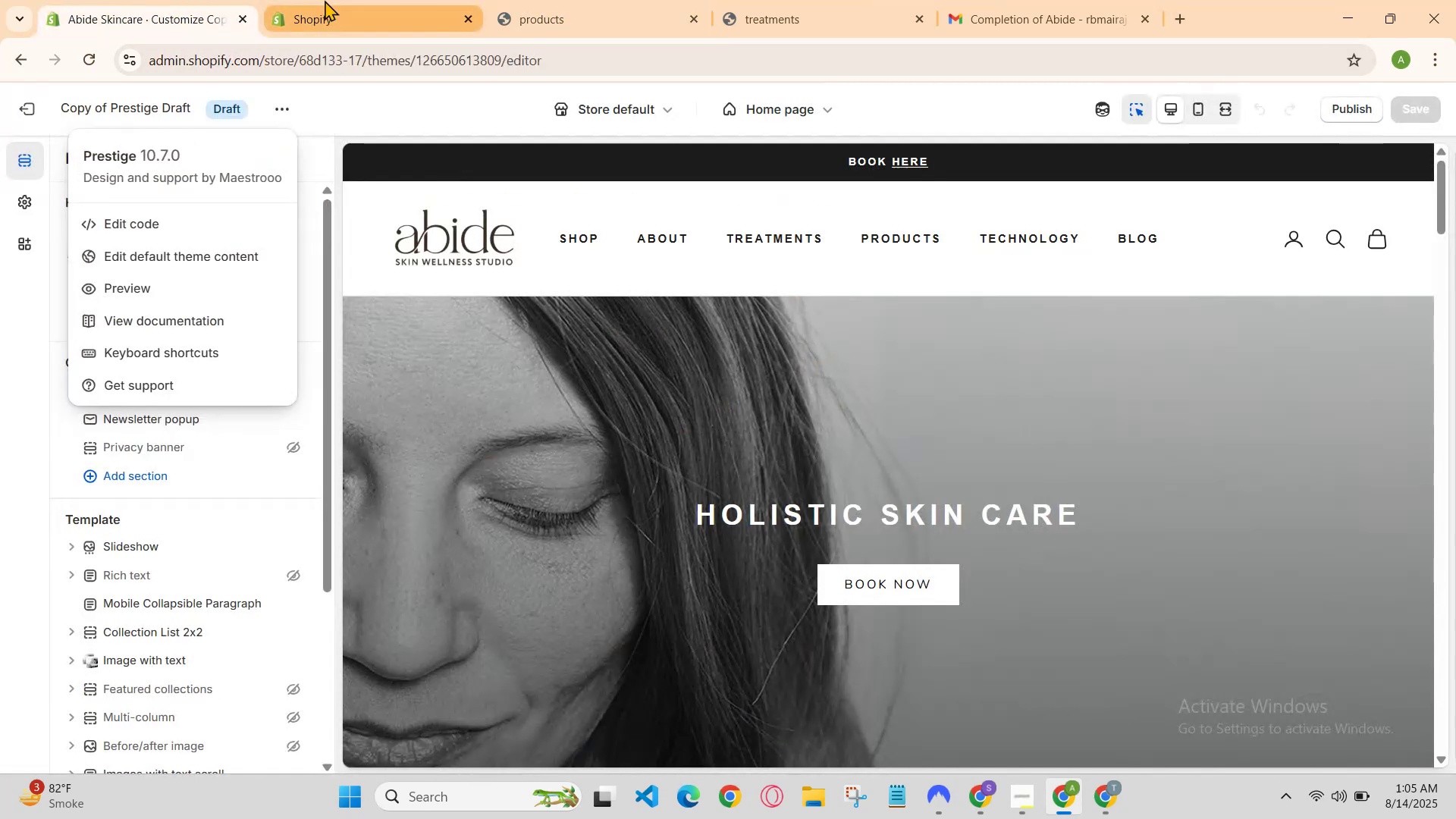 
left_click([327, 0])
 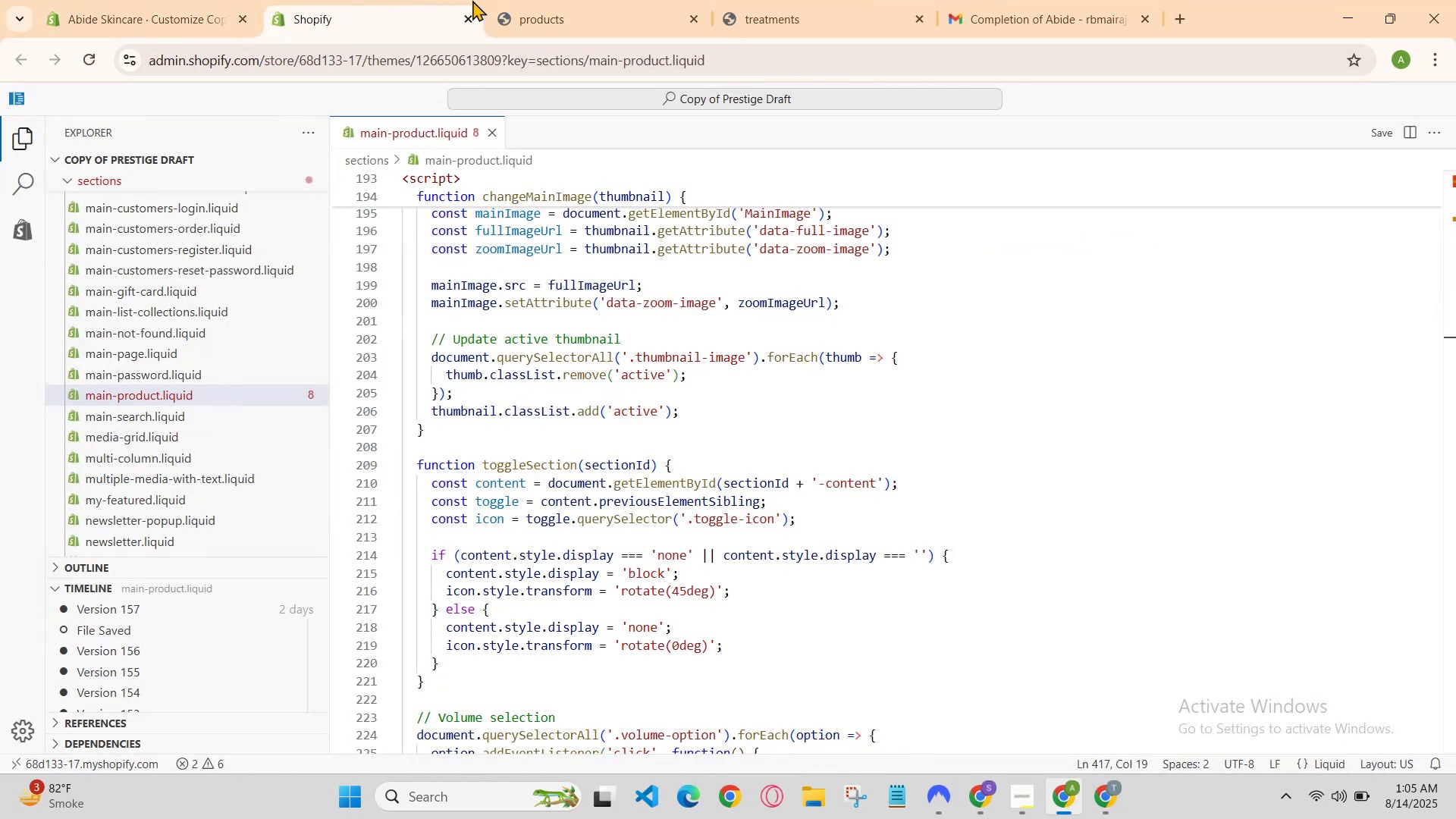 
left_click([510, 0])
 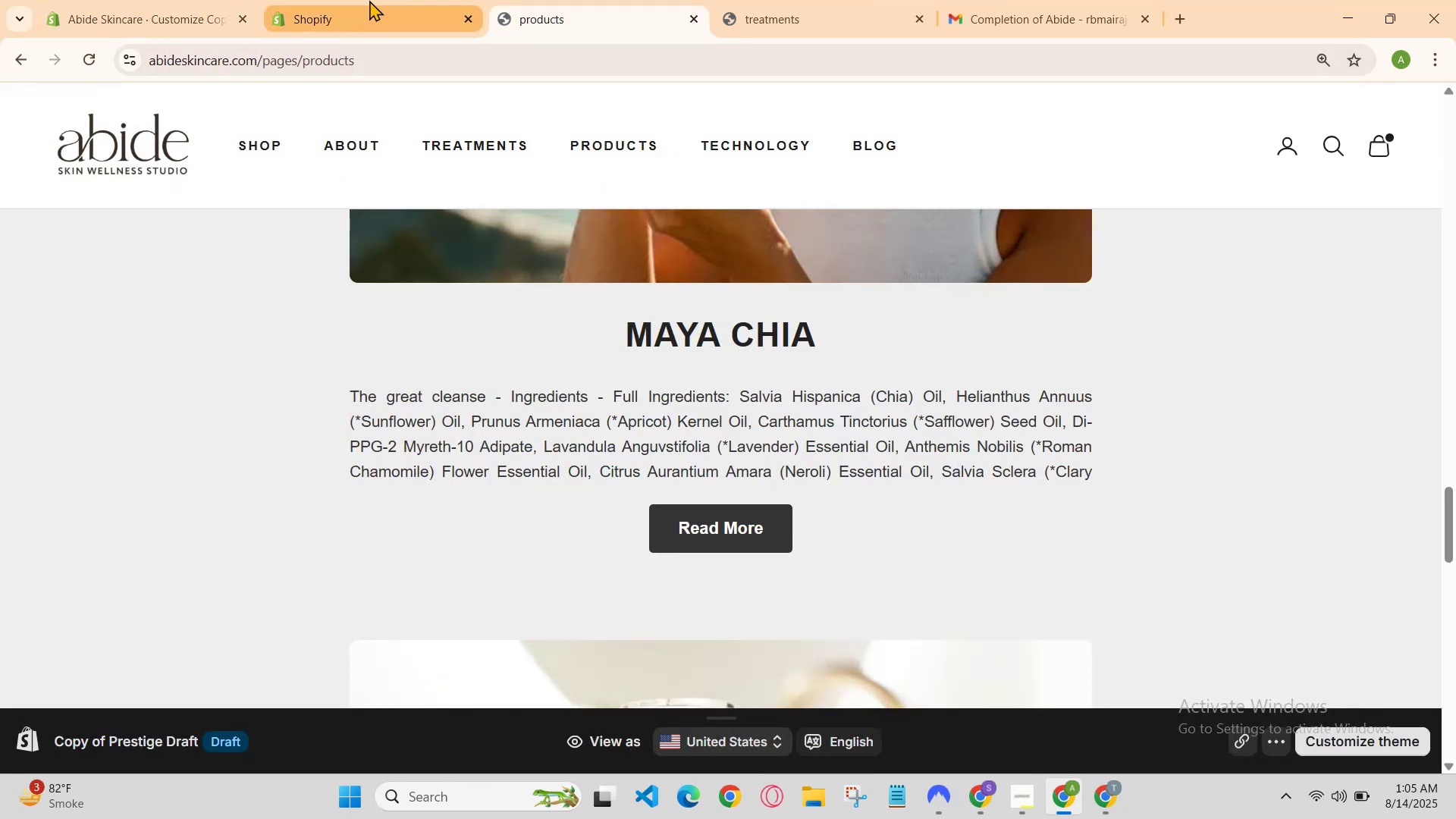 
left_click([369, 0])
 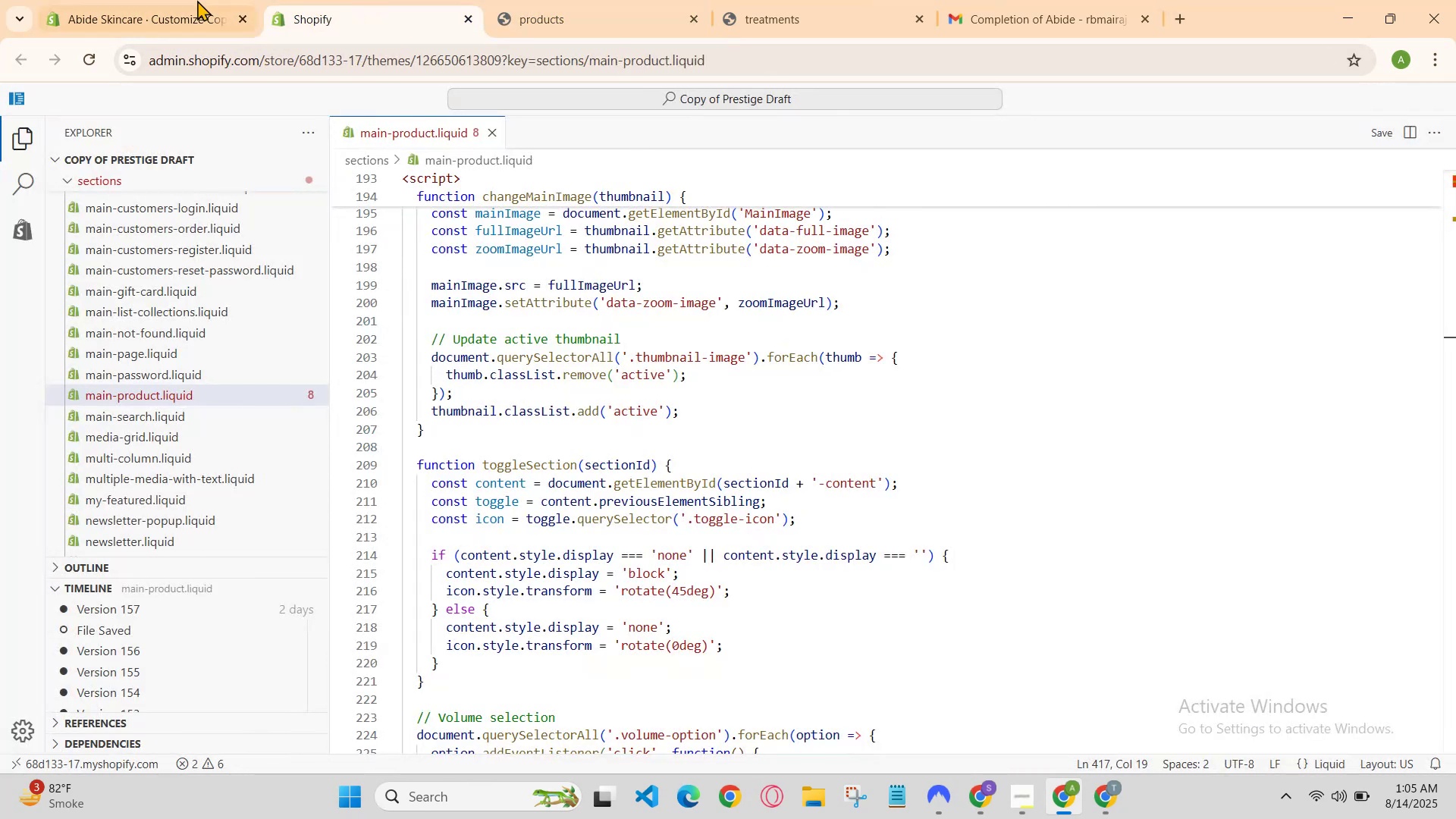 
left_click([194, 0])
 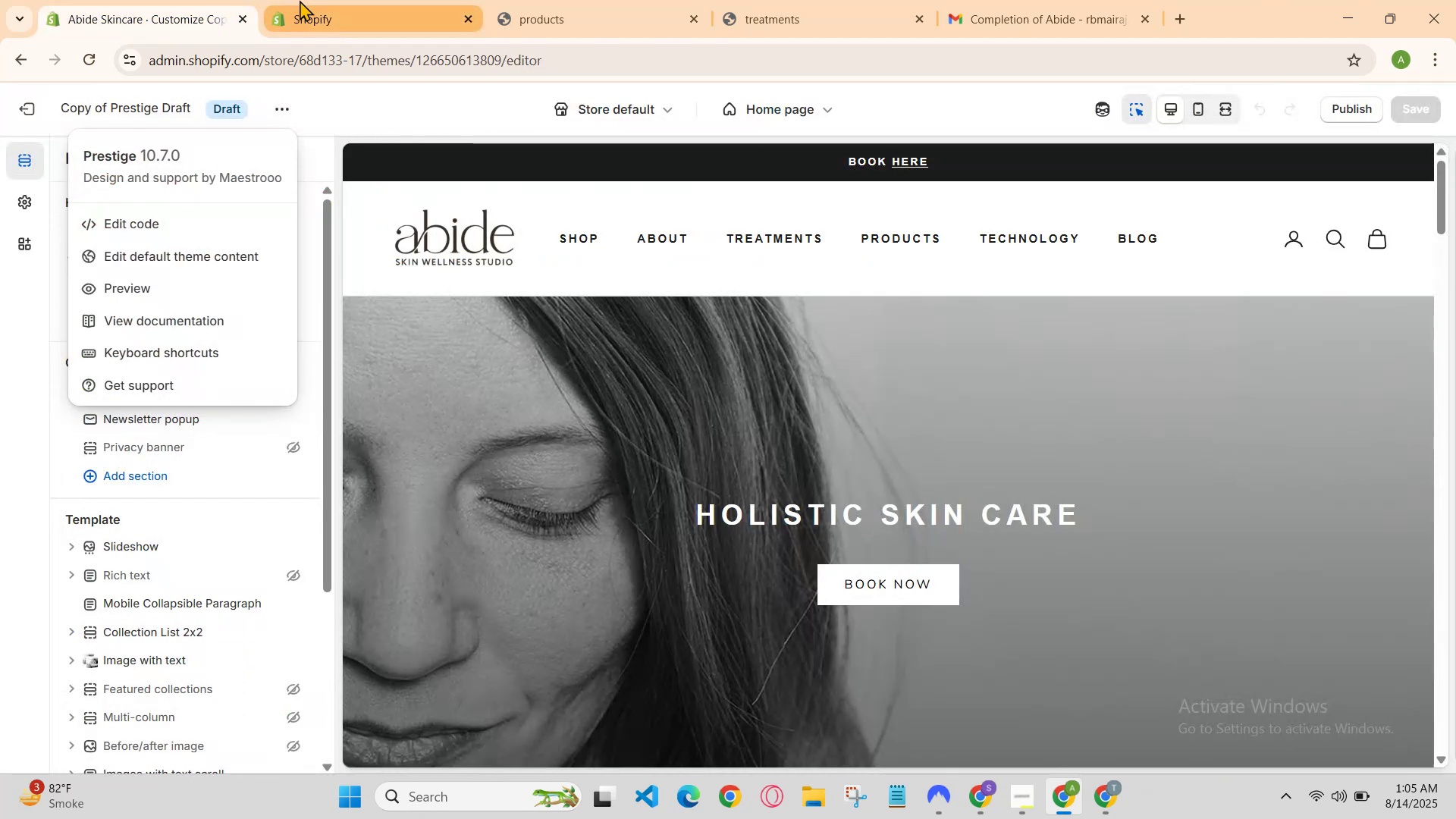 
left_click([328, 0])
 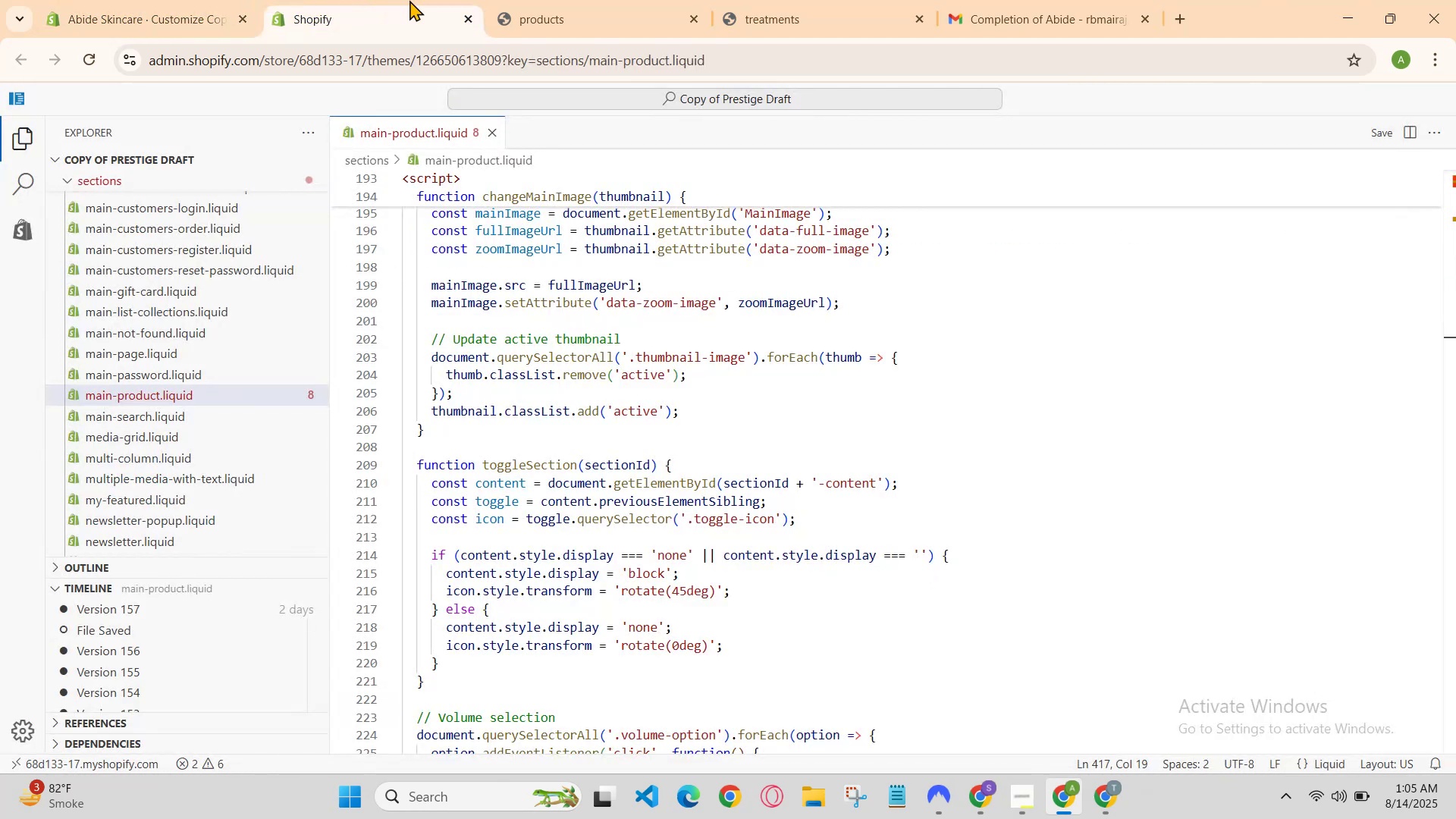 
left_click([410, 0])
 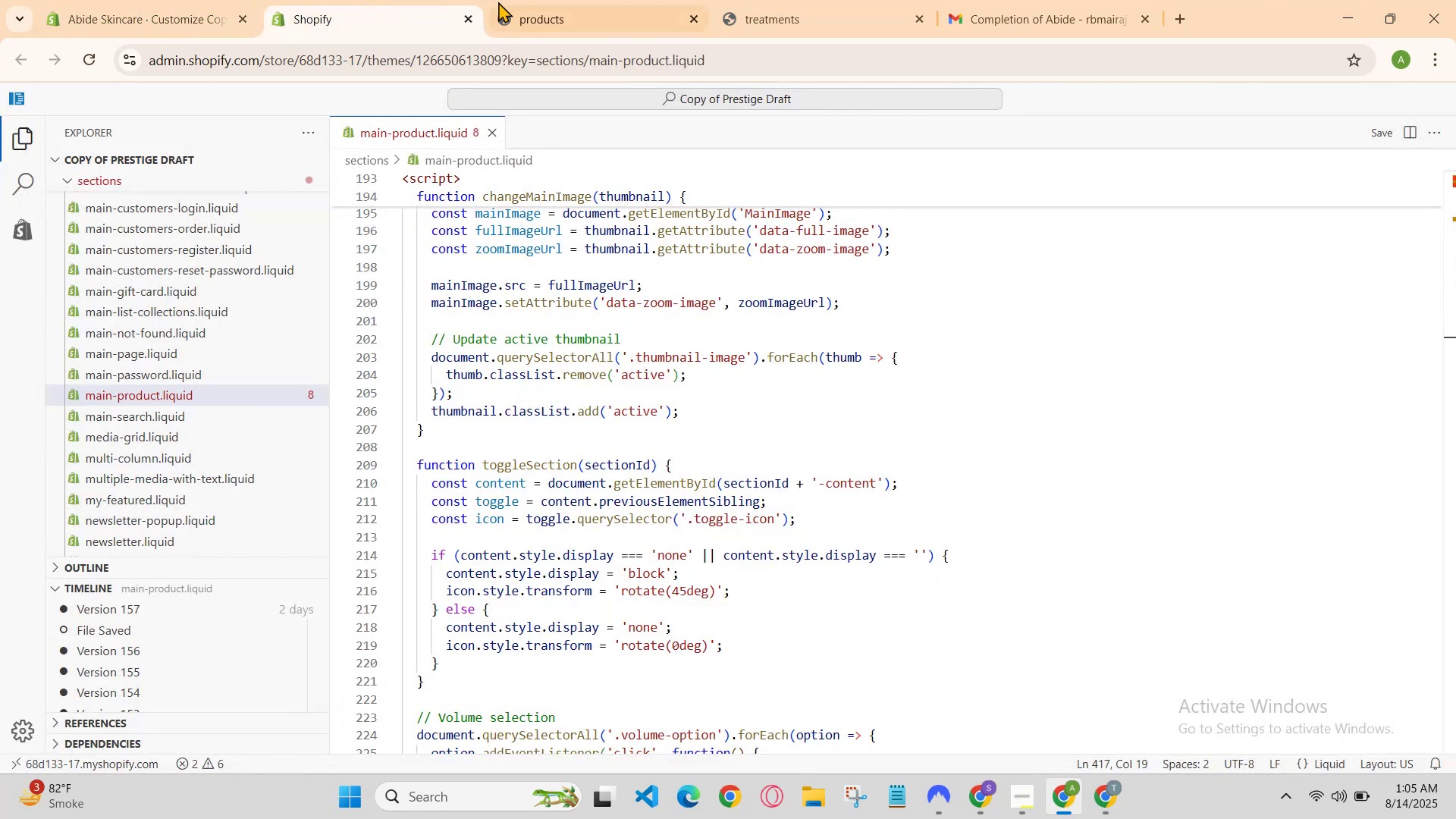 
left_click([503, 2])
 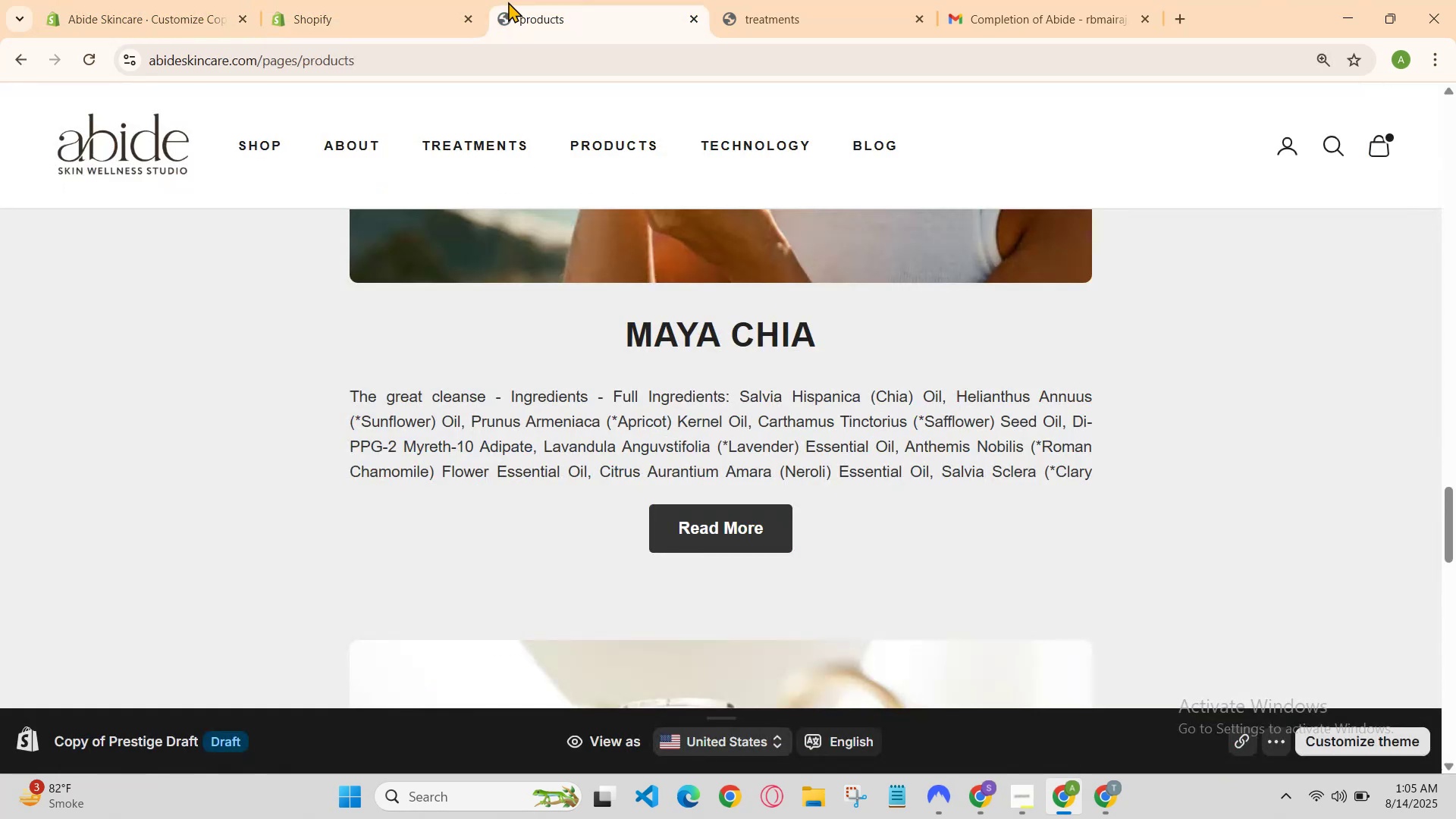 
left_click([508, 2])
 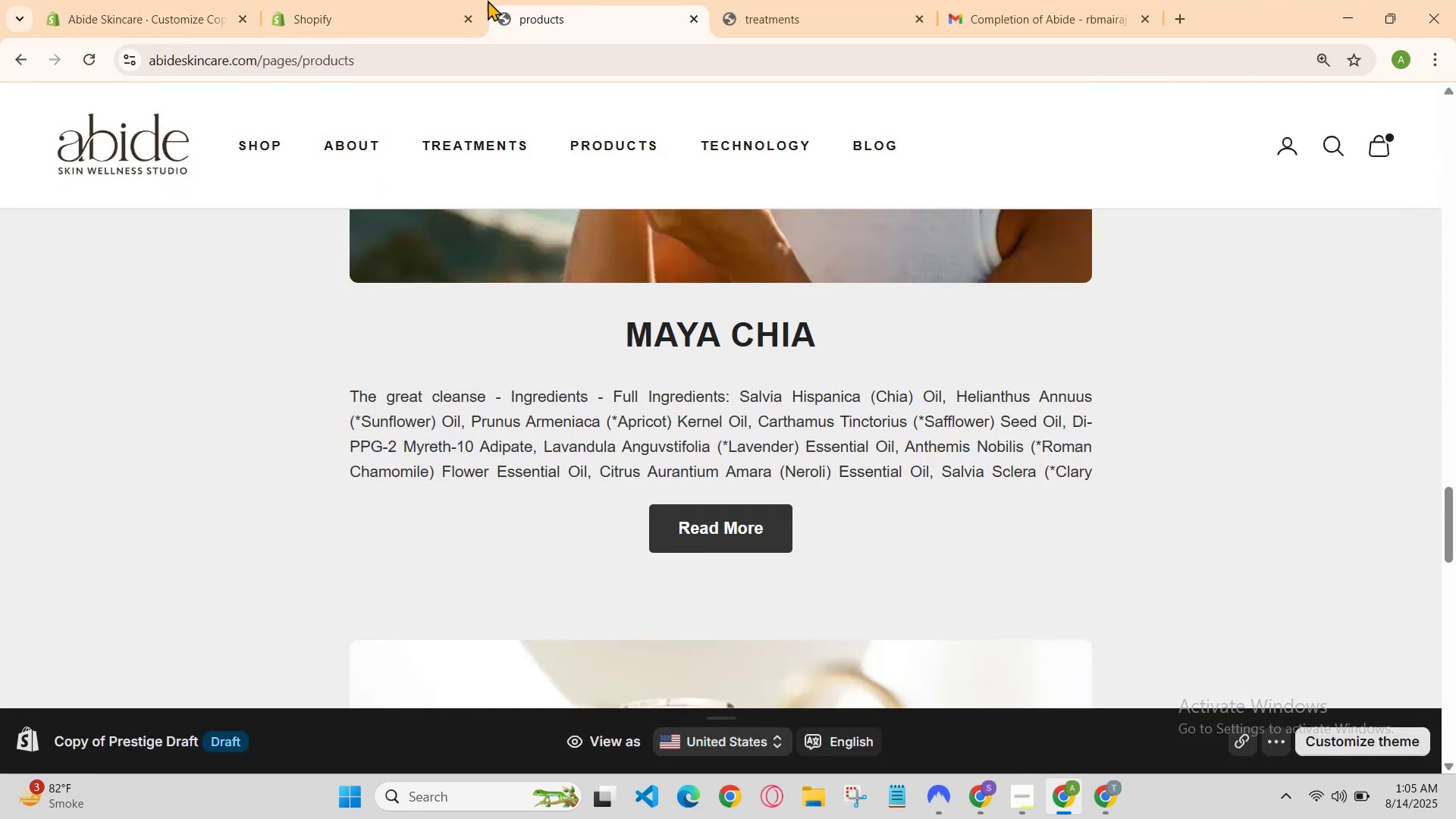 
left_click([340, 0])
 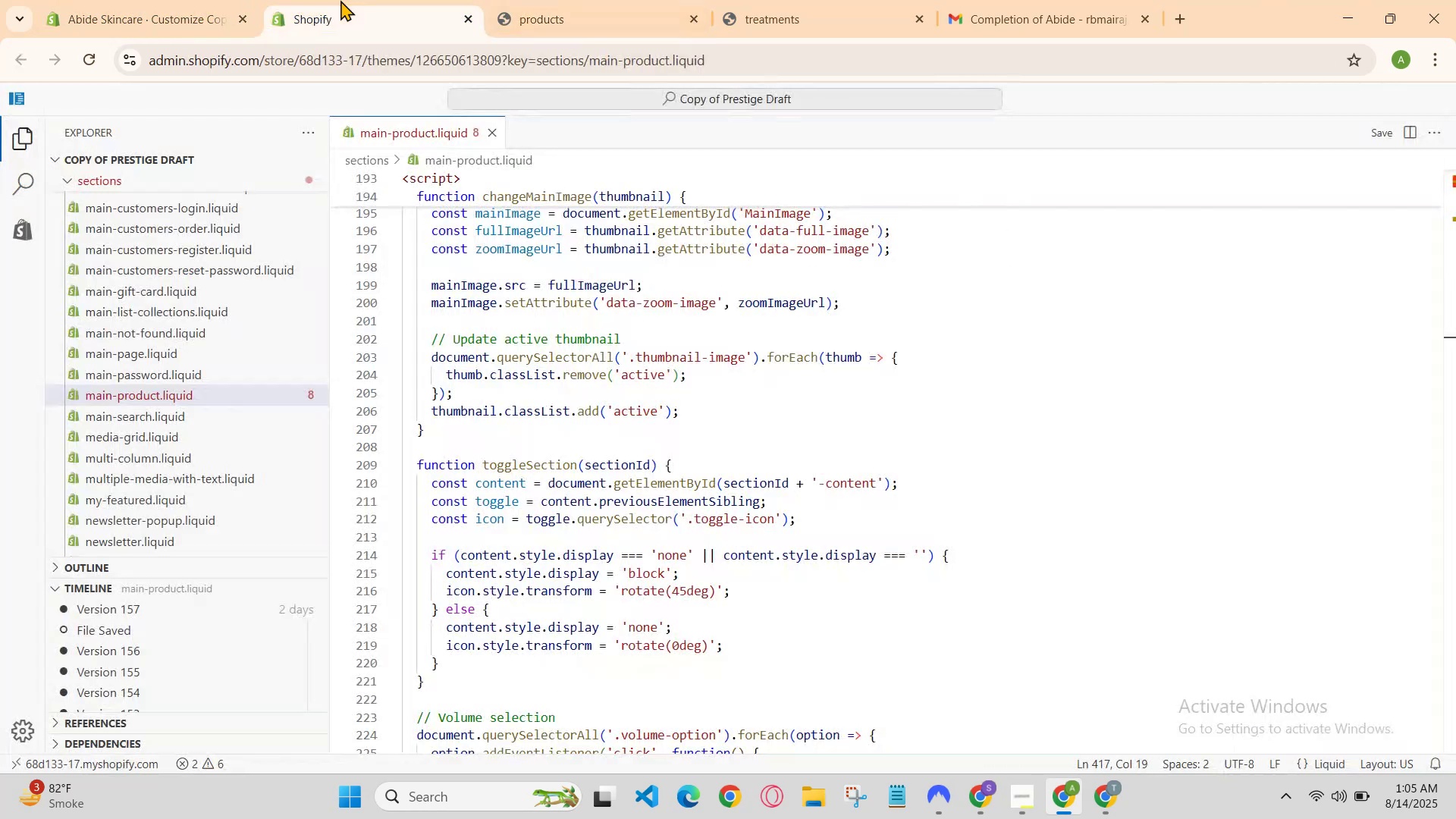 
left_click([340, 0])
 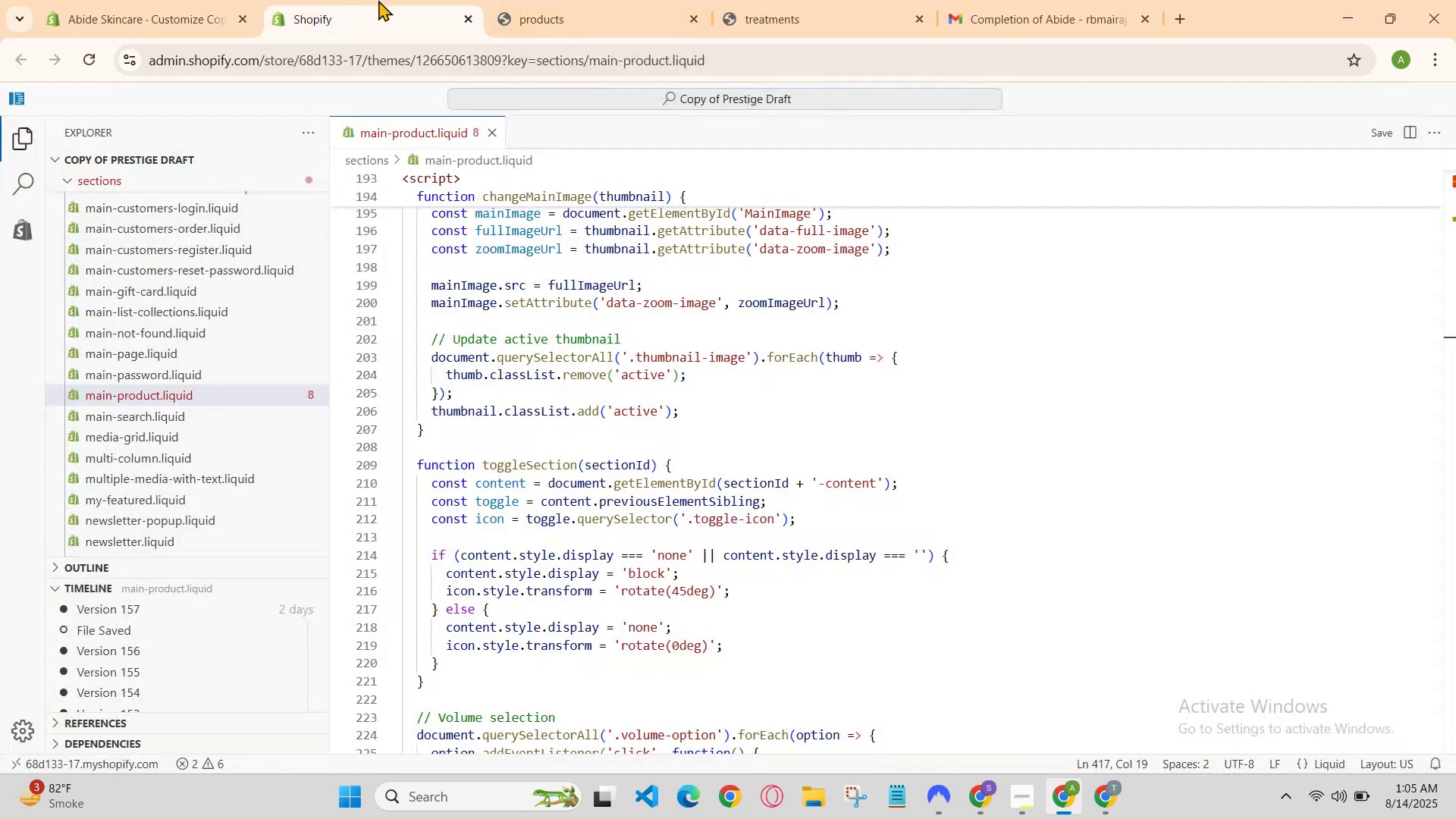 
left_click([605, 14])
 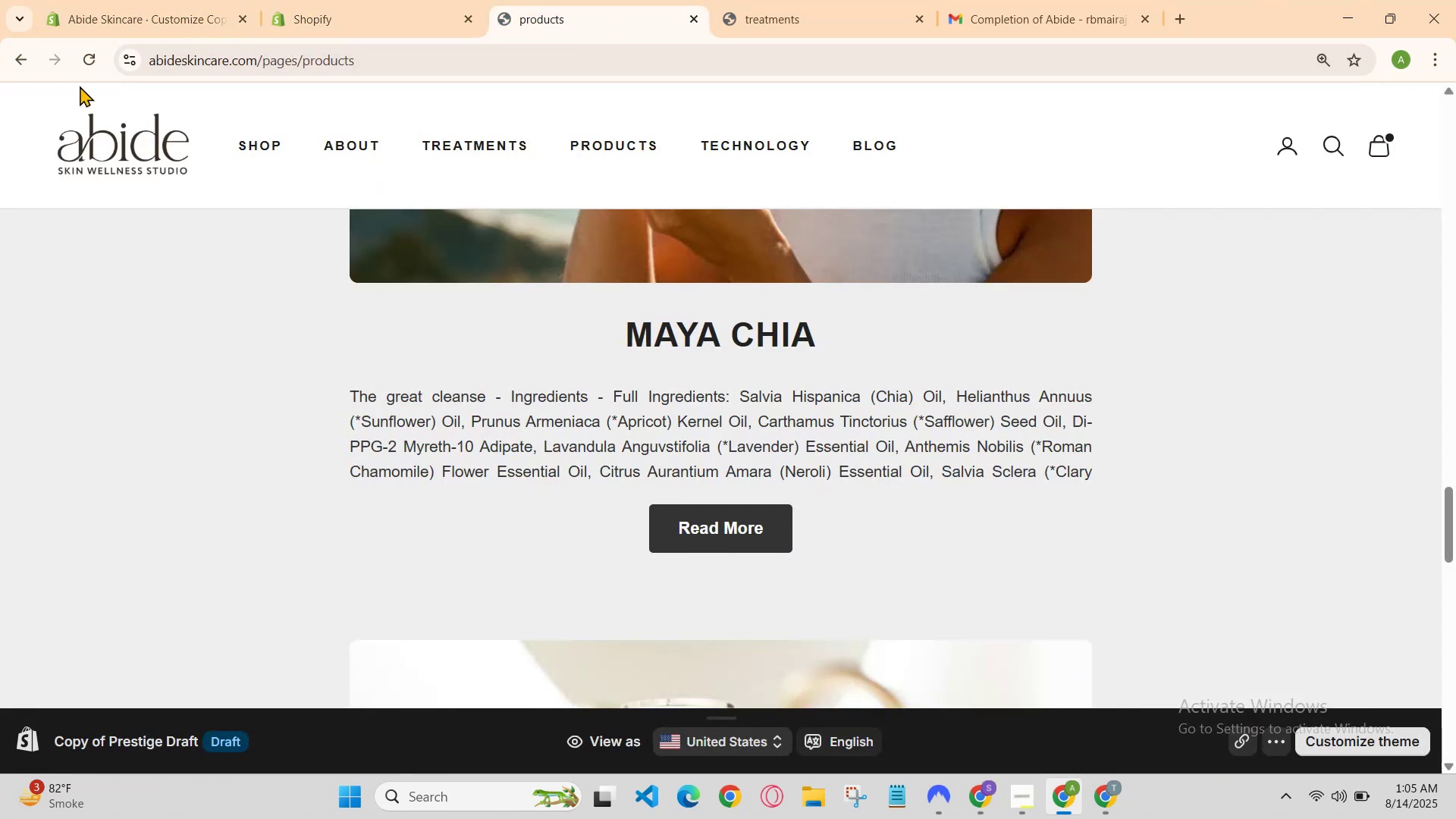 
left_click([241, 0])
 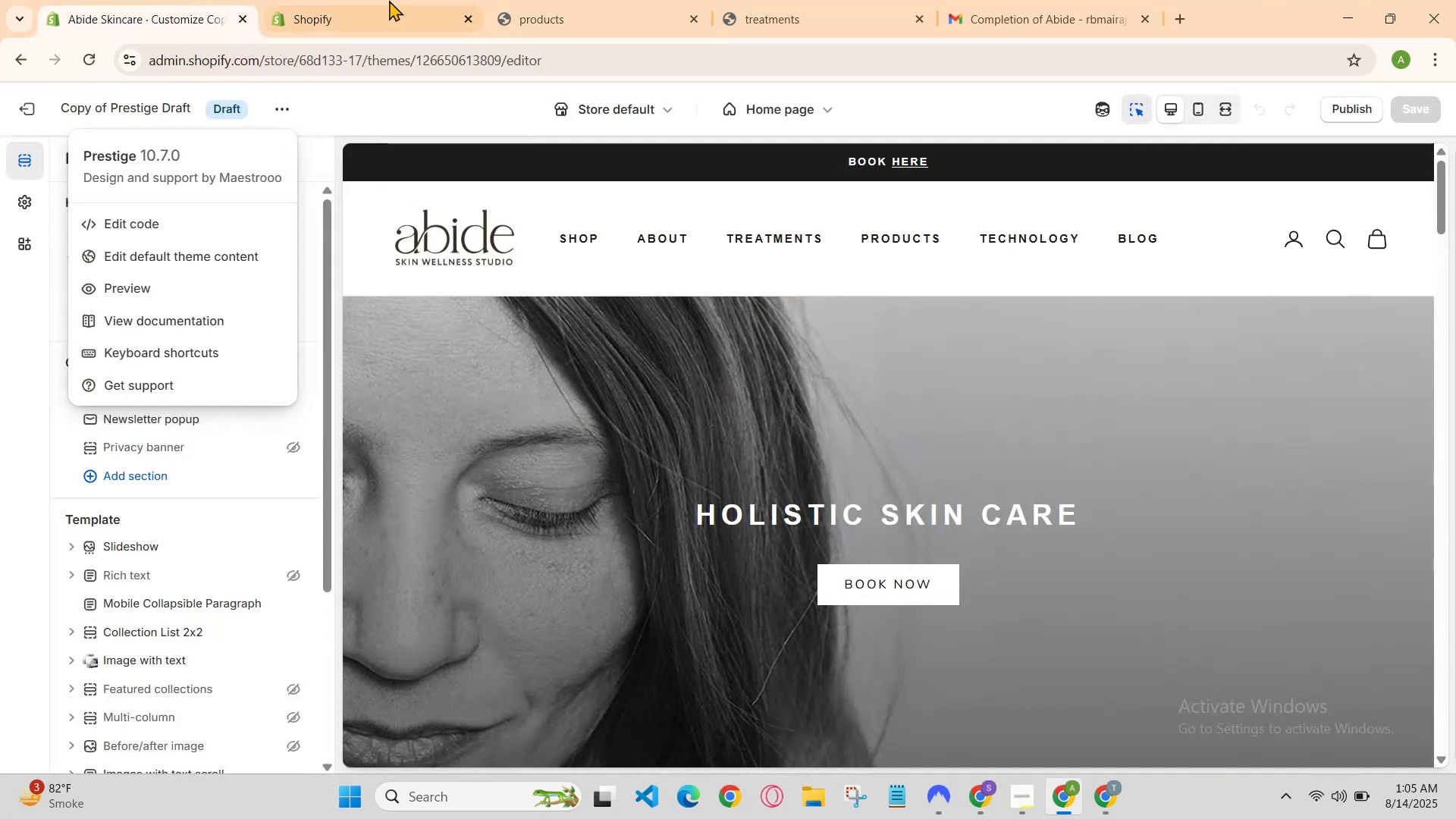 
left_click([426, 0])
 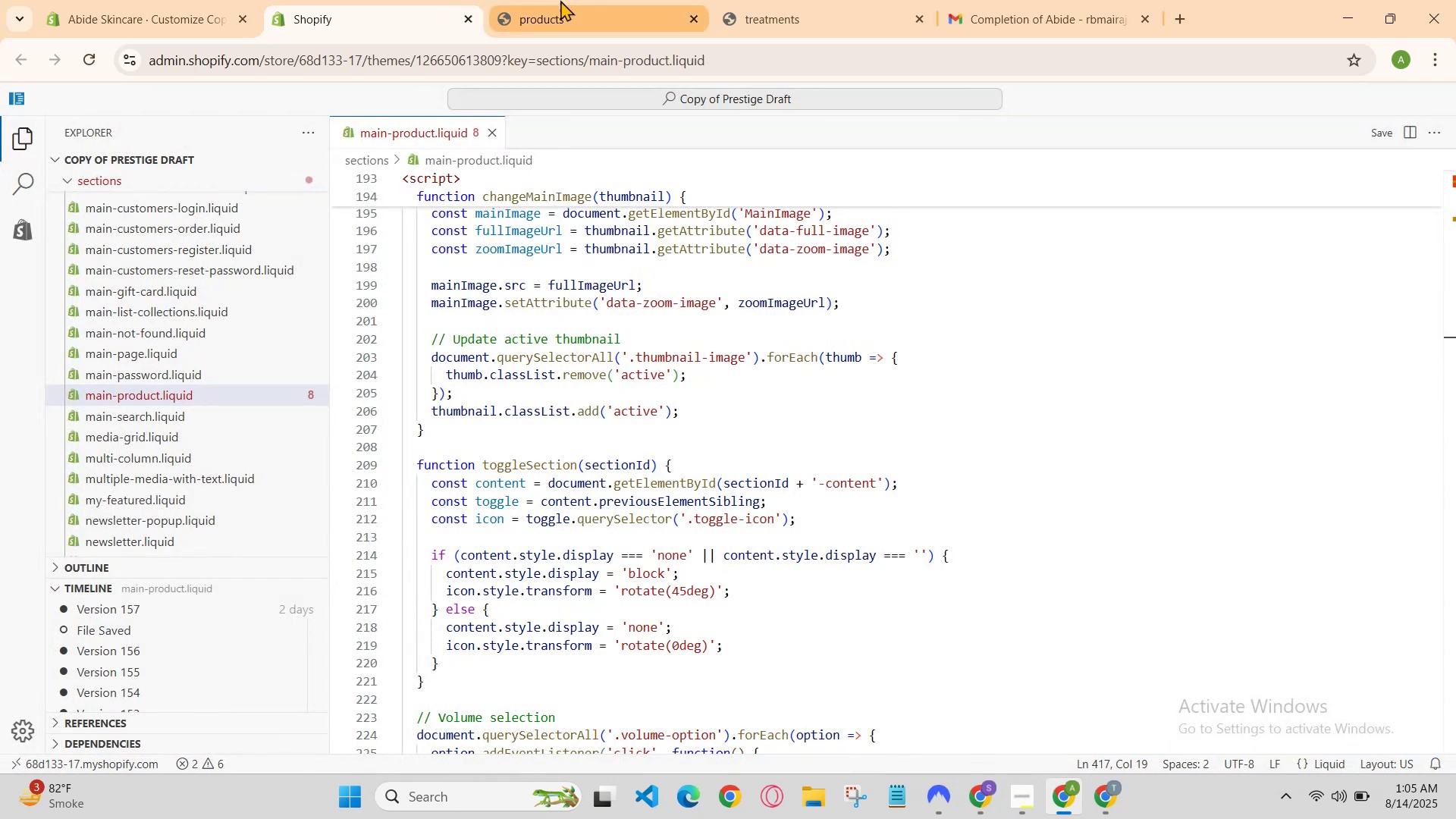 
left_click([642, 0])
 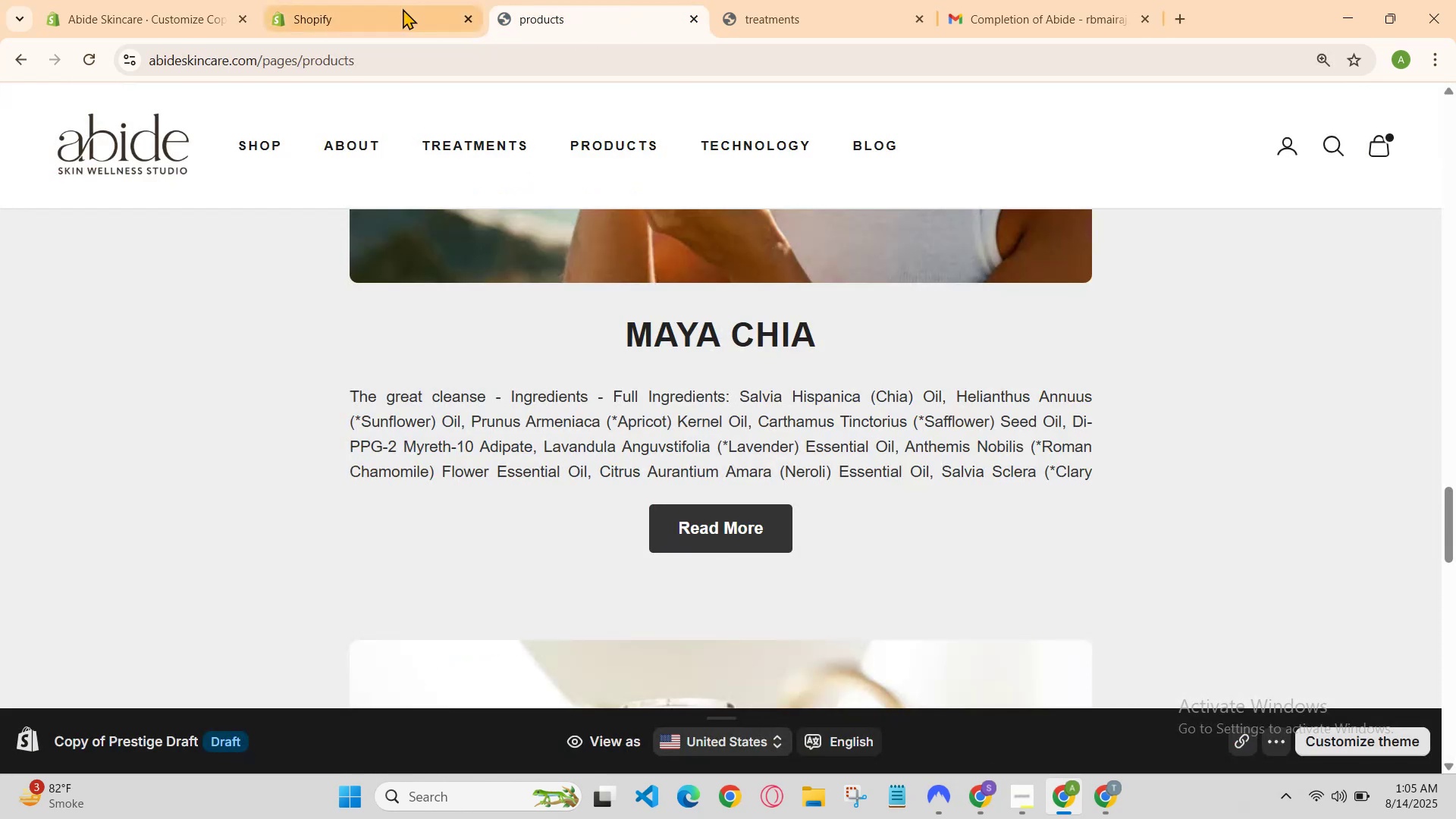 
left_click([347, 0])
 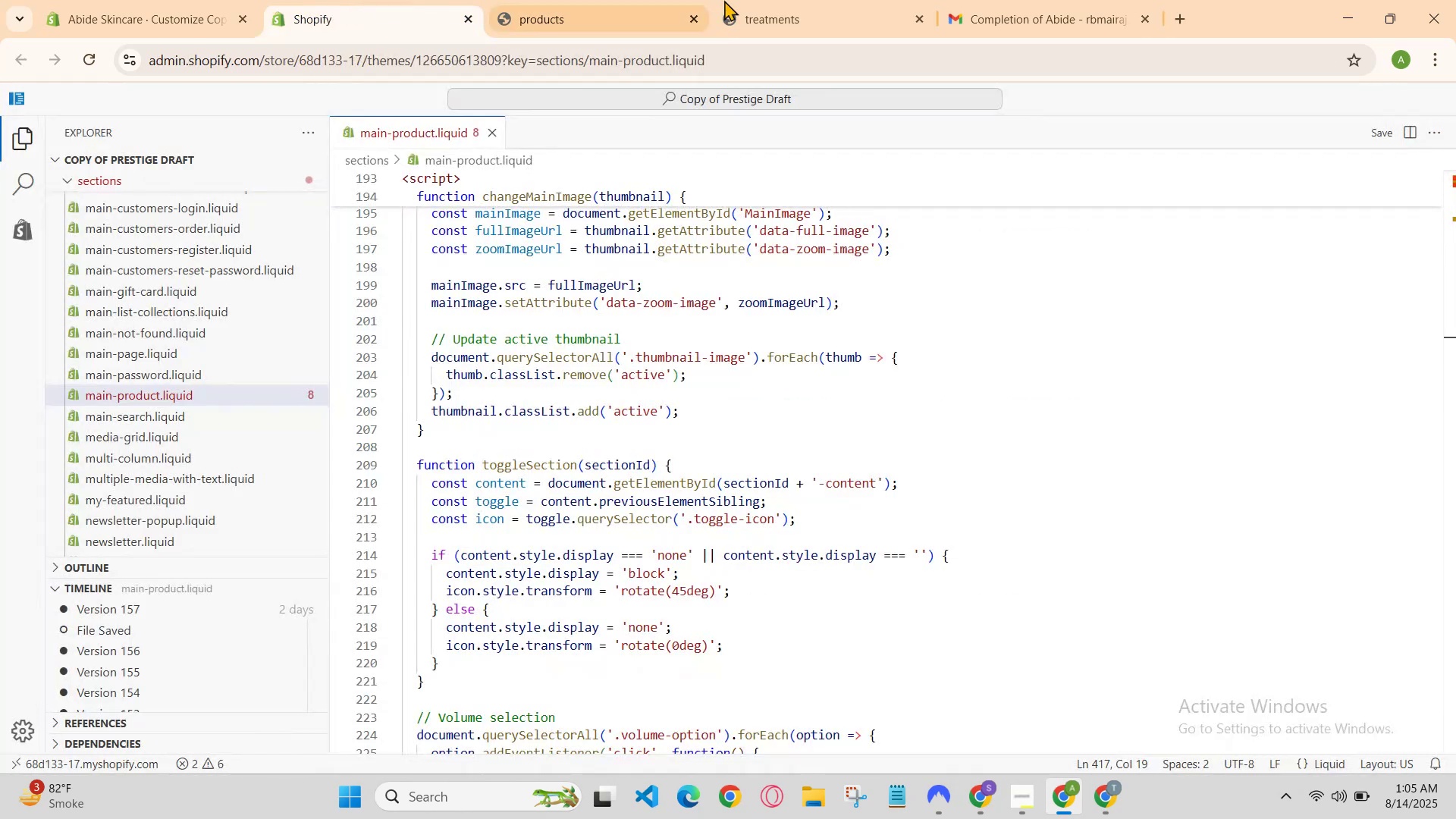 
left_click_drag(start_coordinate=[723, 0], to_coordinate=[720, 0])
 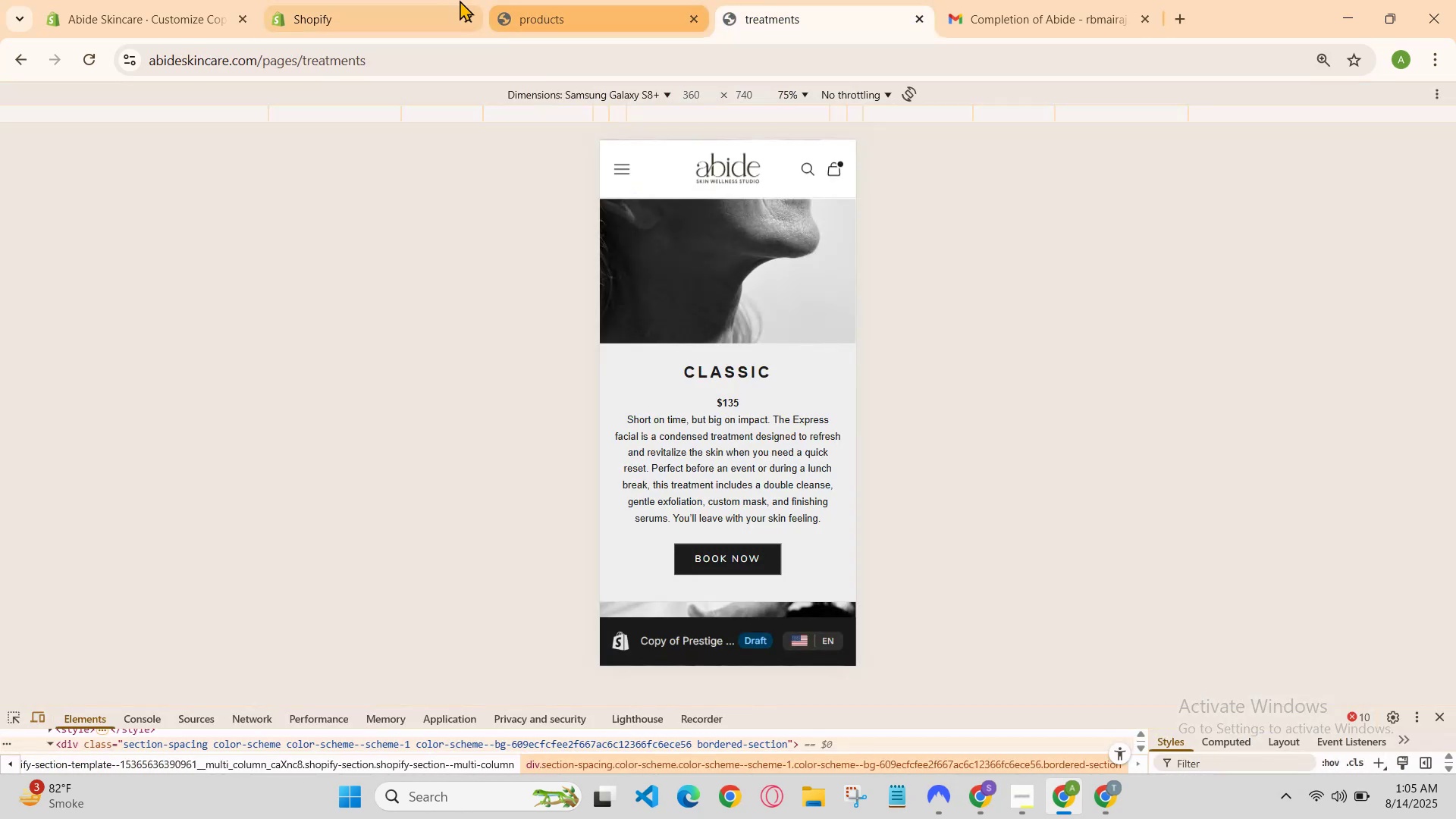 
left_click([460, 0])
 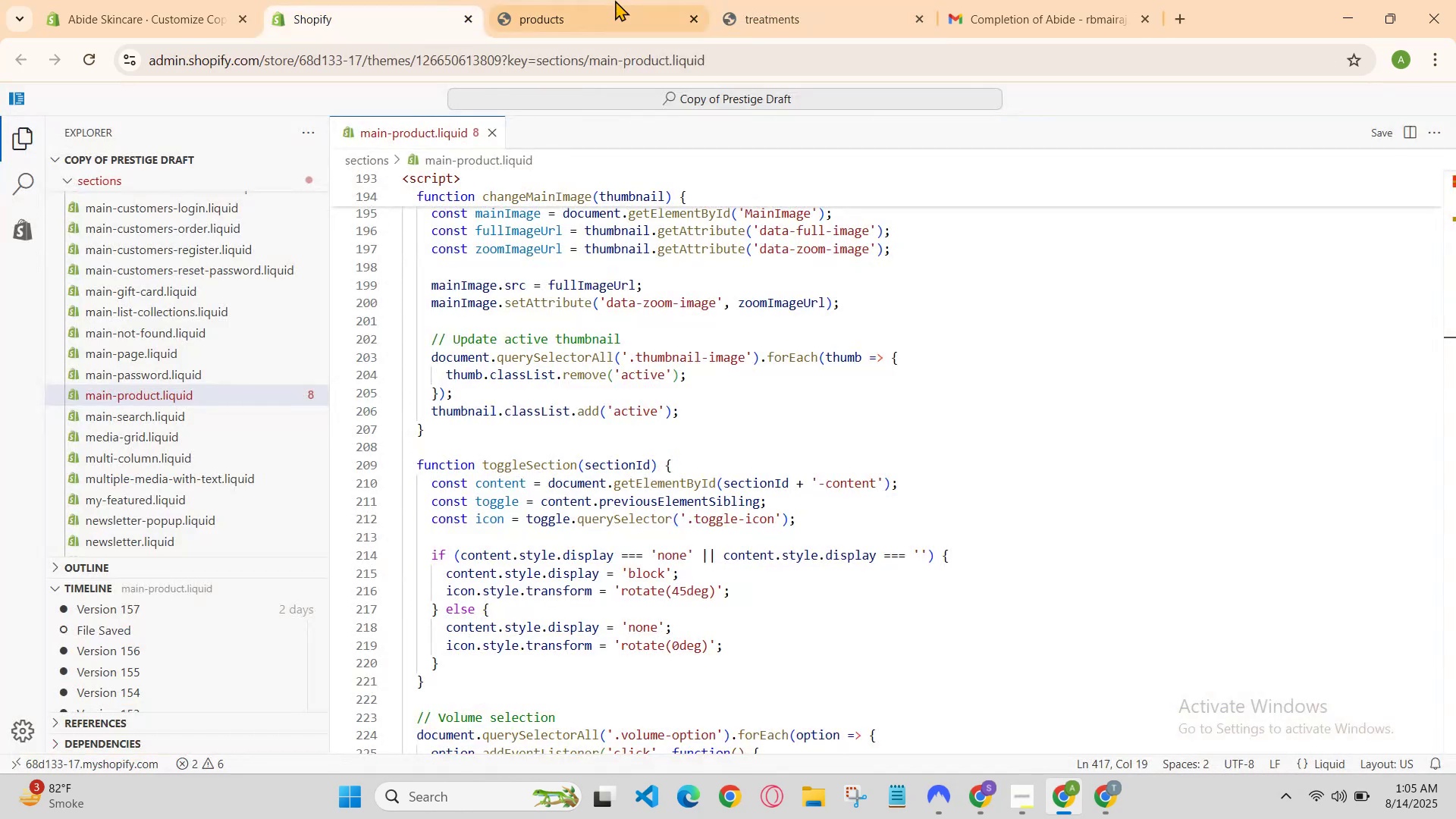 
left_click([620, 0])
 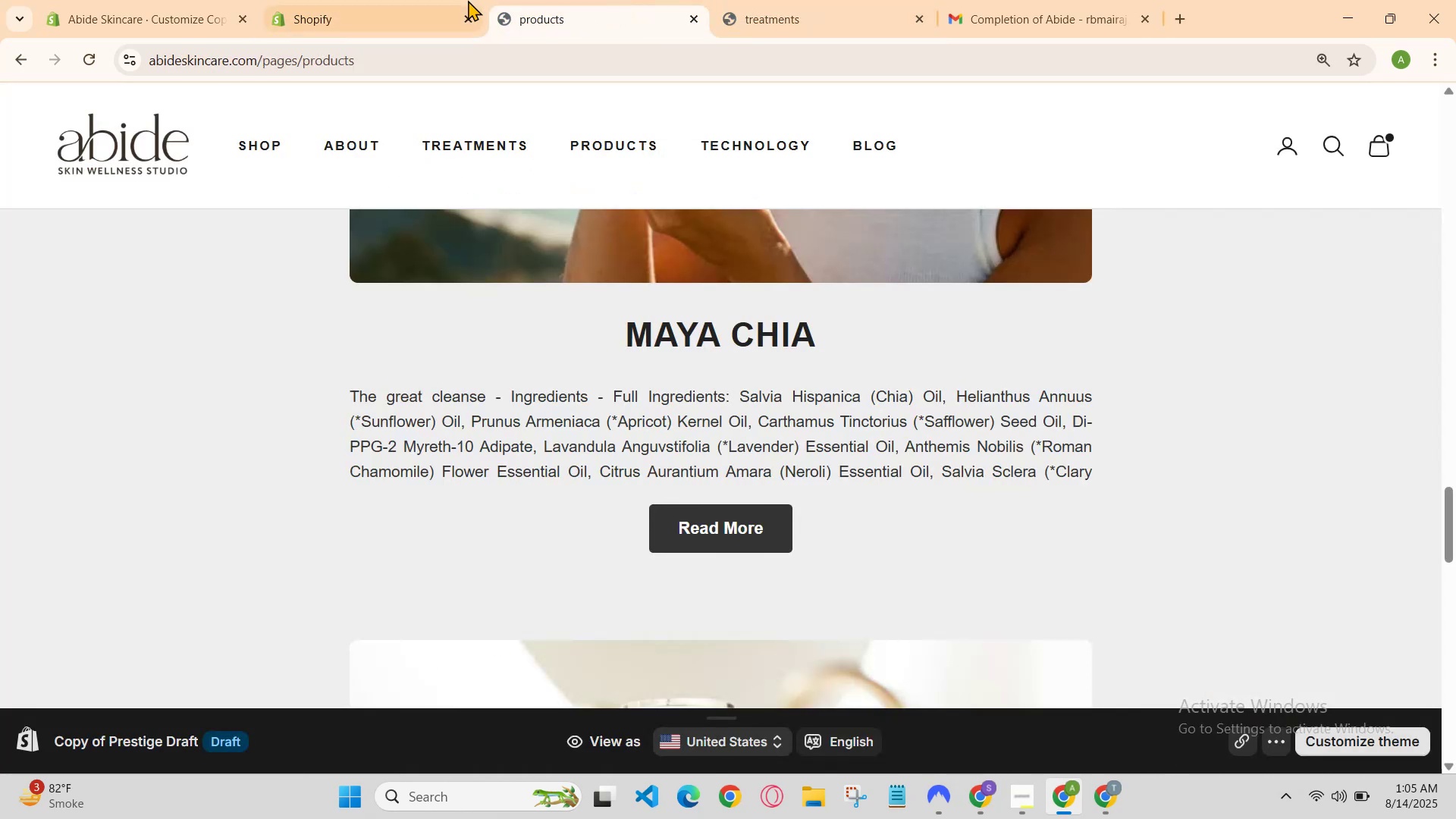 
left_click([449, 0])
 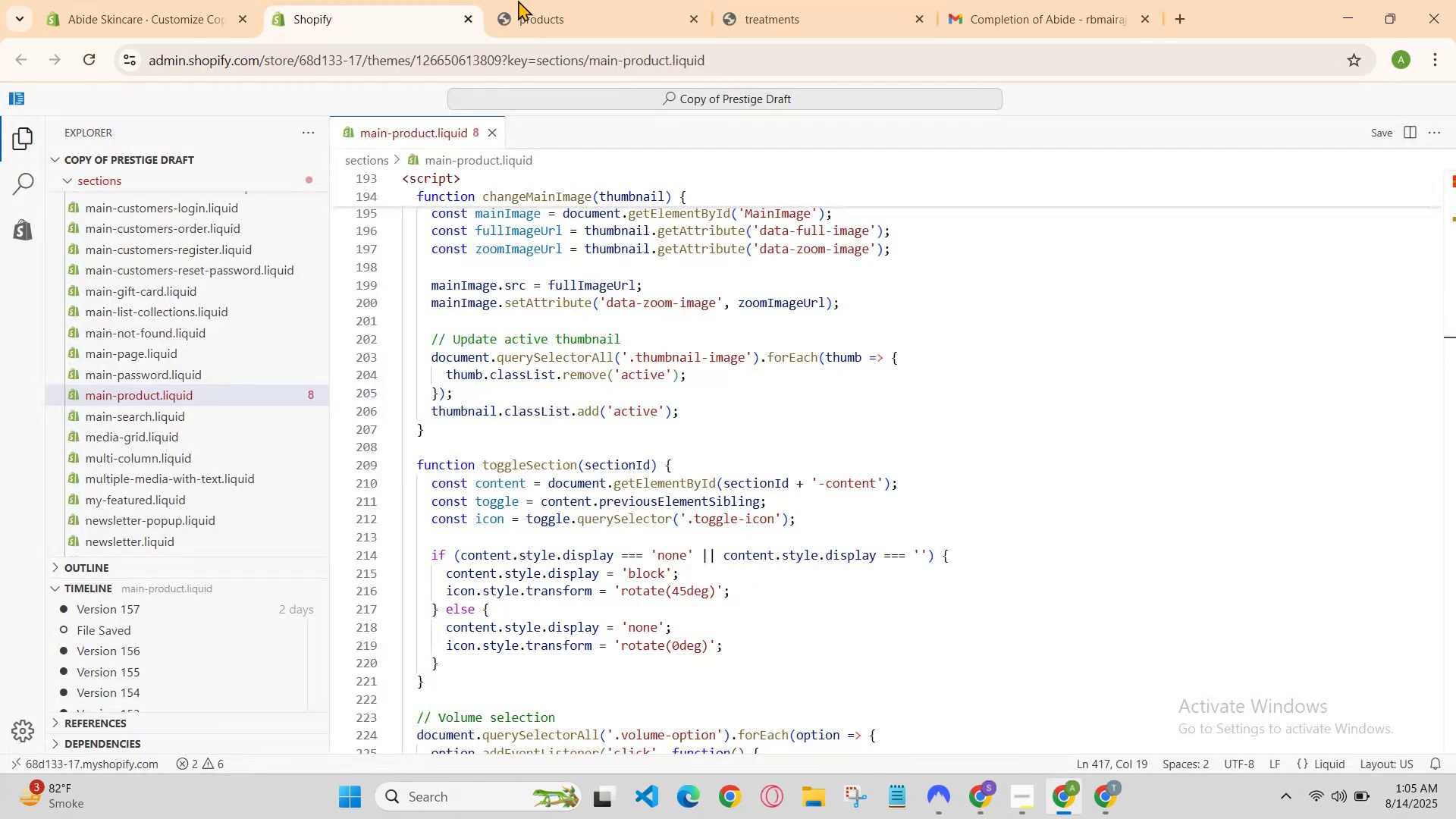 
left_click([719, 0])
 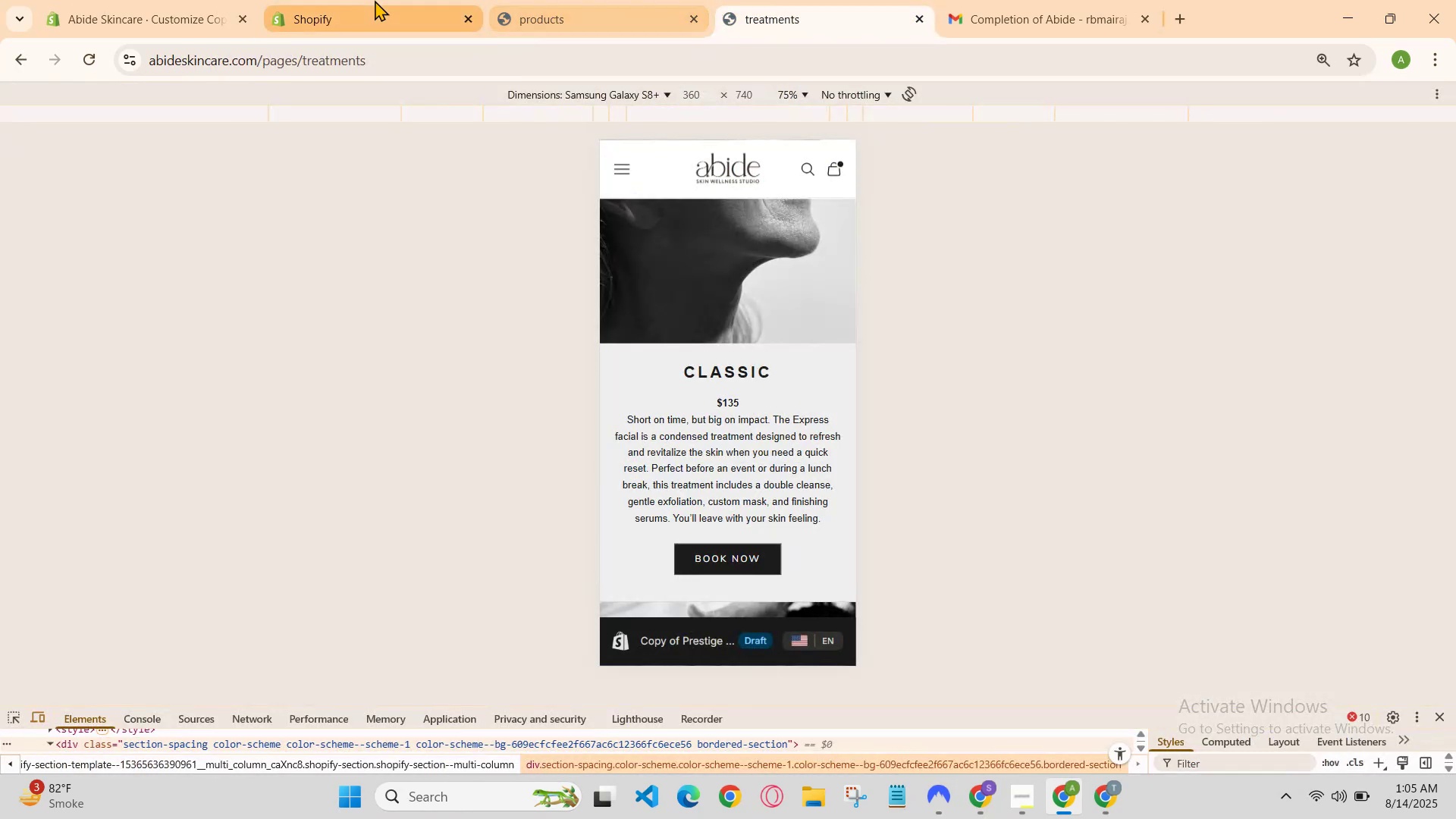 
left_click([375, 0])
 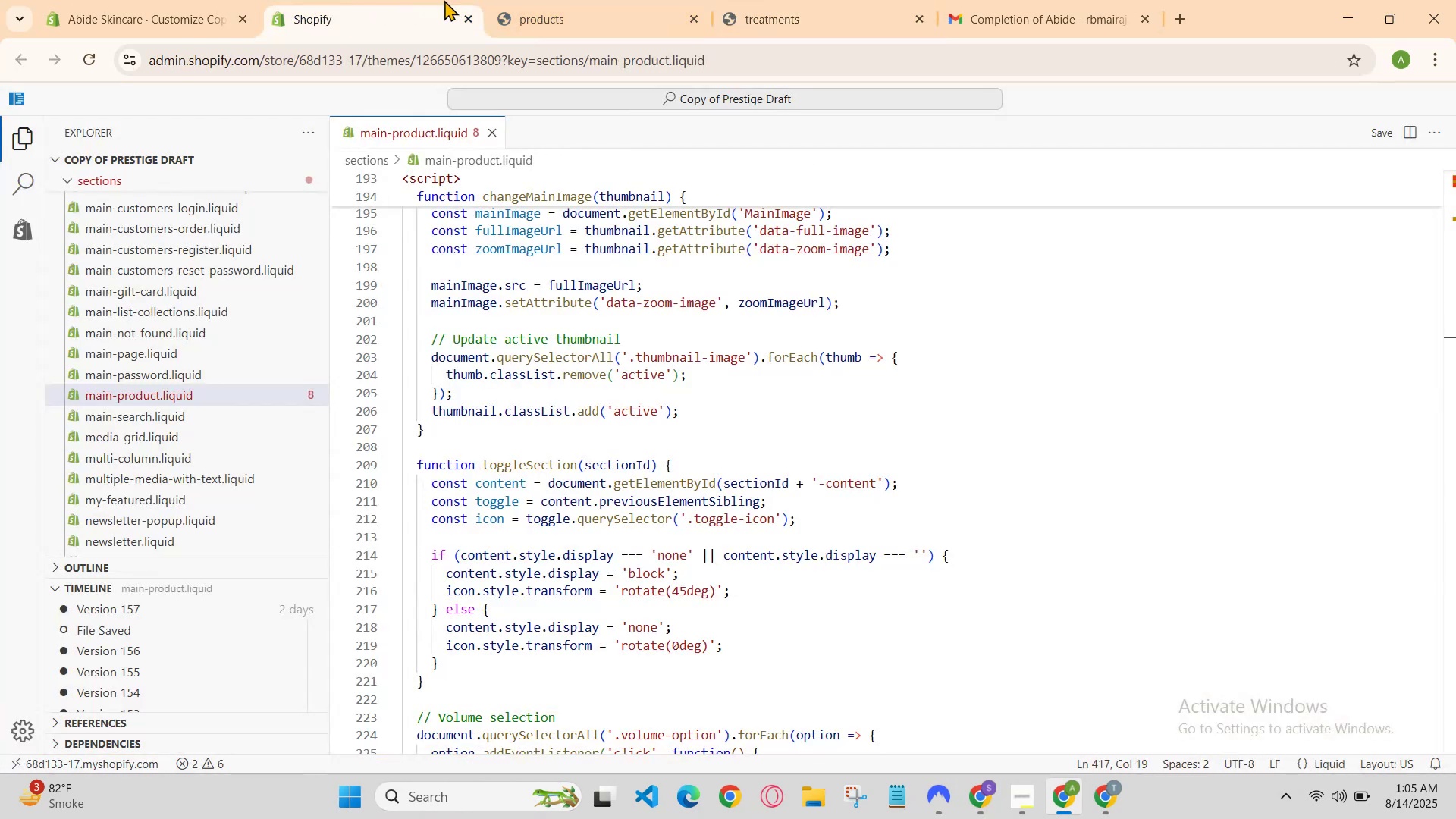 
double_click([444, 0])
 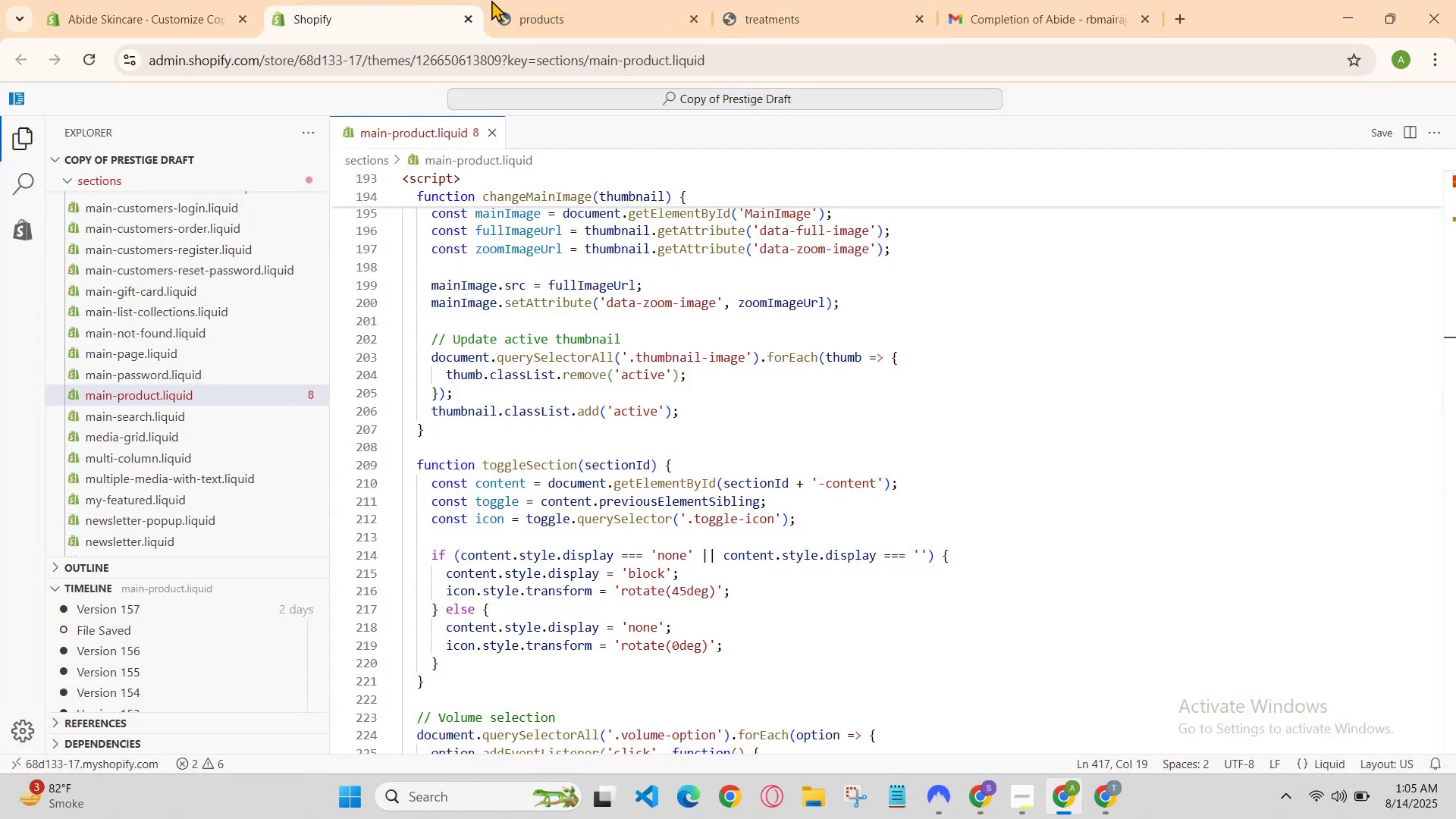 
left_click([548, 0])
 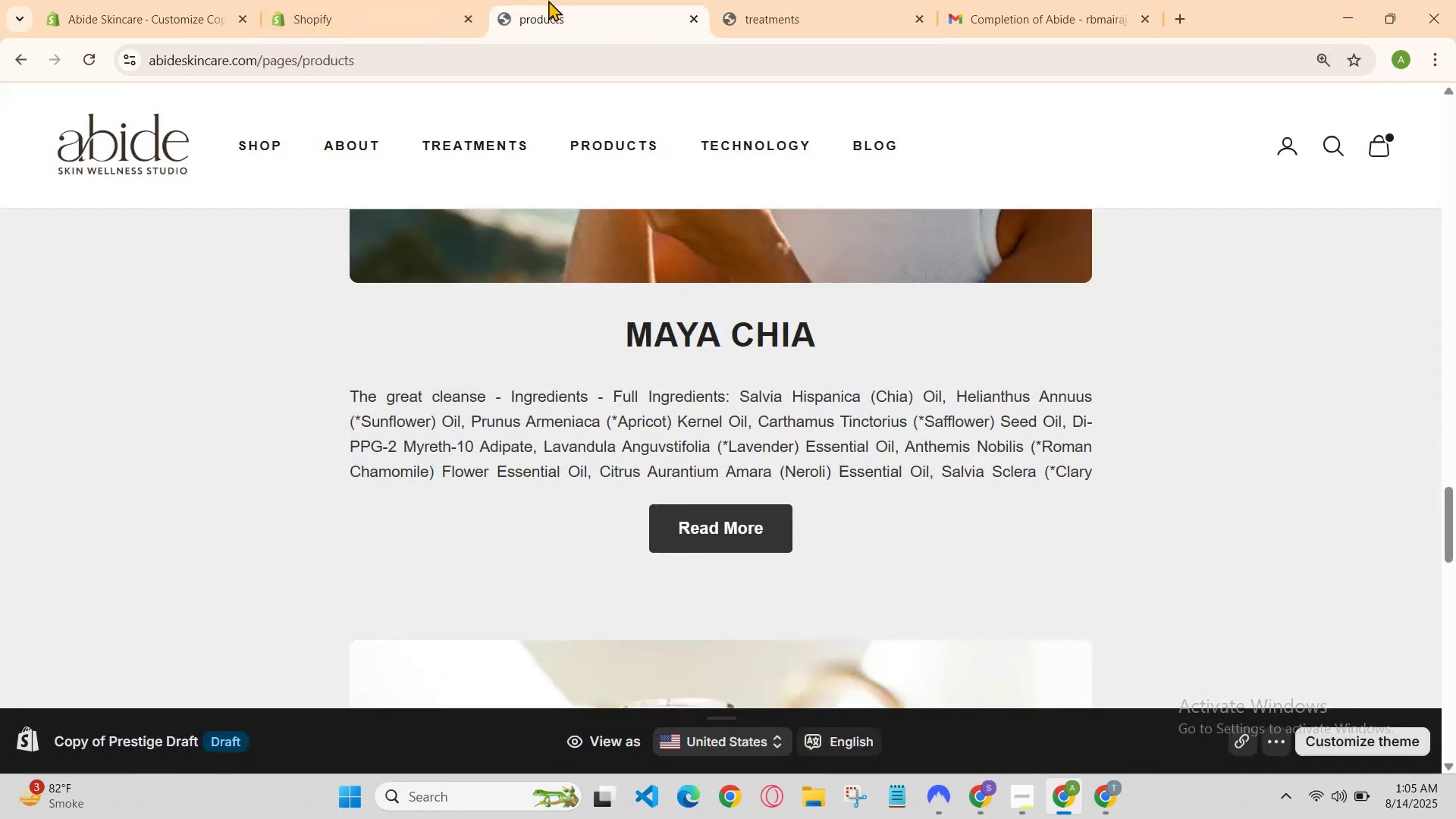 
left_click([548, 0])
 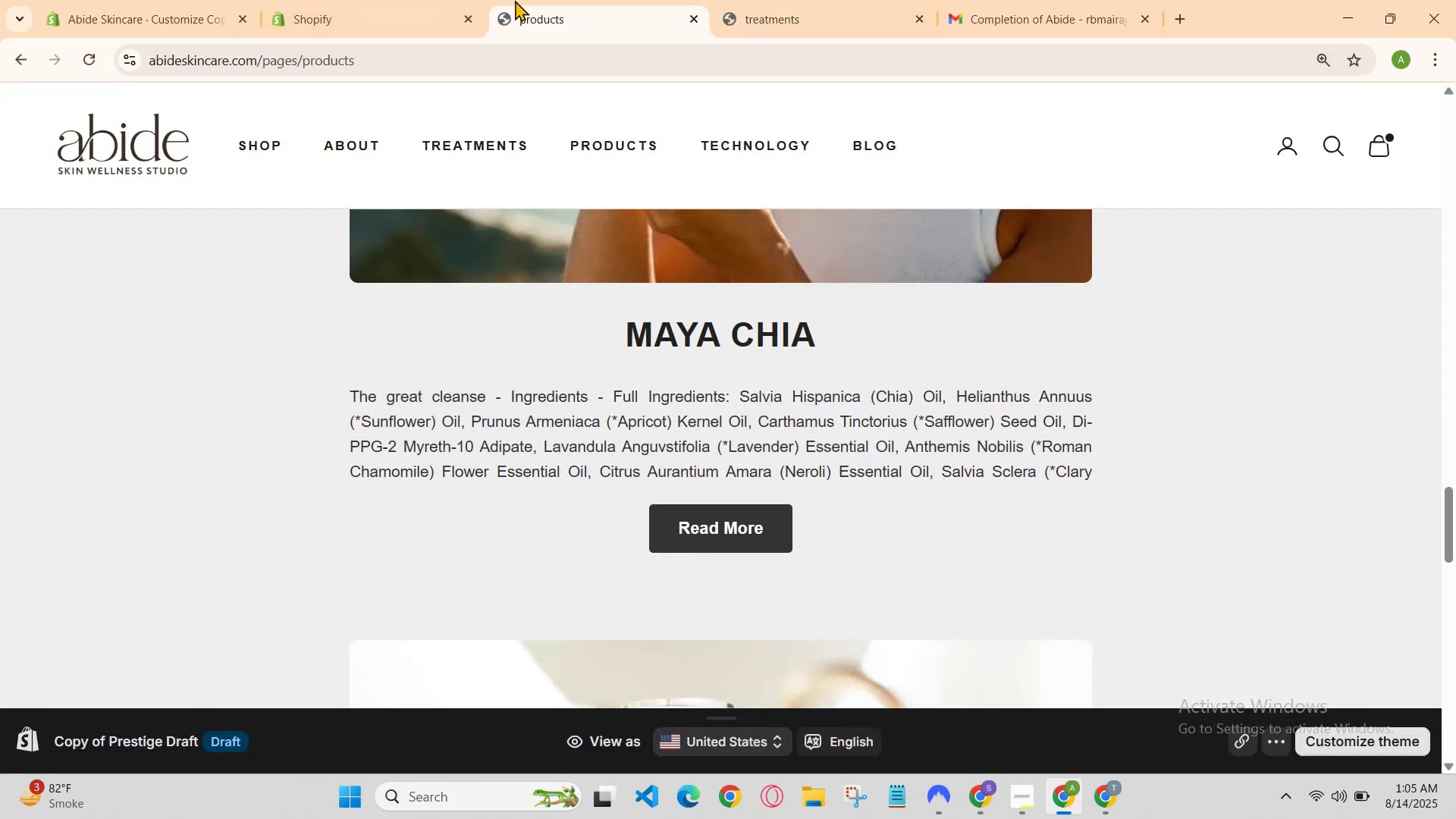 
left_click([485, 0])
 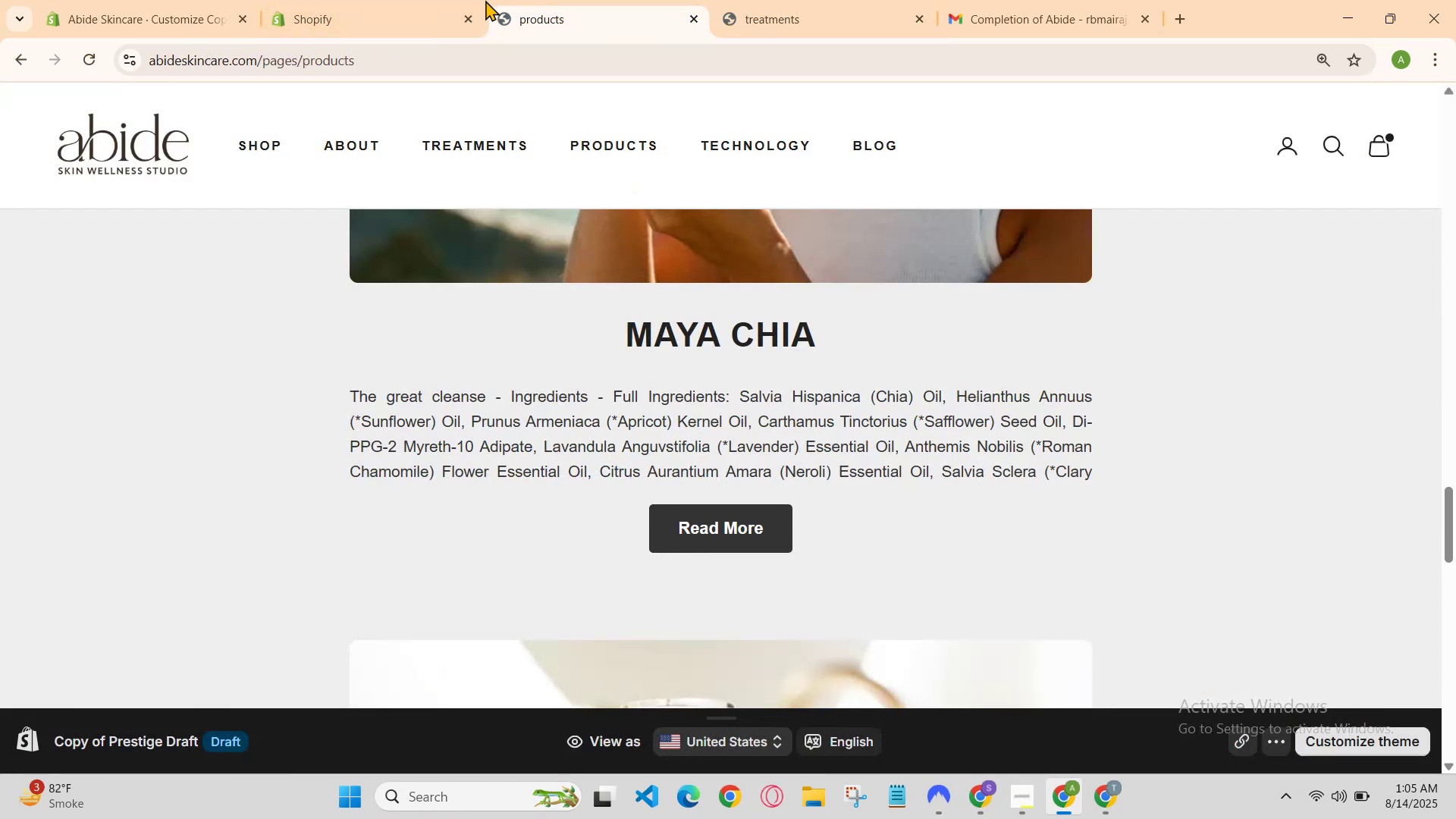 
left_click([531, 0])
 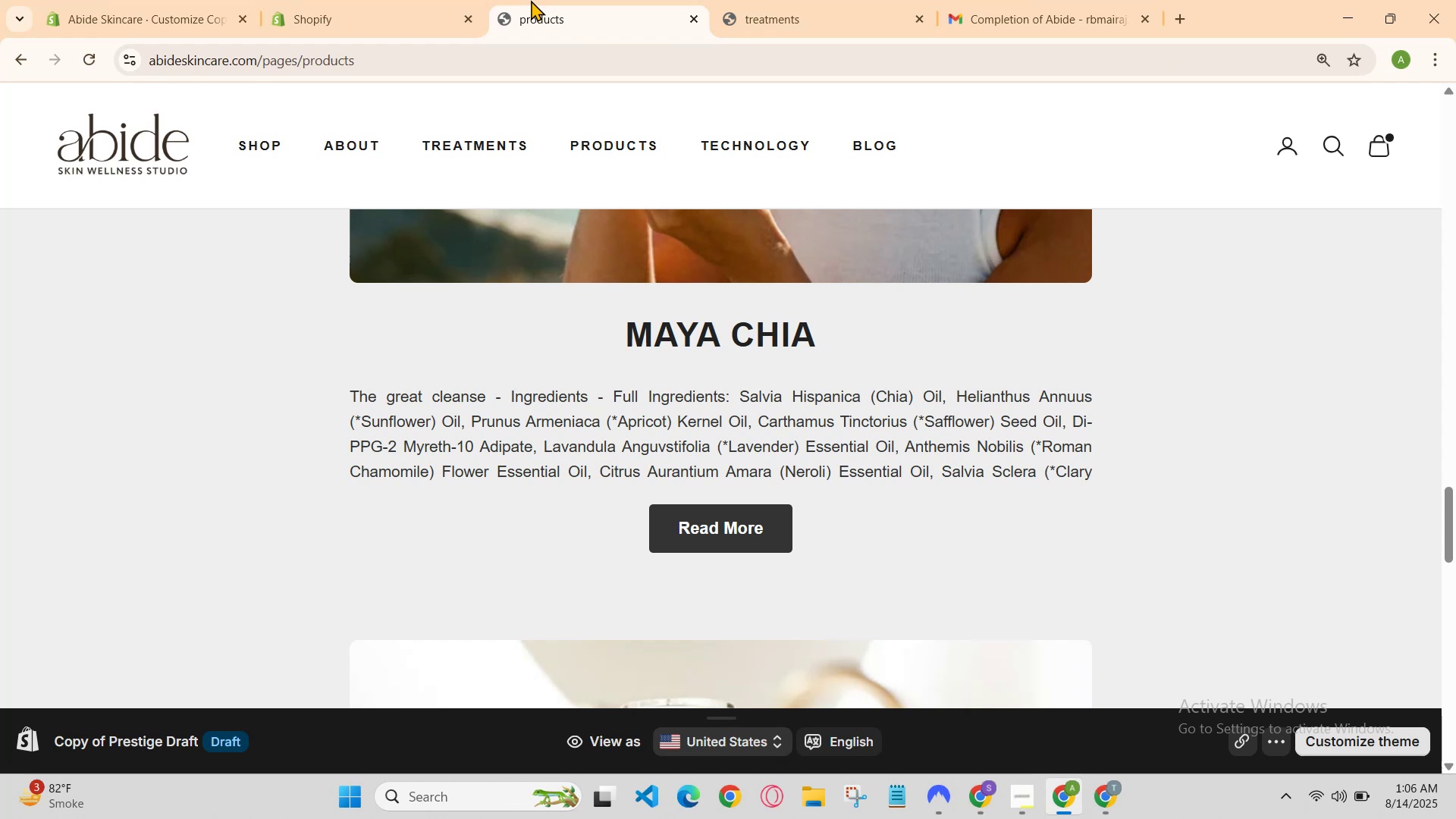 
left_click([559, 0])
 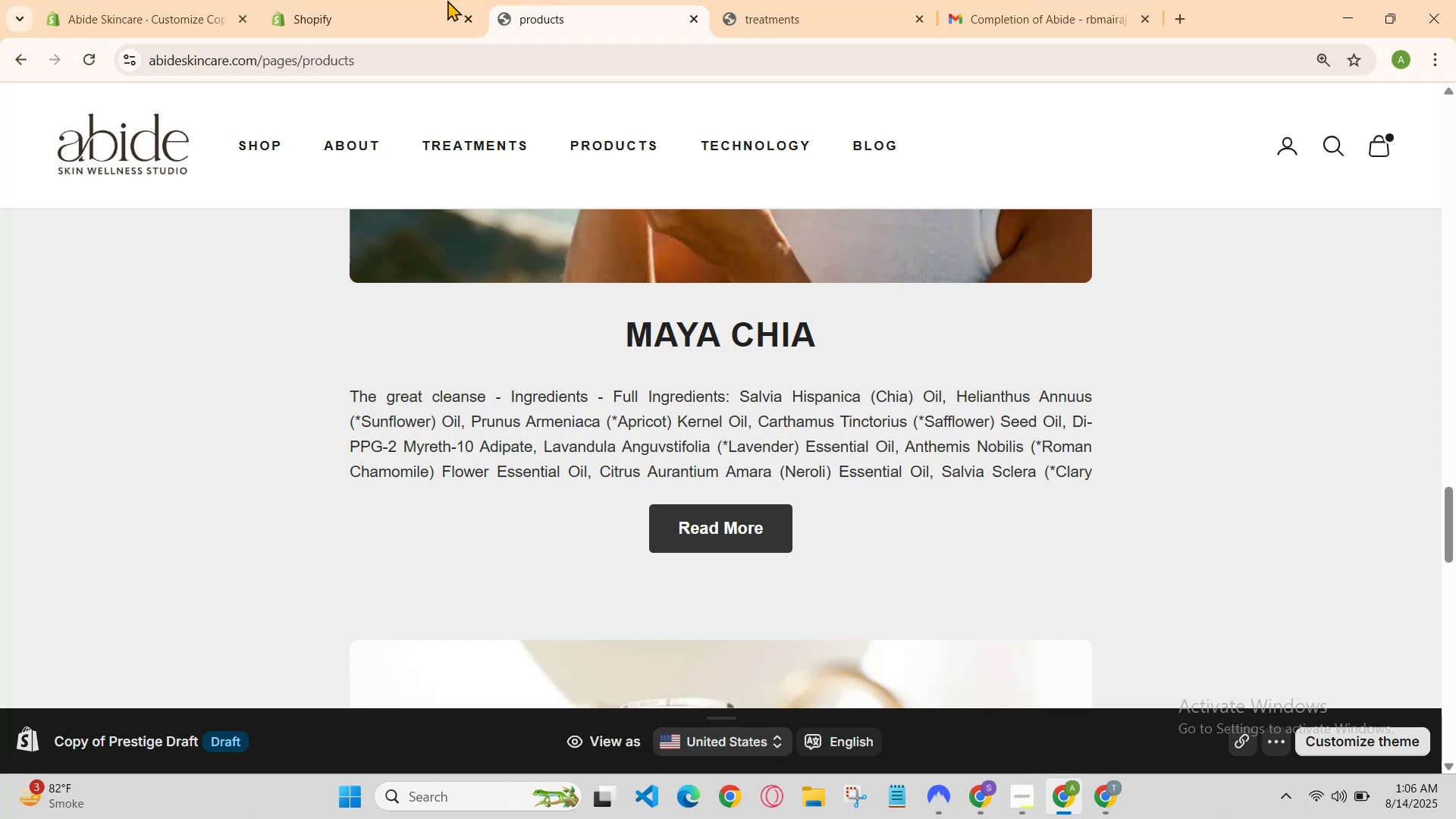 
left_click([363, 0])
 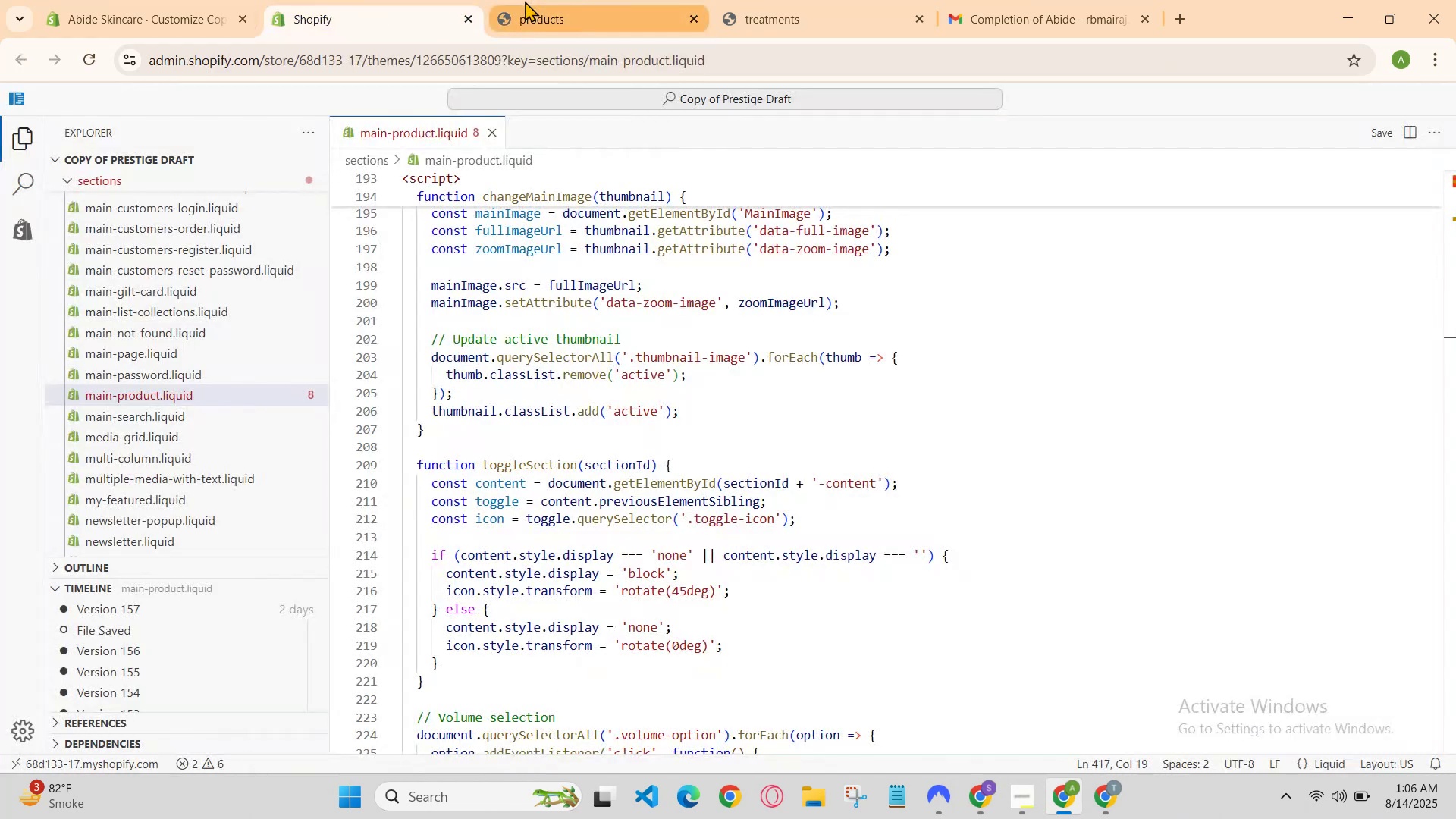 
left_click([525, 1])
 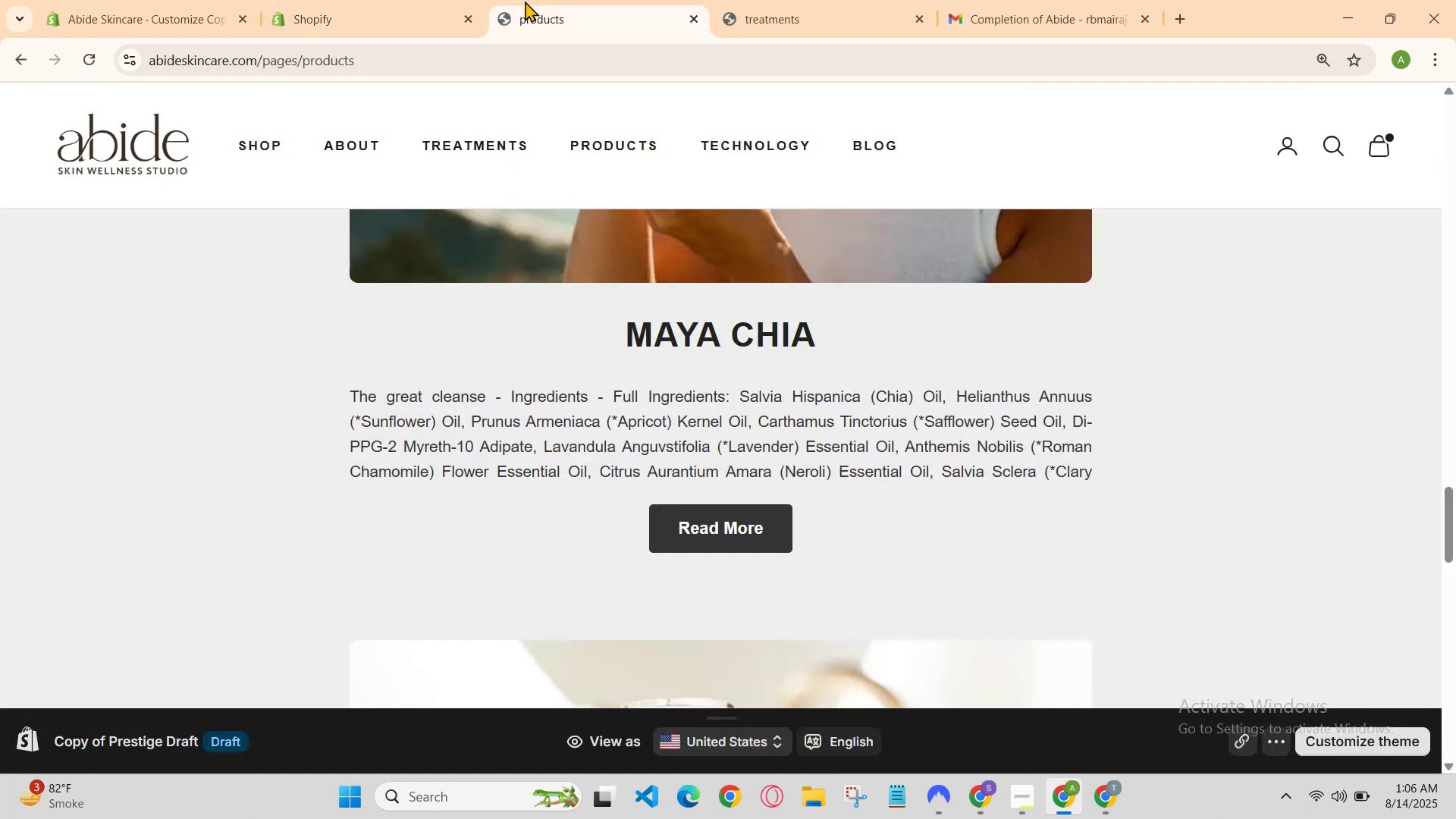 
left_click([525, 1])
 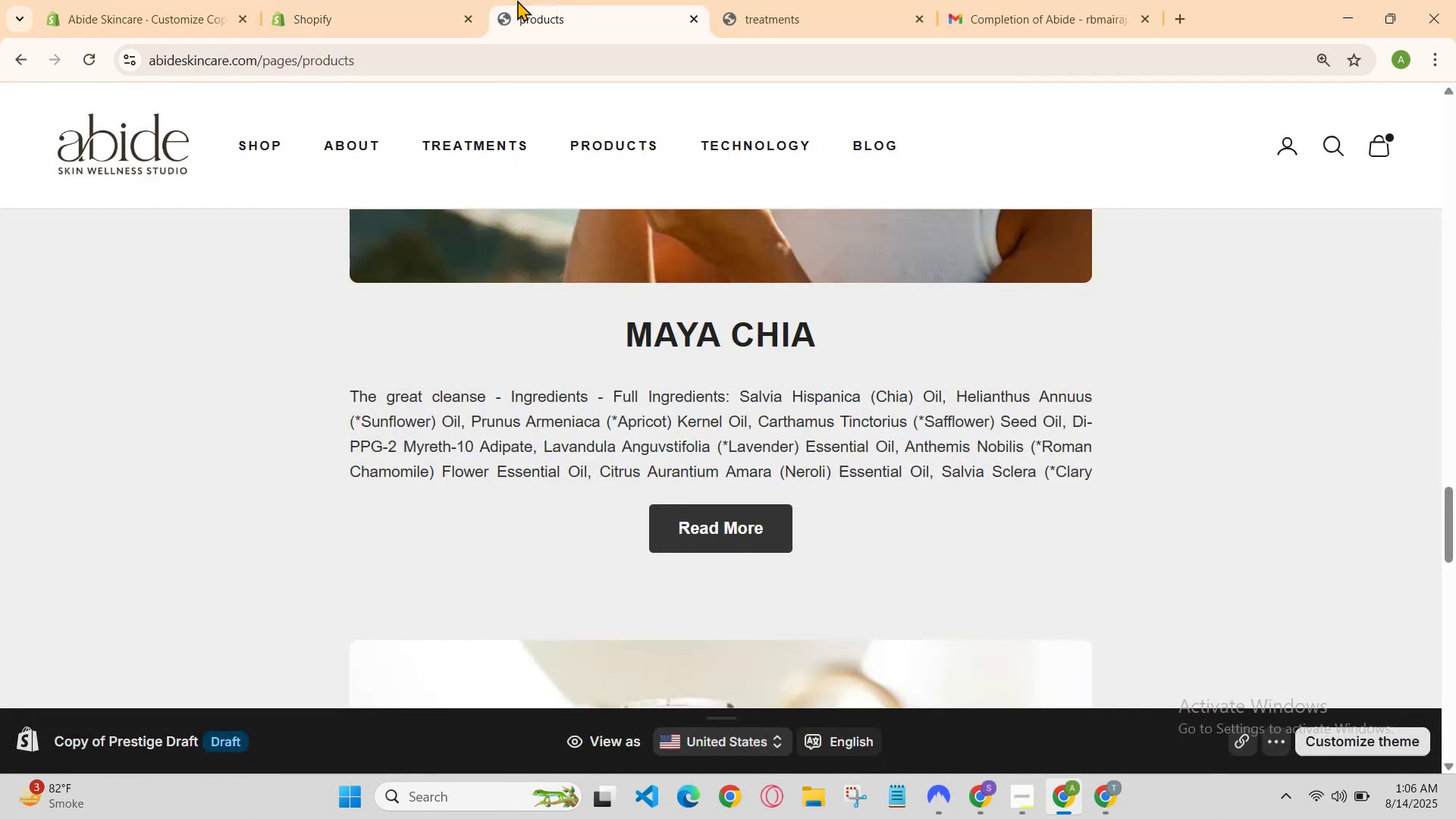 
left_click([517, 0])
 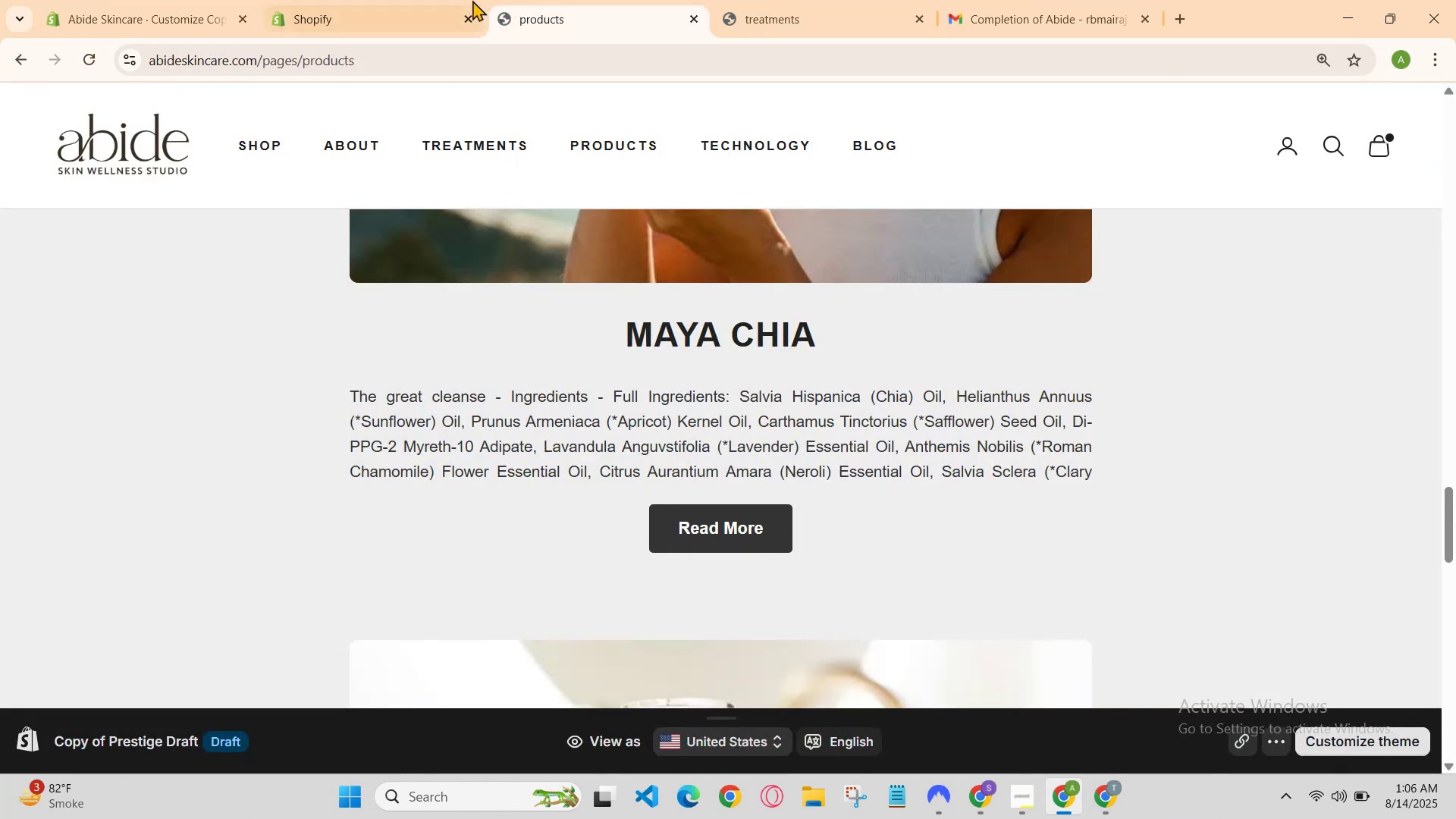 
left_click([469, 0])
 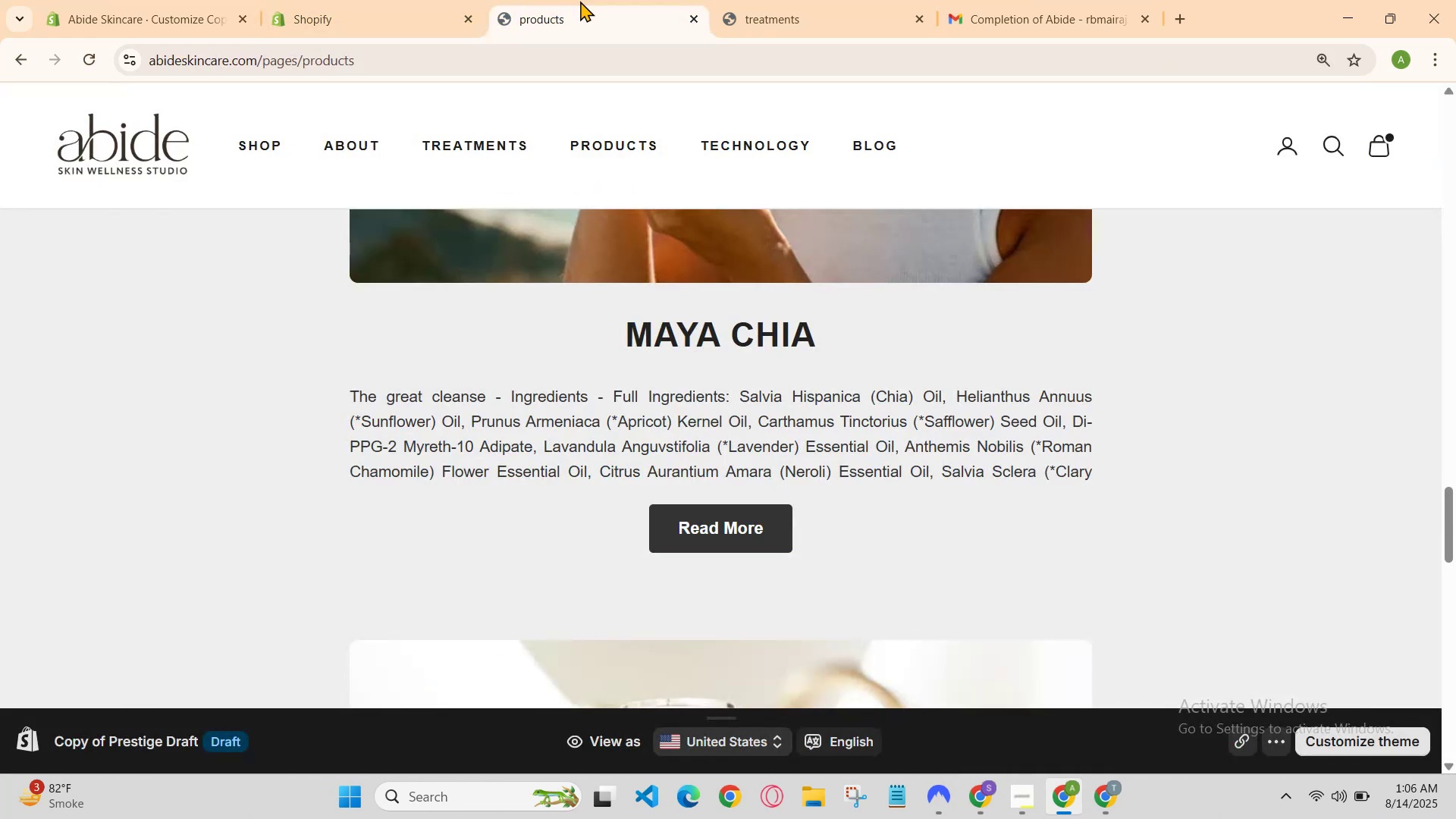 
left_click([488, 0])
 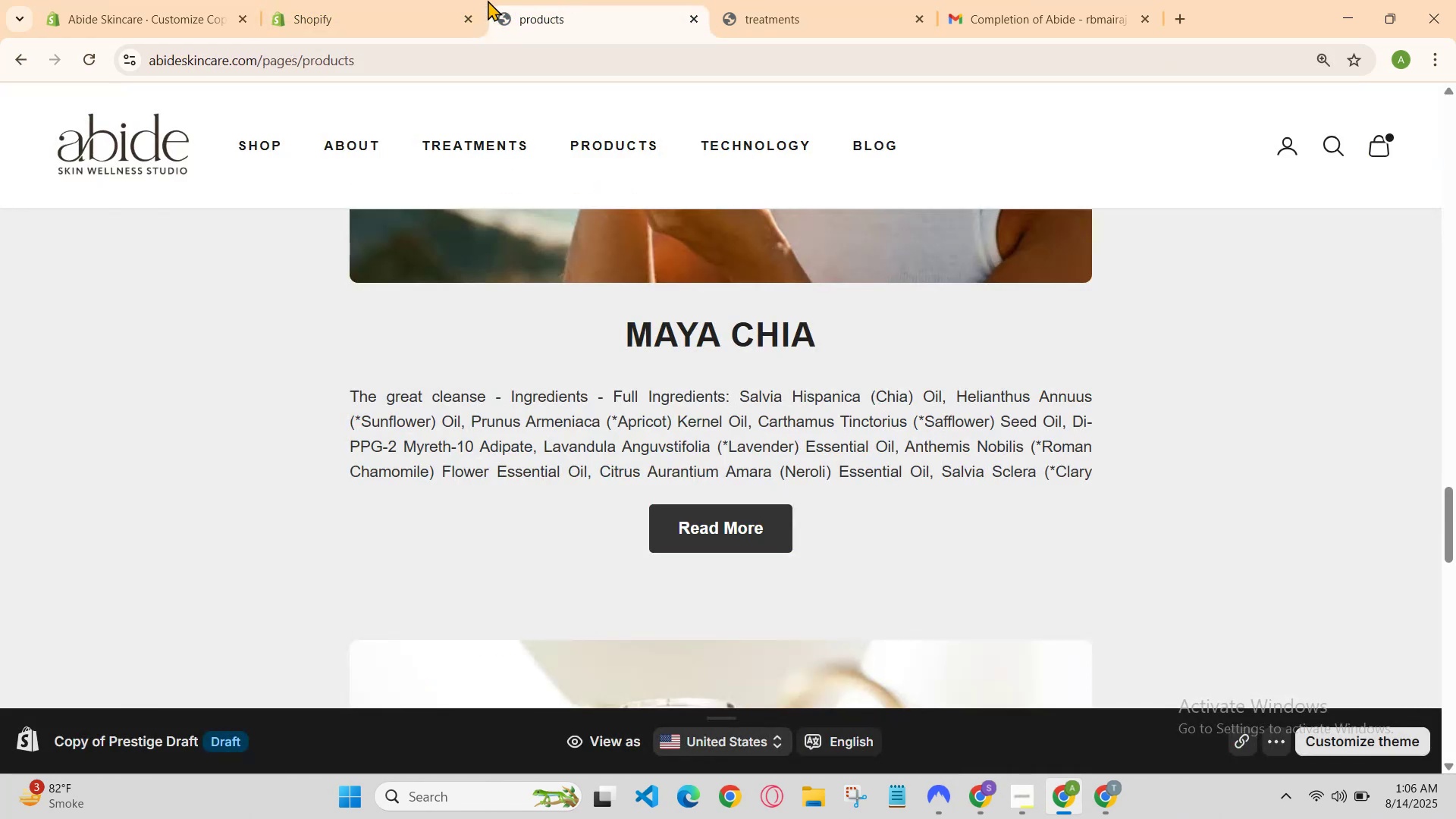 
left_click_drag(start_coordinate=[489, 0], to_coordinate=[493, 0])
 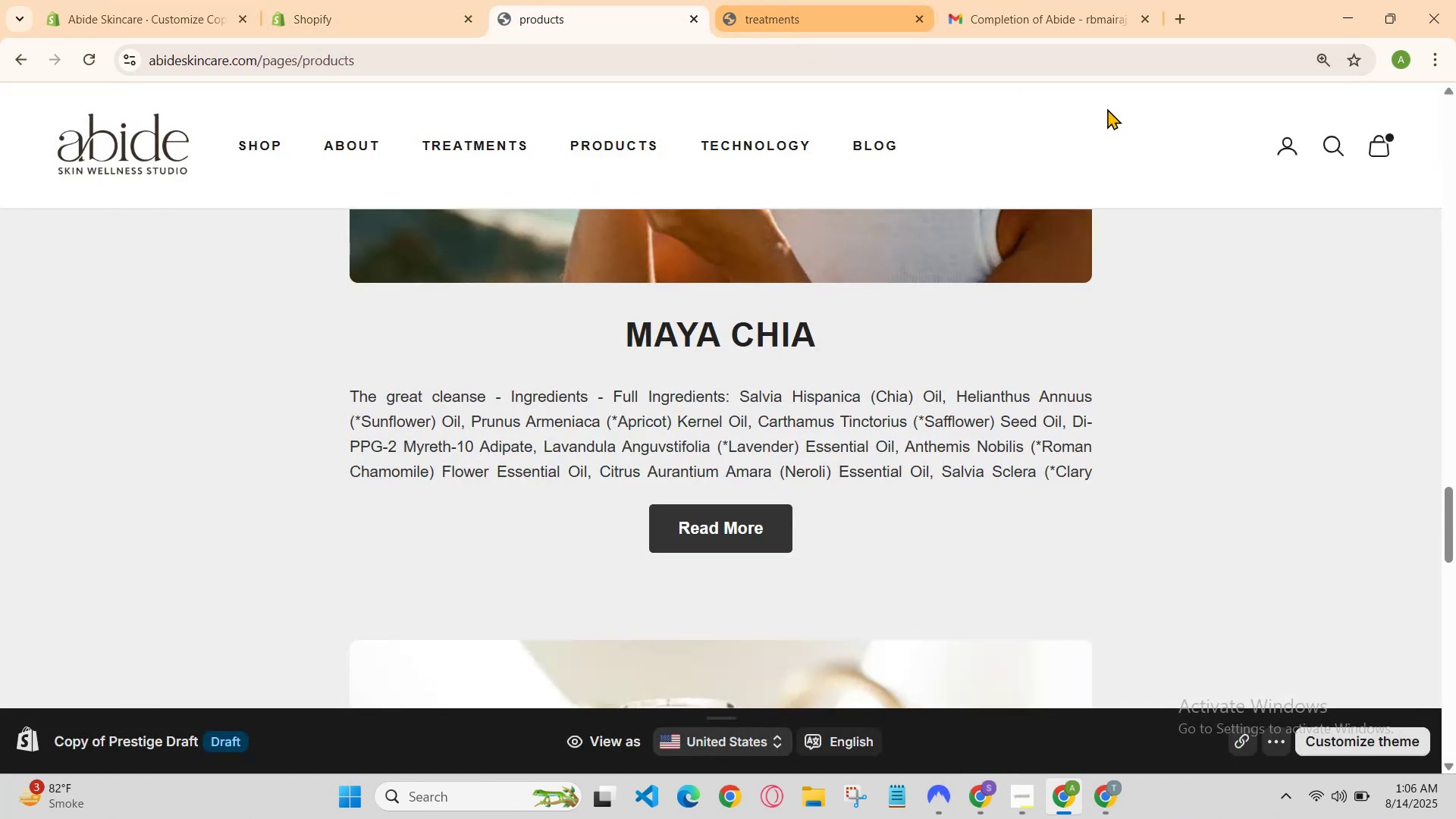 
left_click([761, 0])
 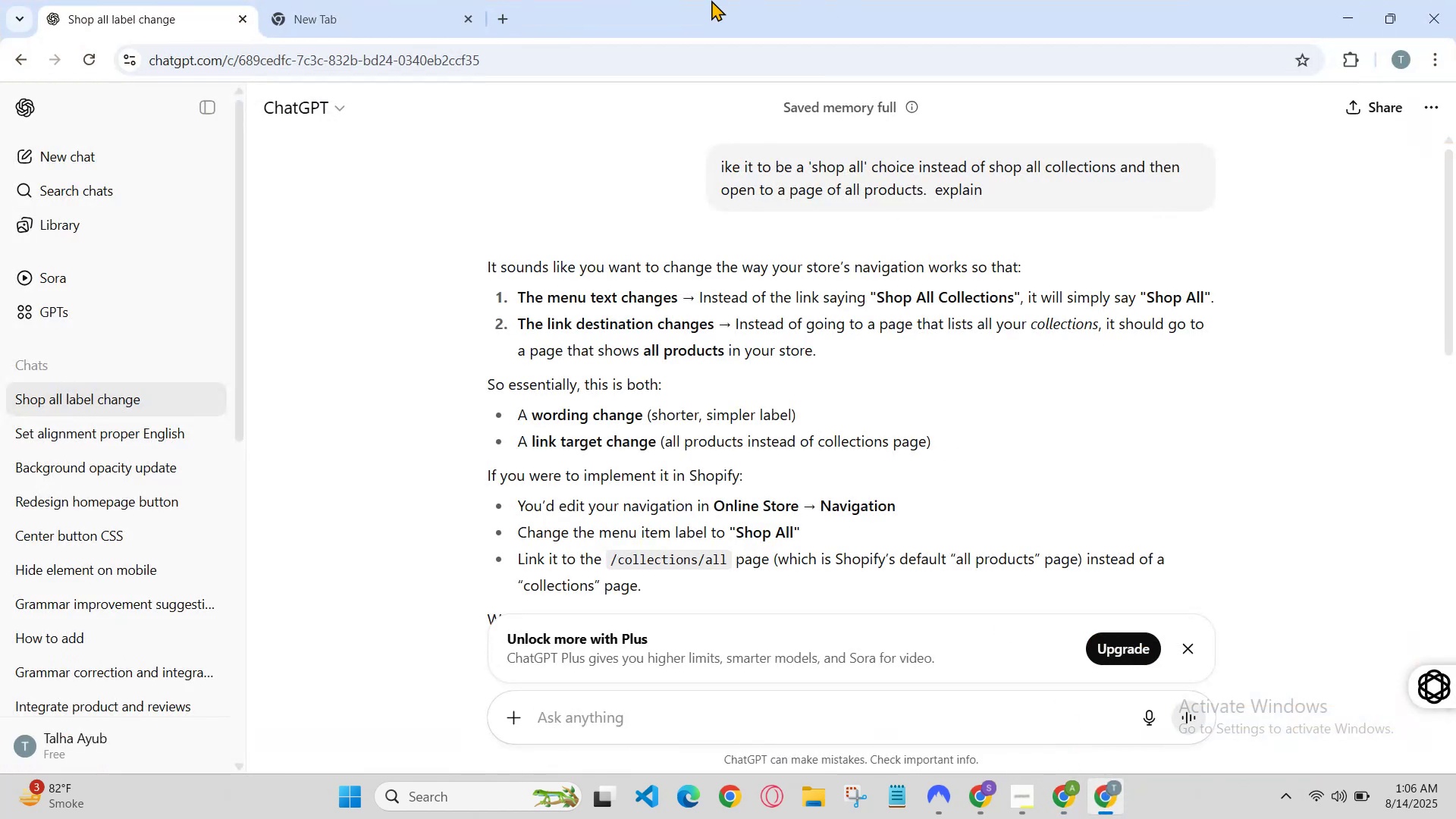 
left_click([507, 26])
 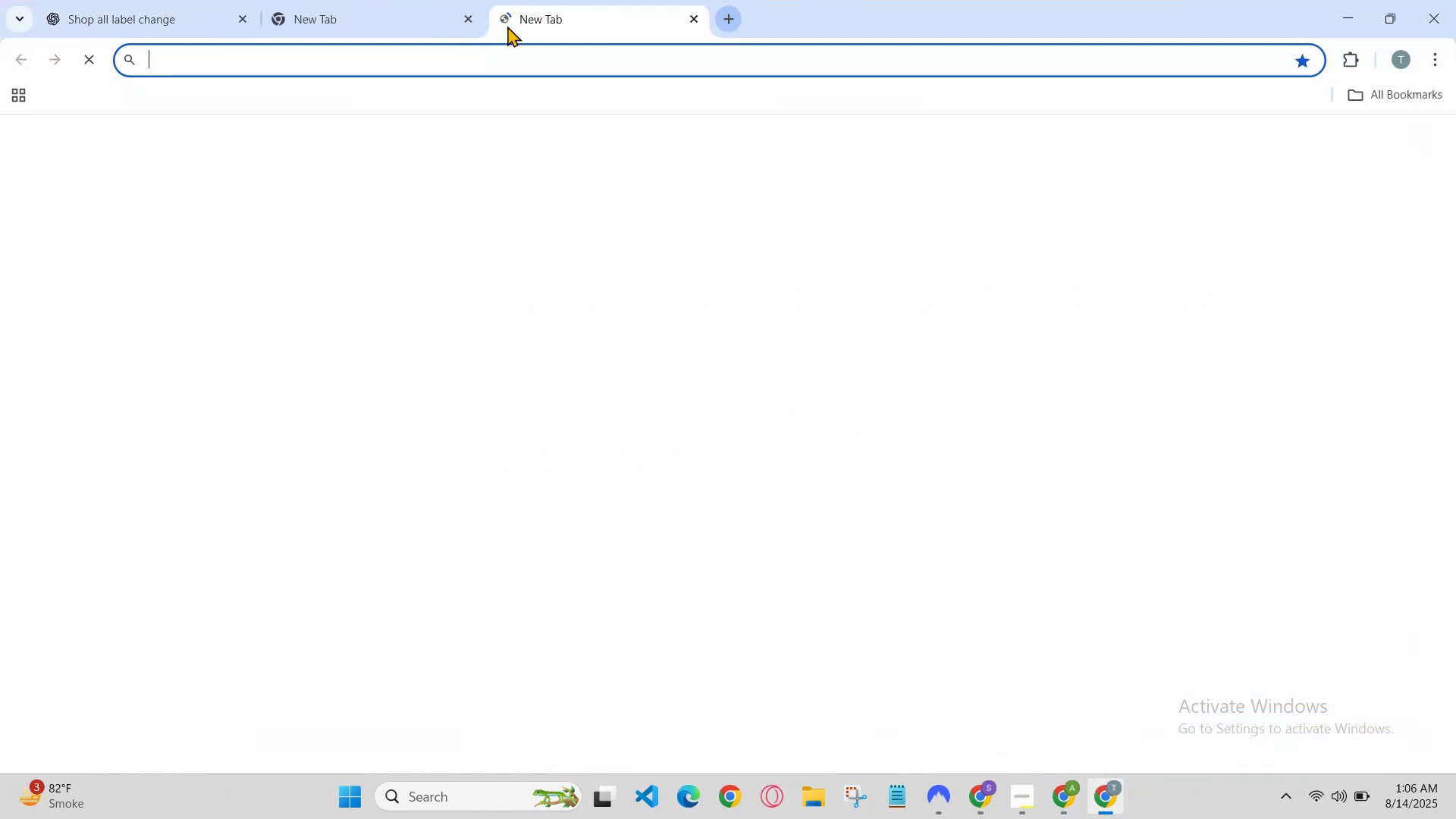 
key(Y)
 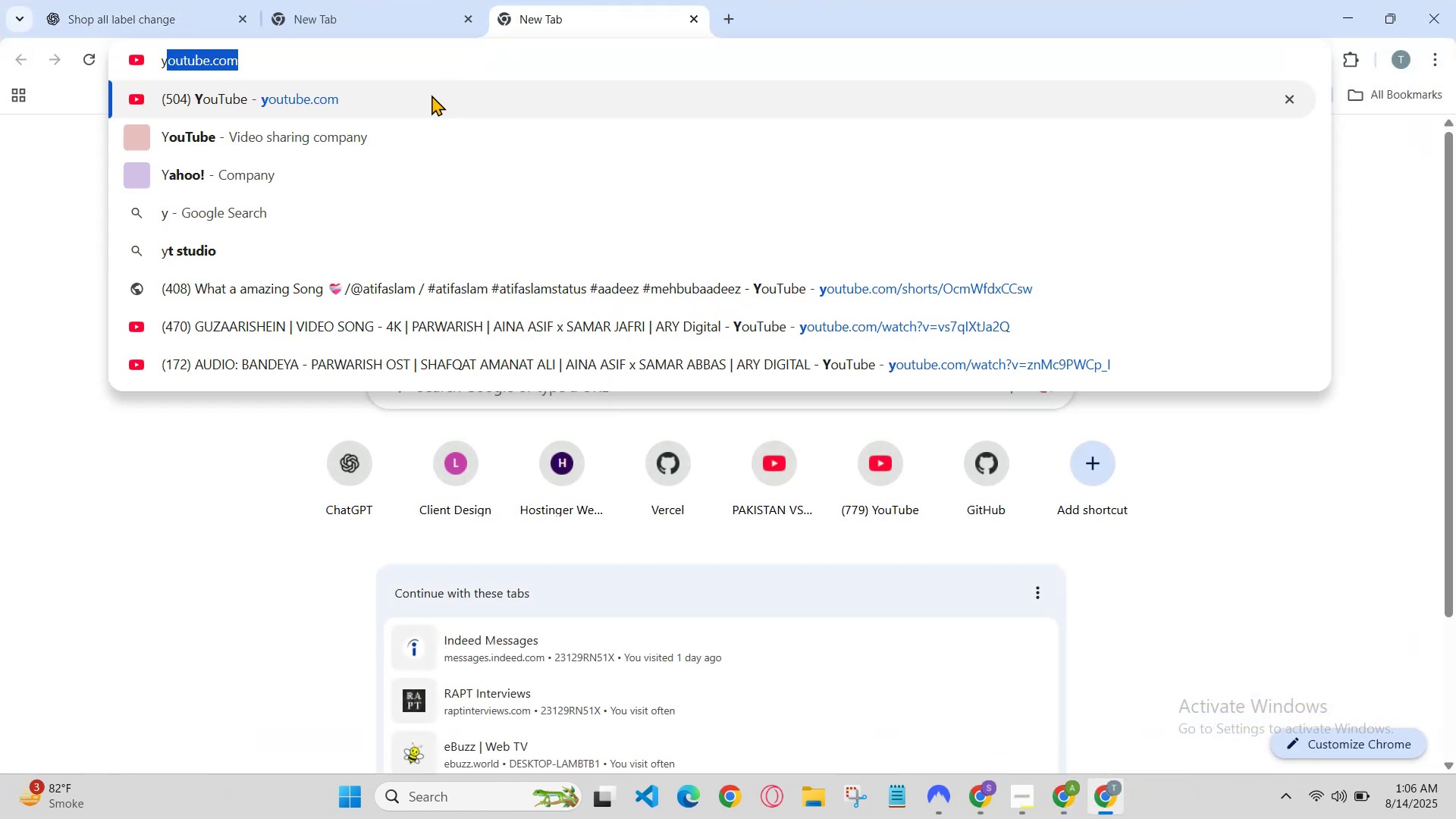 
left_click([431, 95])
 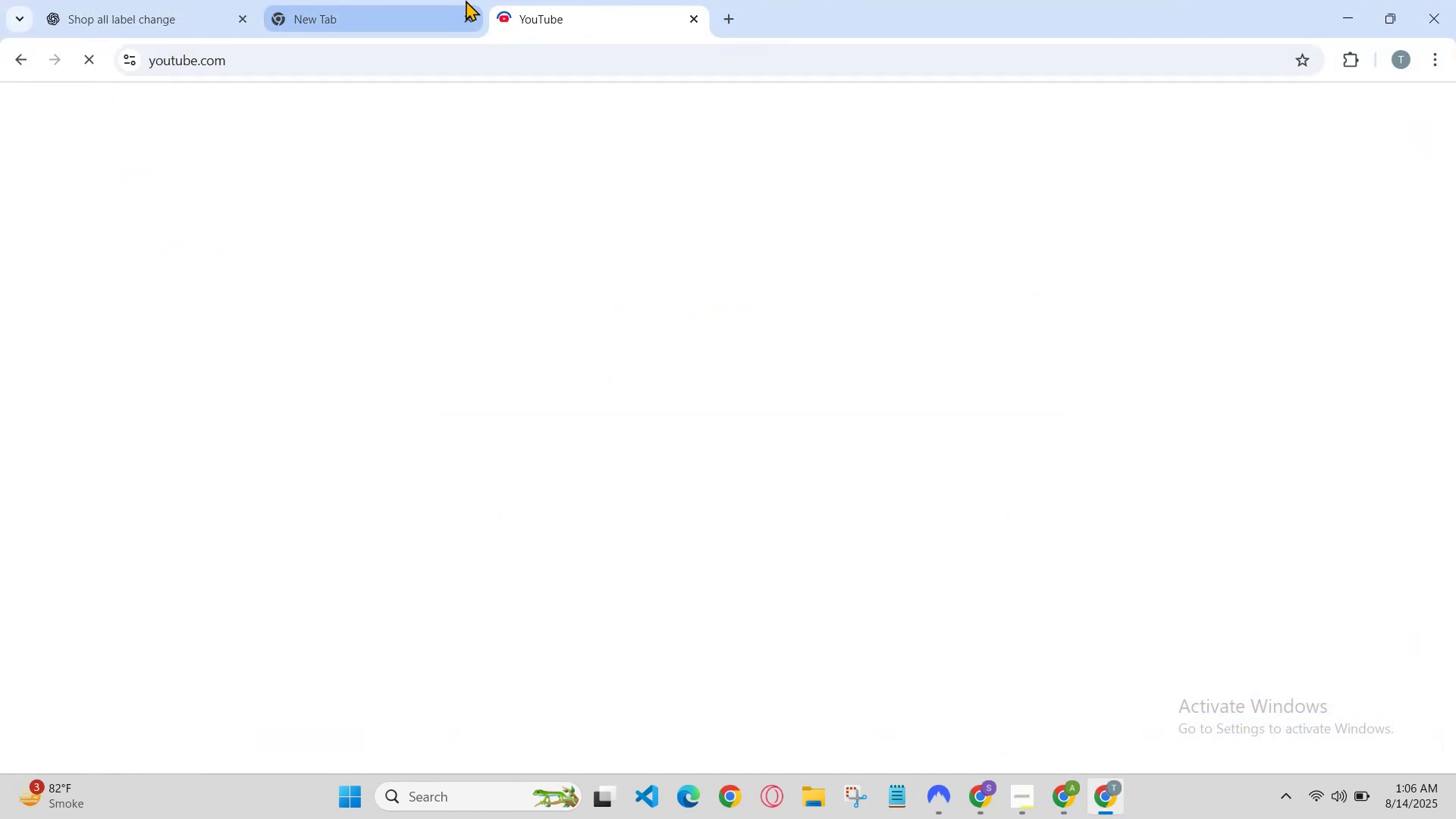 
left_click([431, 0])
 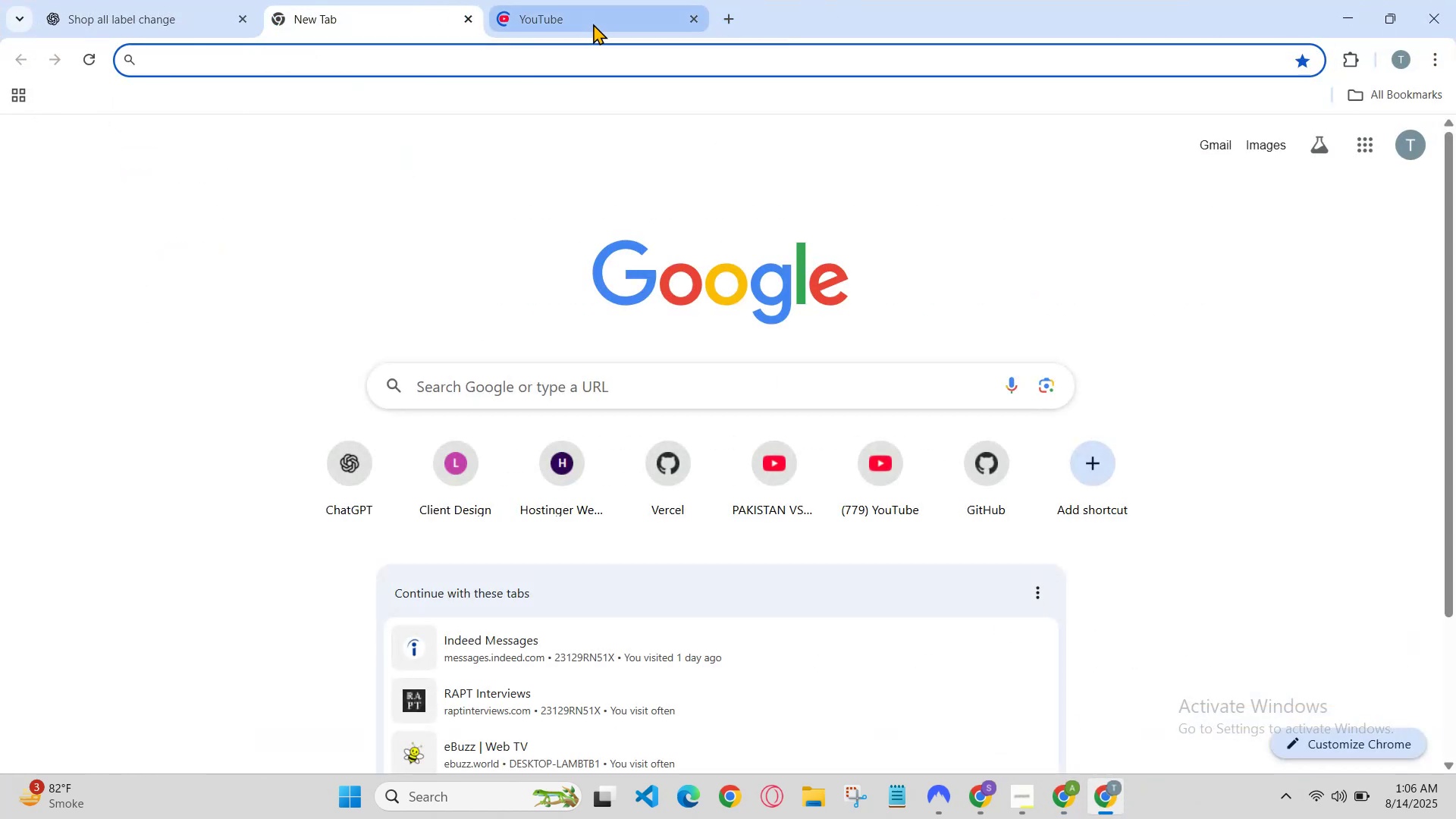 
left_click_drag(start_coordinate=[577, 16], to_coordinate=[573, 17])
 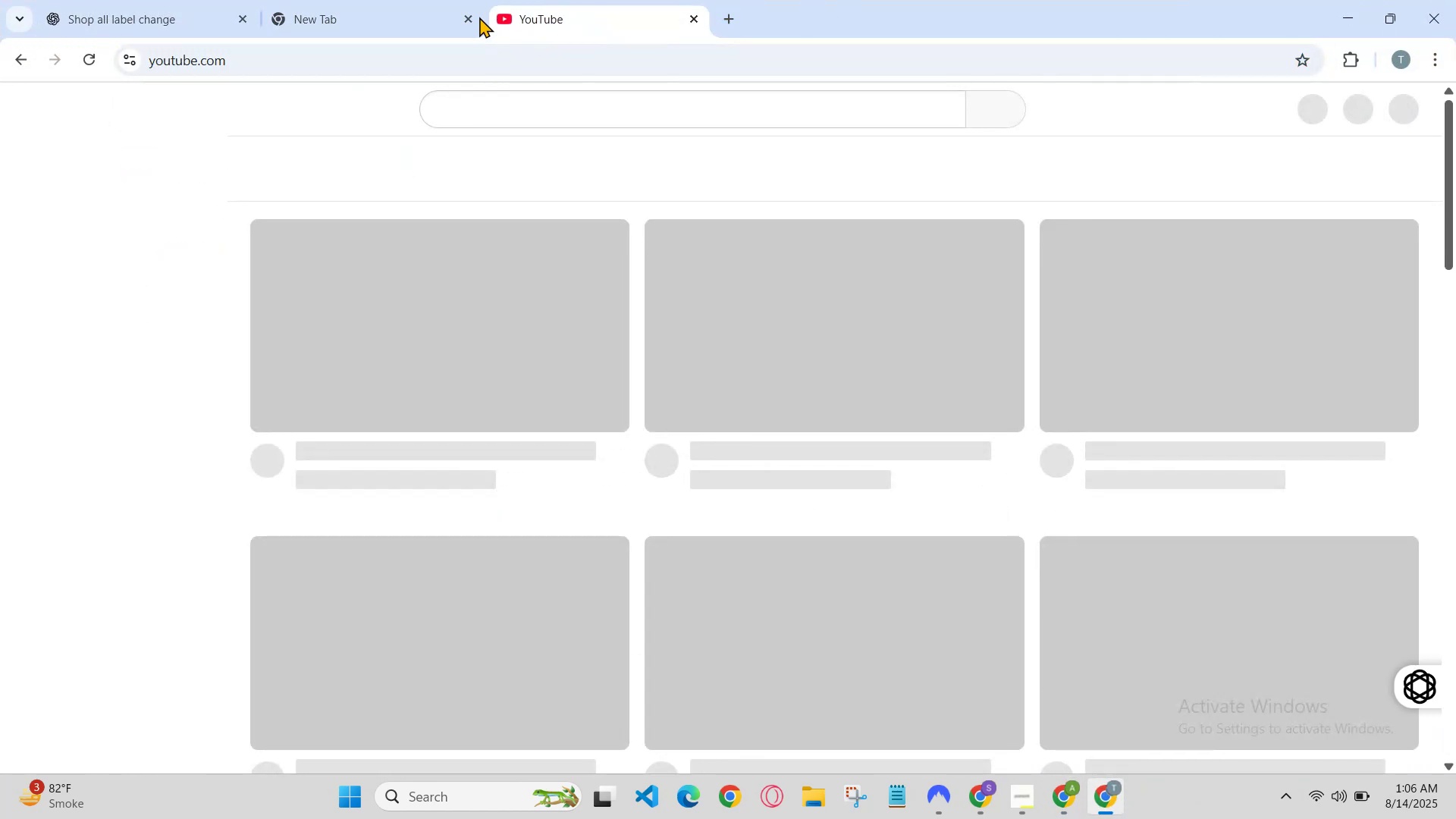 
left_click([444, 0])
 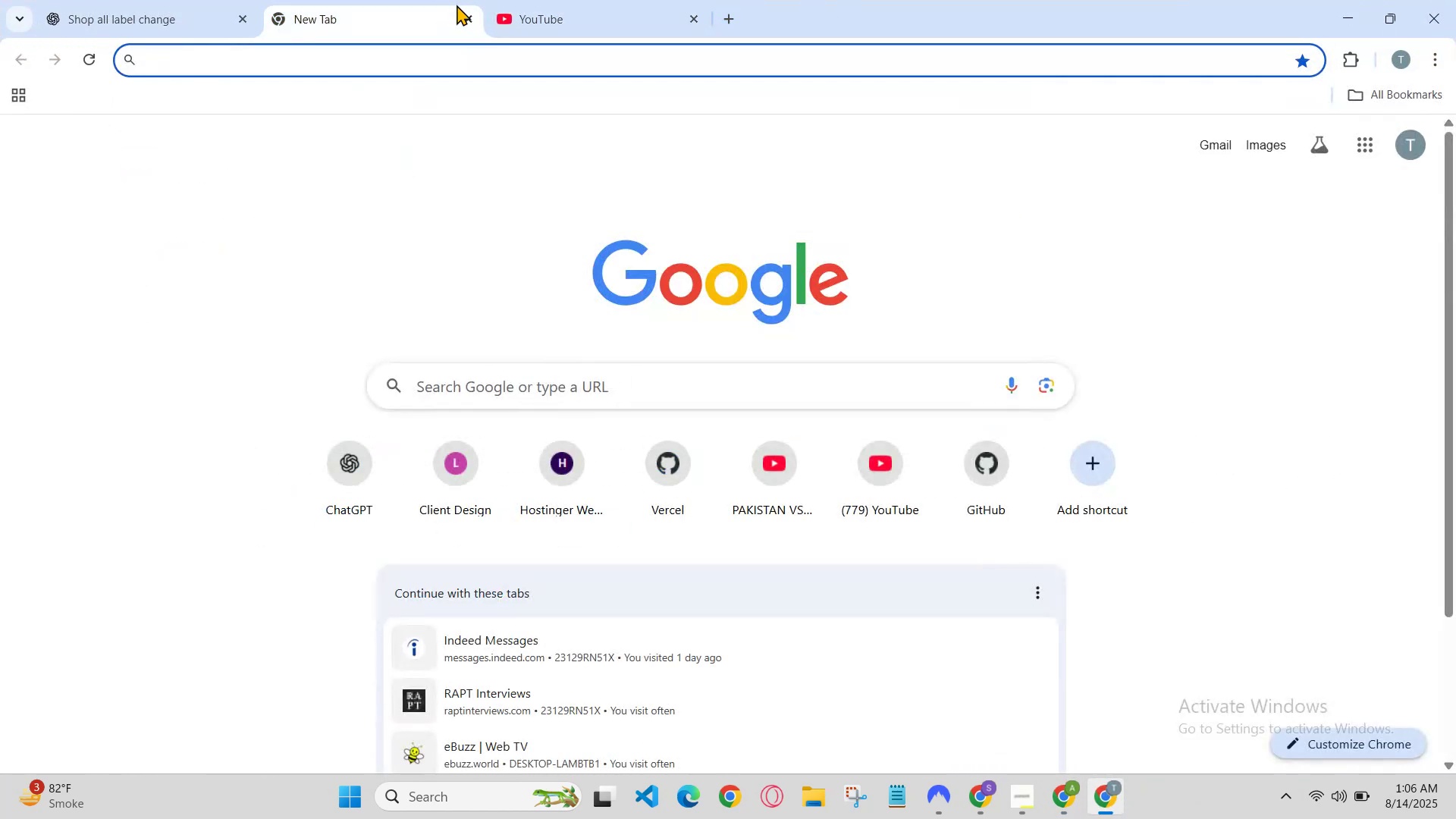 
left_click([518, 0])
 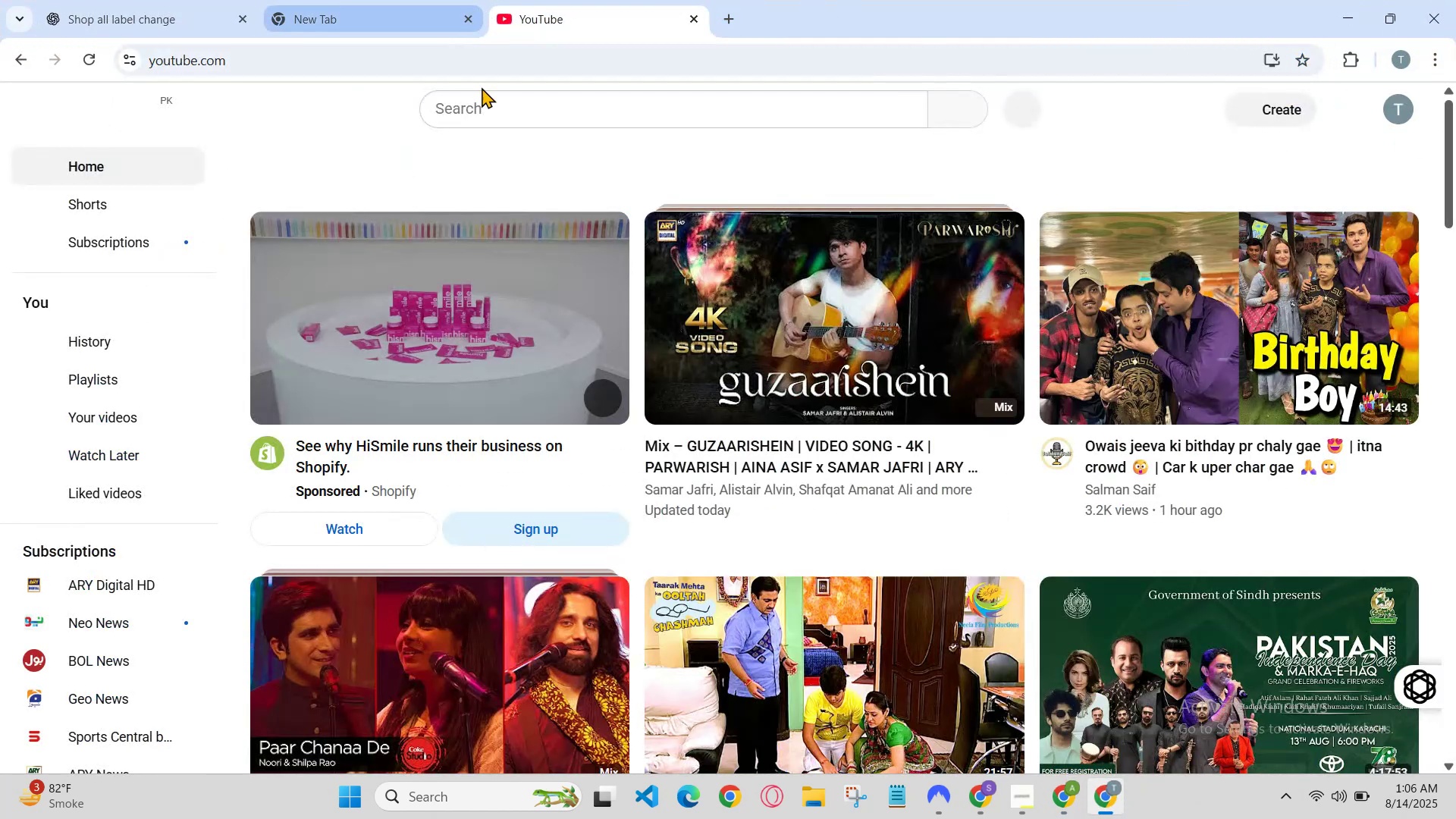 
left_click([495, 105])
 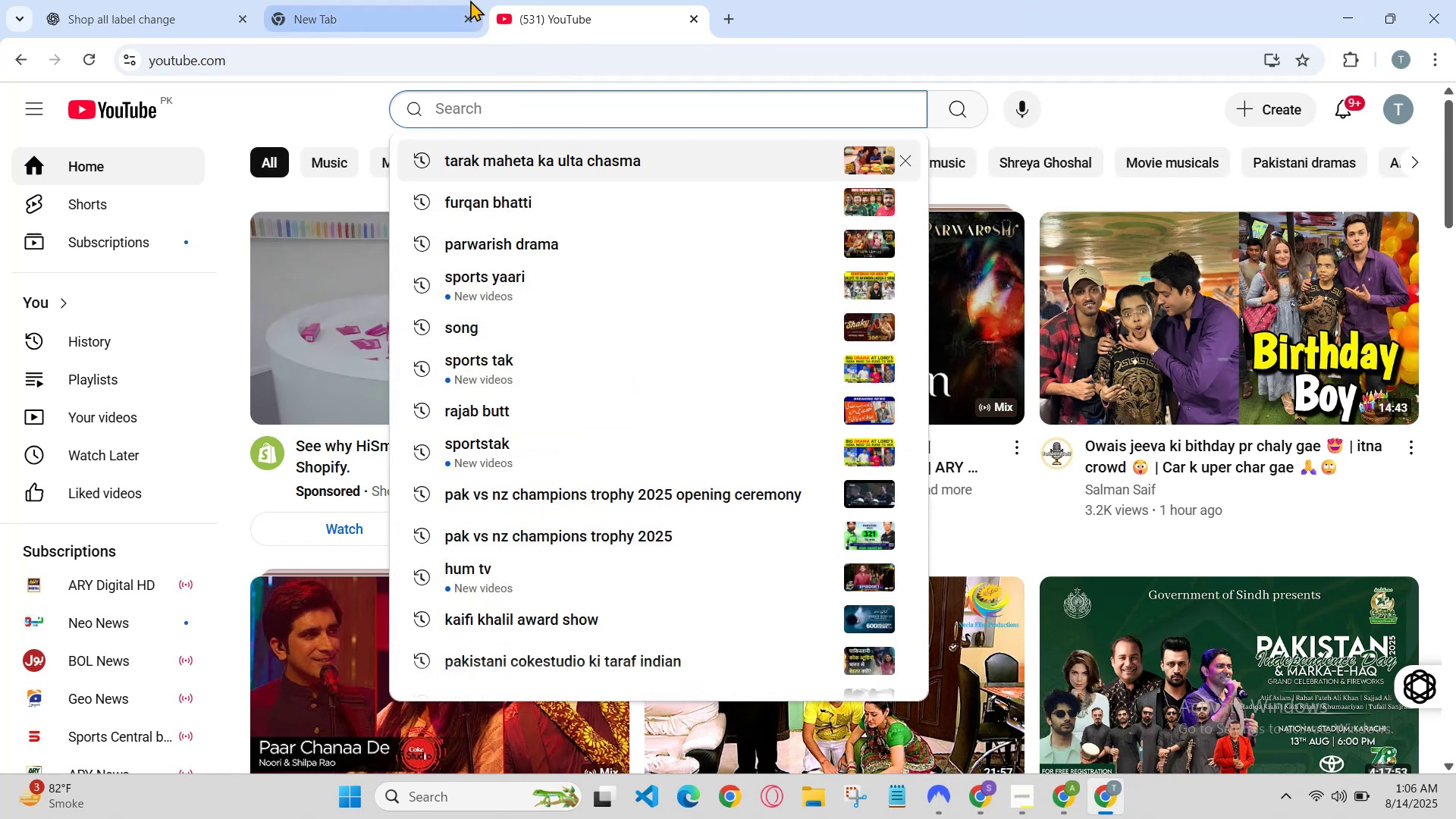 
left_click([440, 2])
 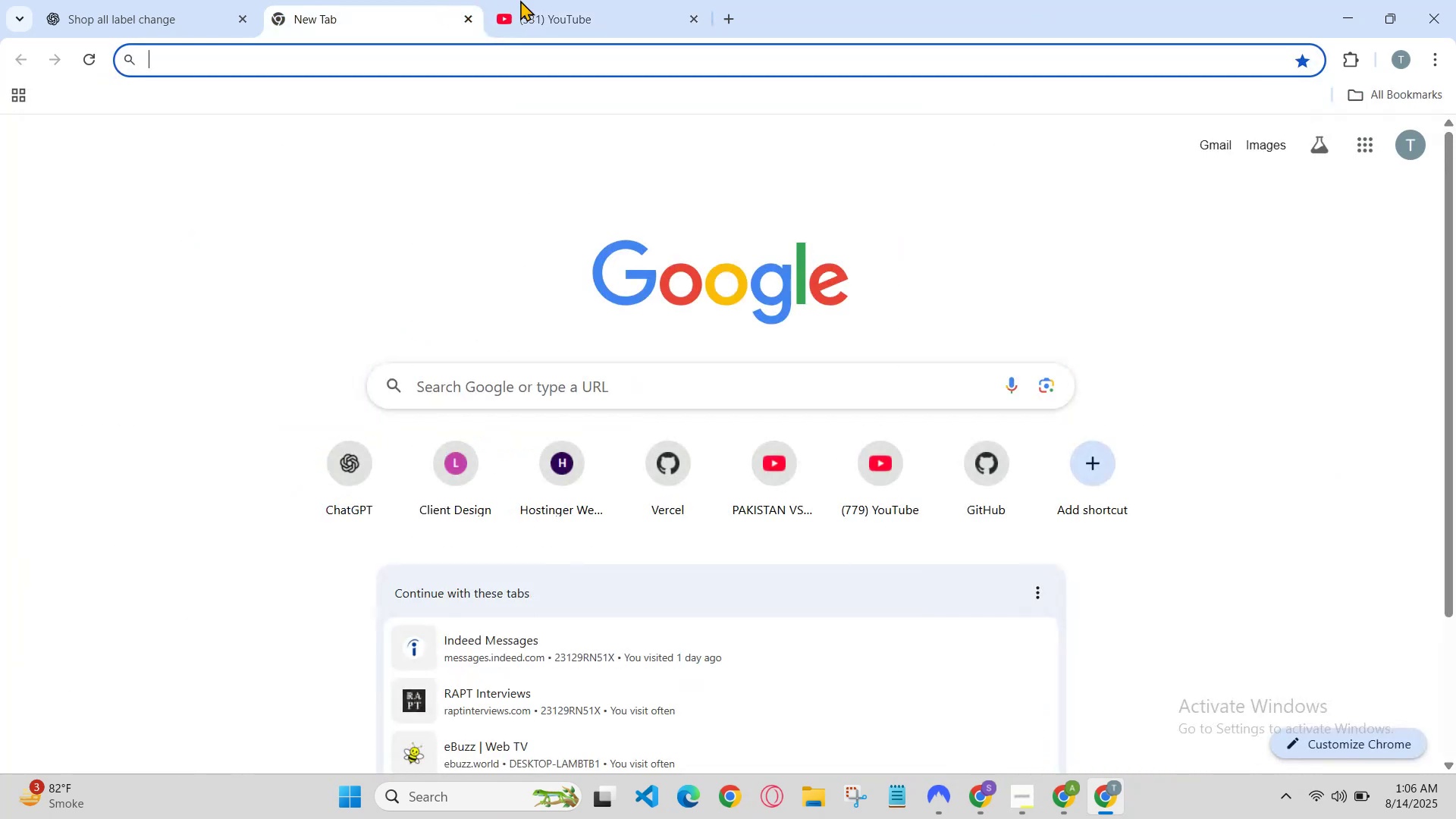 
left_click([568, 0])
 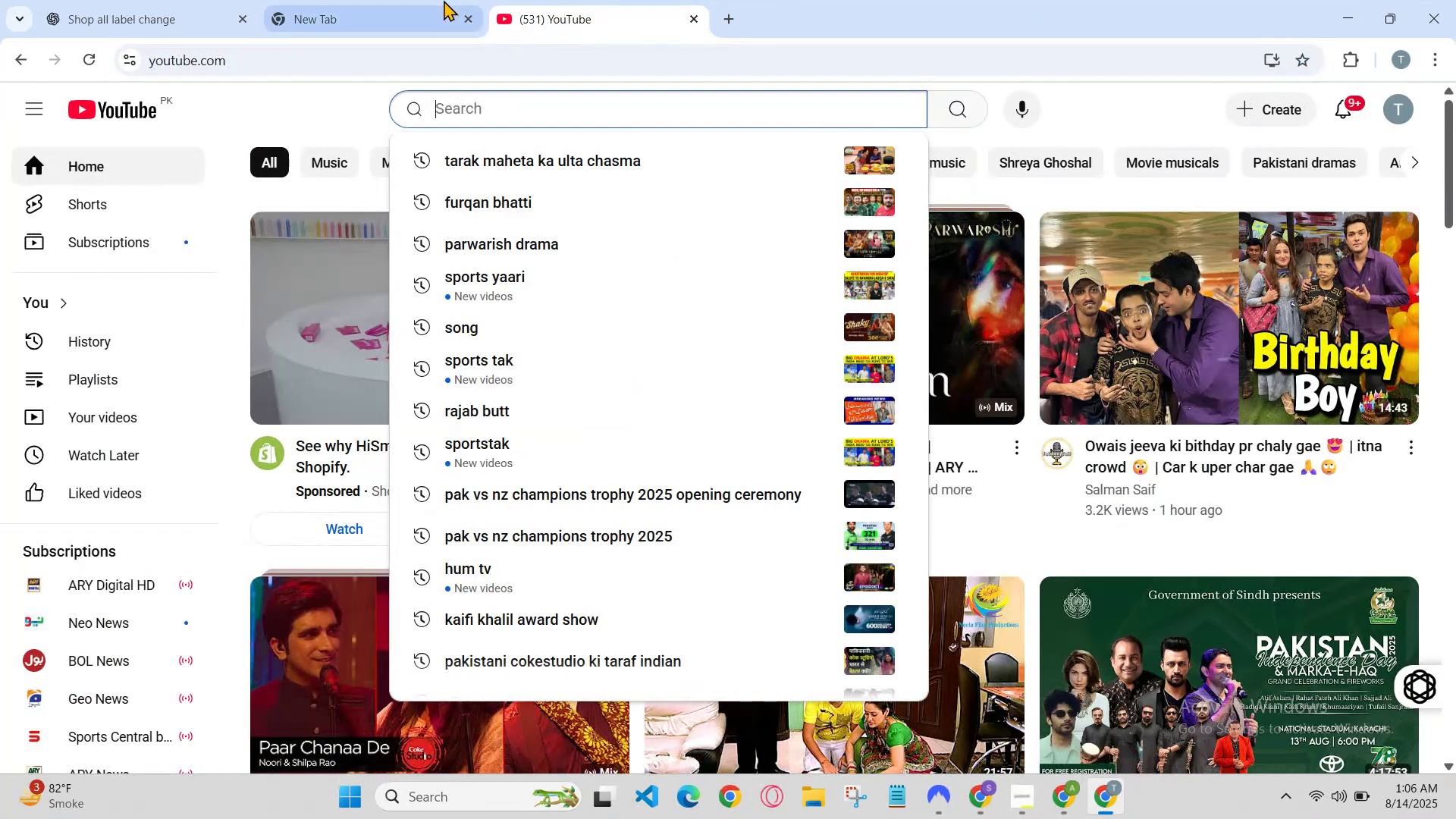 
left_click([438, 0])
 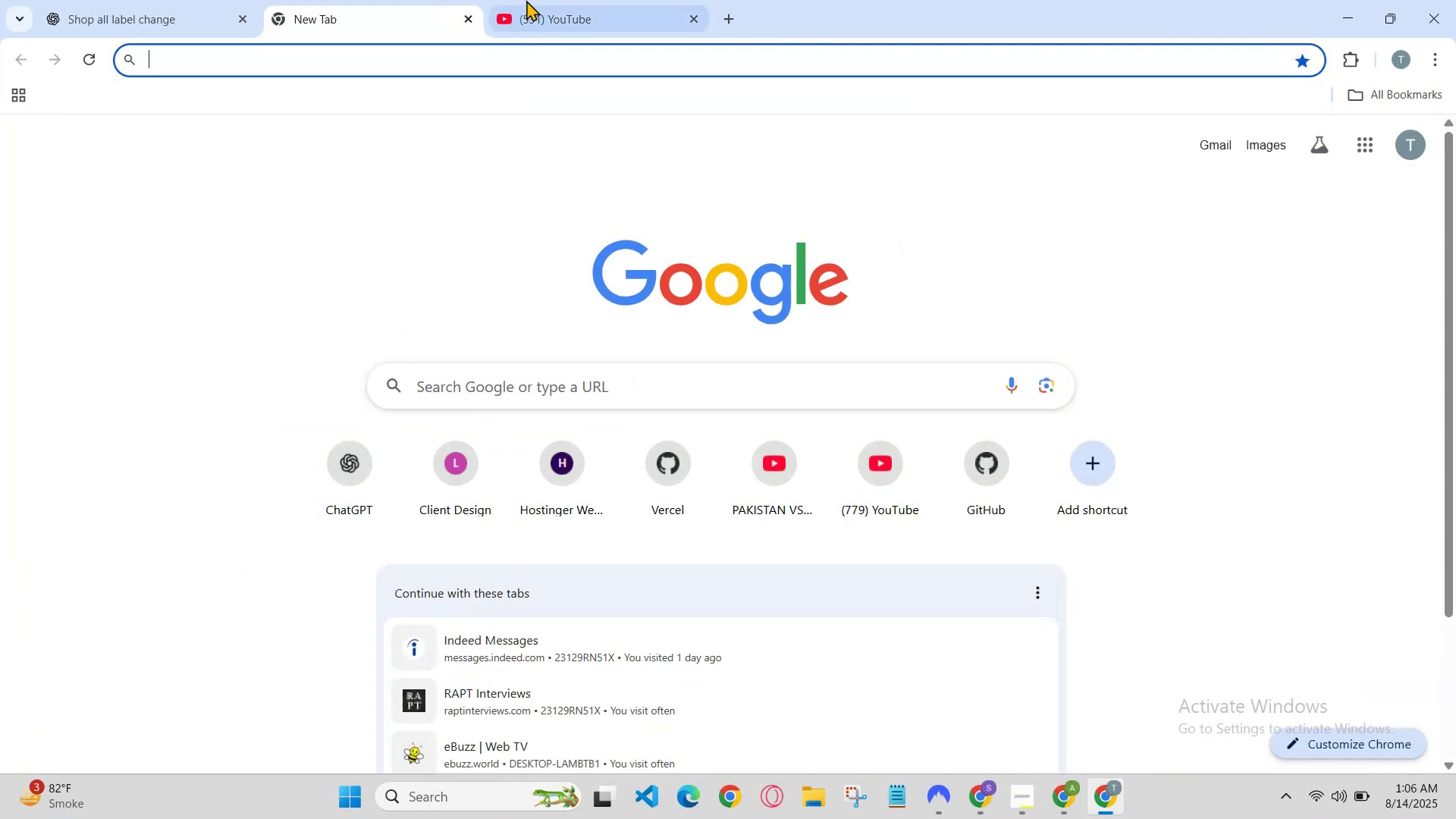 
left_click([538, 0])
 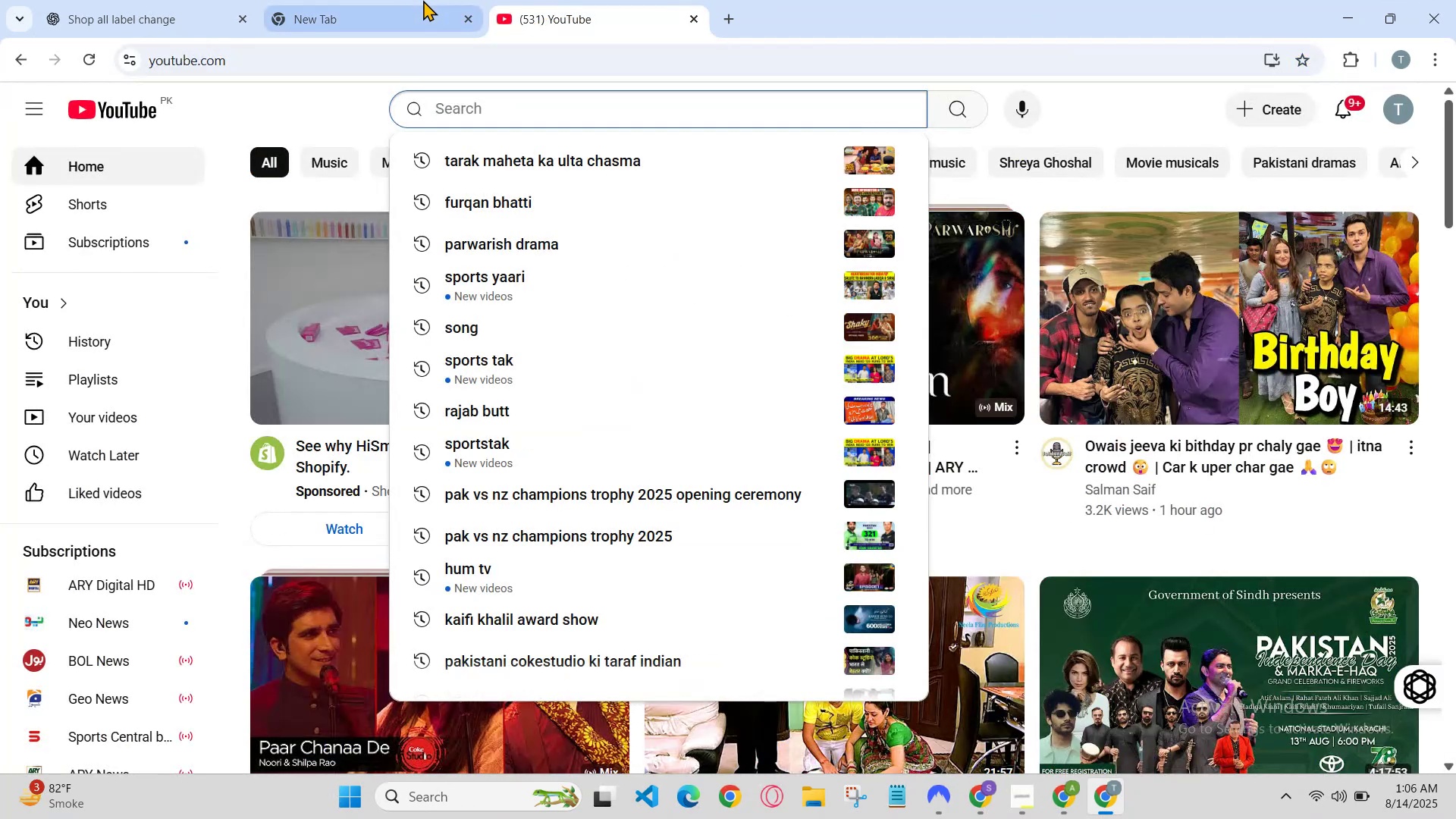 
left_click([382, 0])
 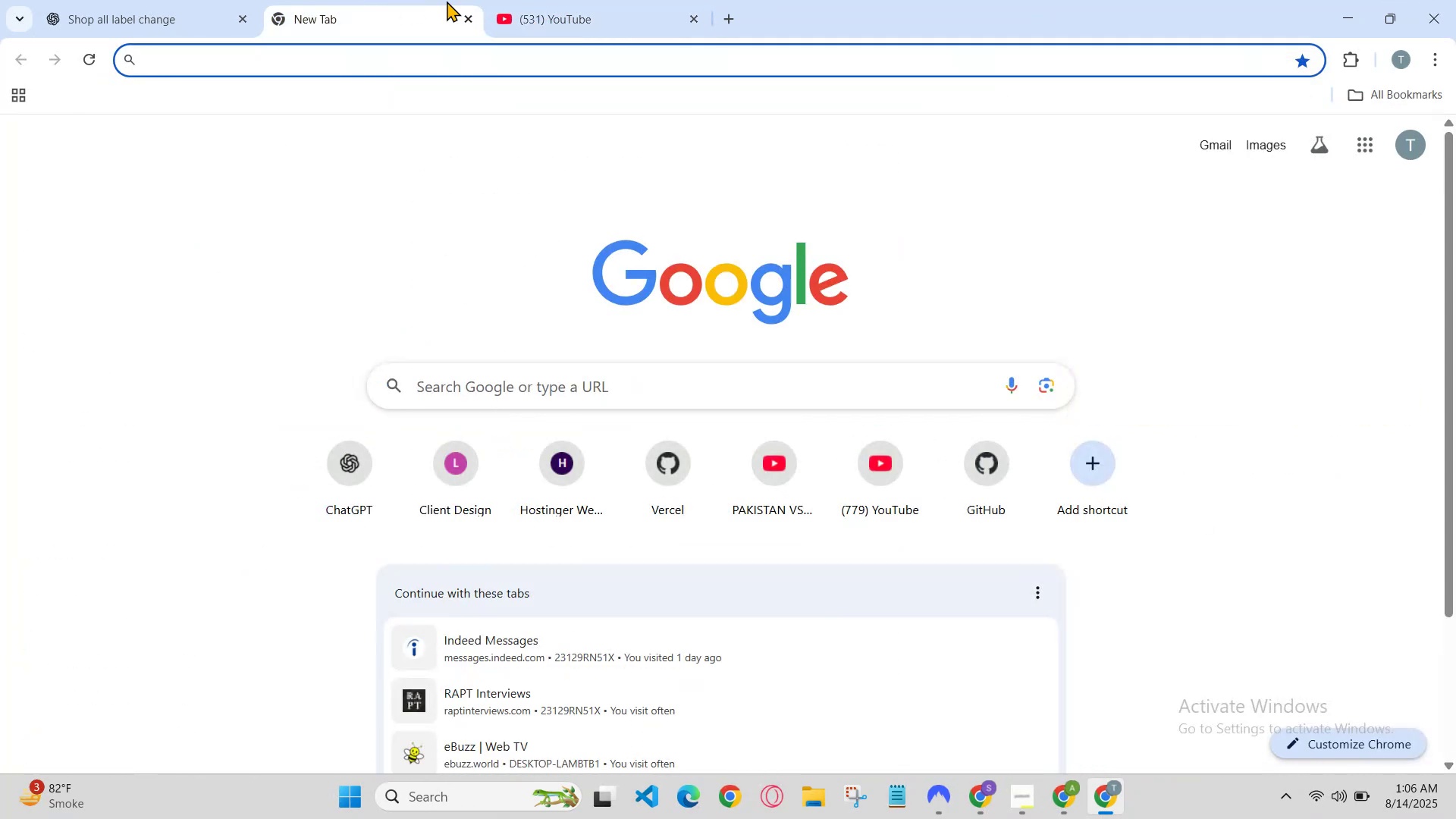 
left_click([567, 1])
 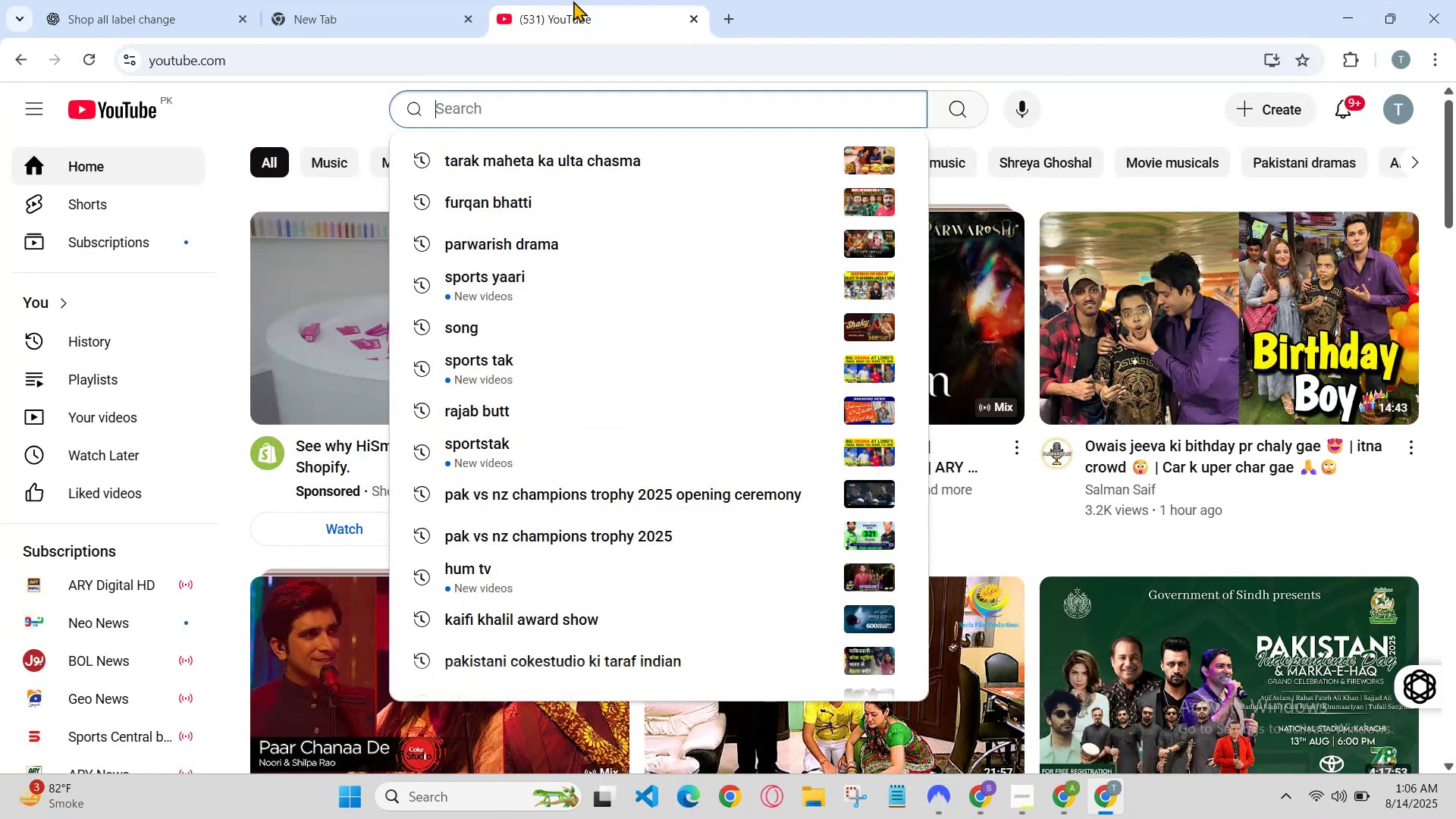 
left_click([394, 0])
 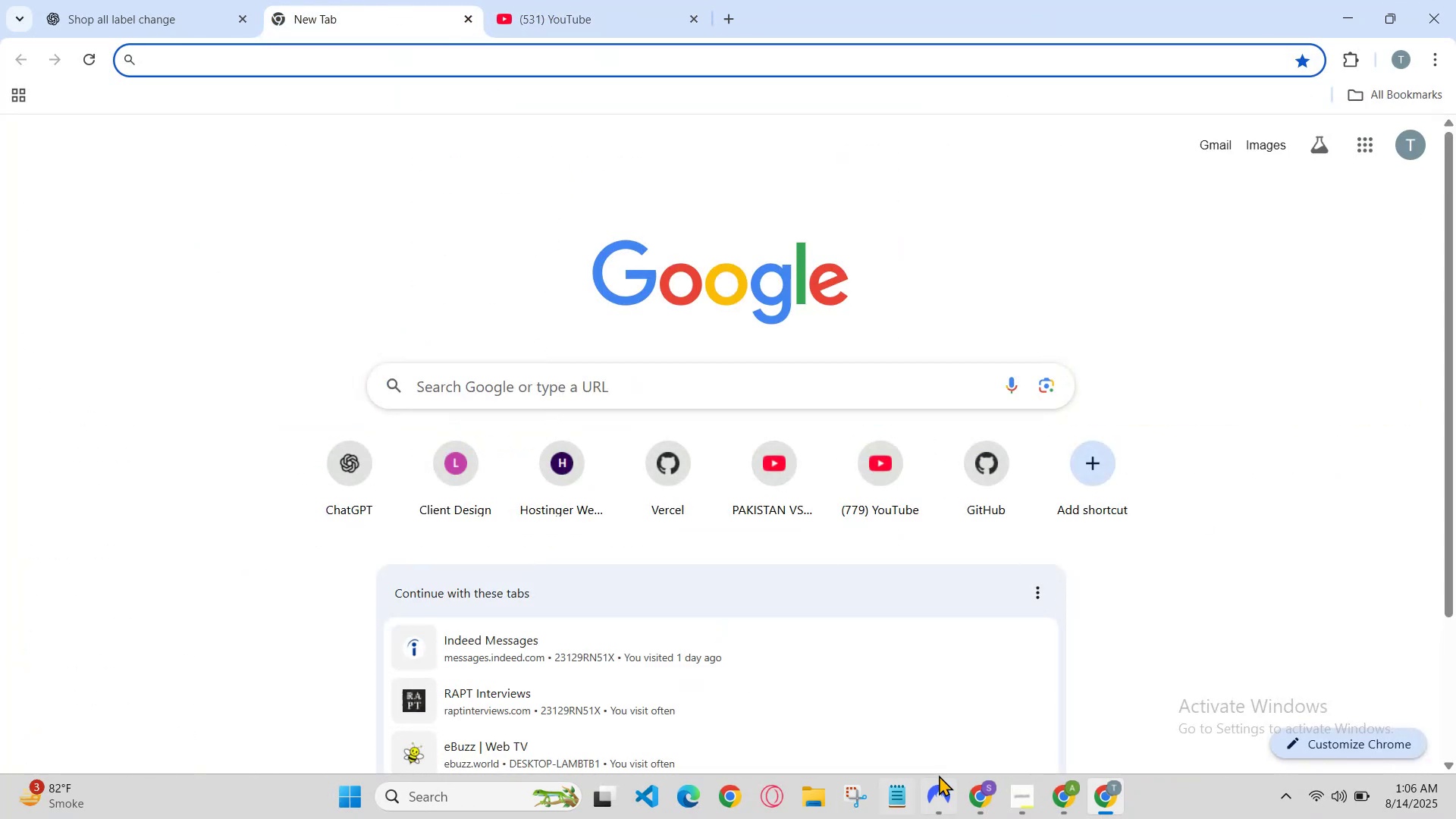 
left_click([975, 796])
 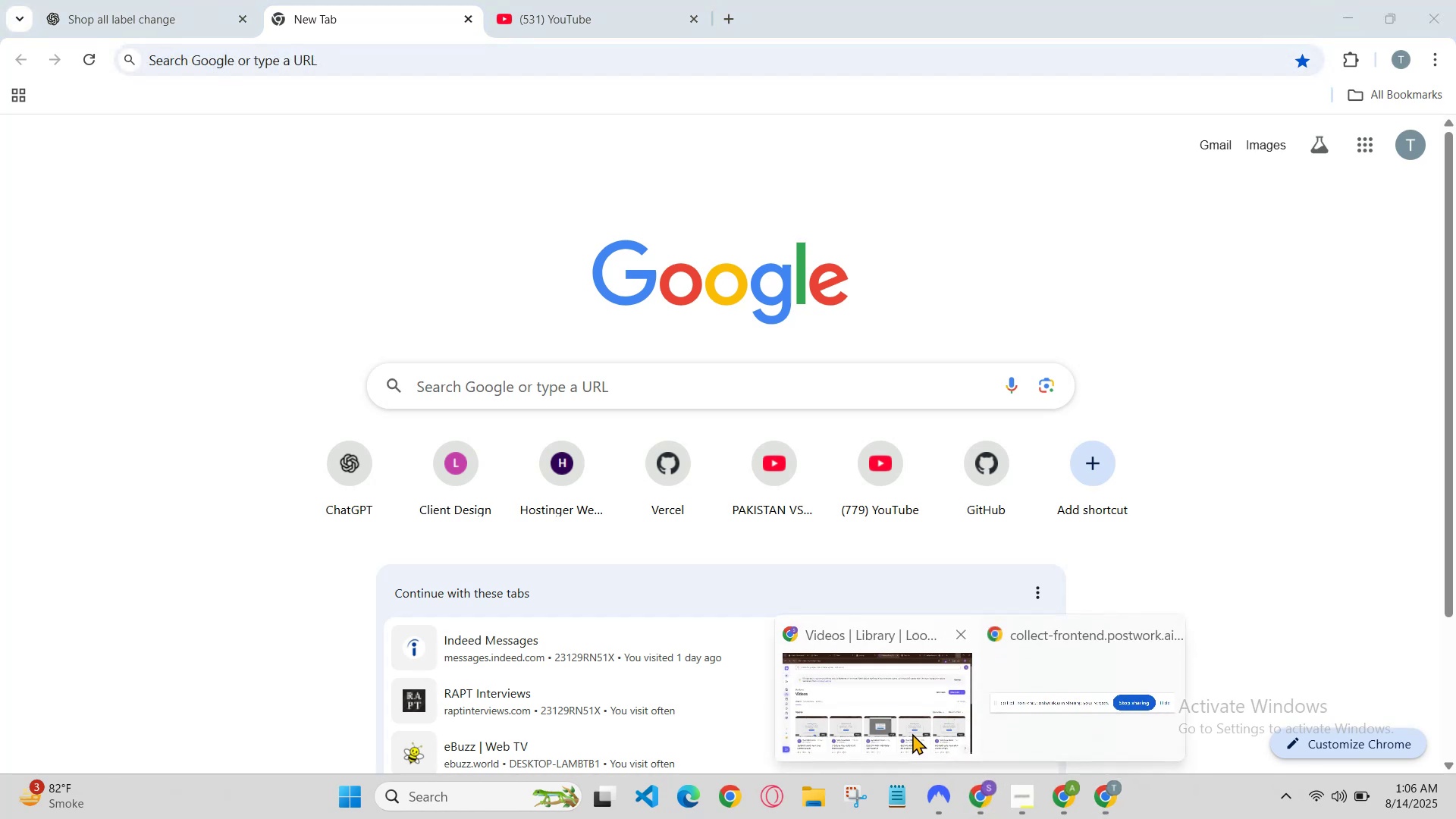 
left_click([907, 729])
 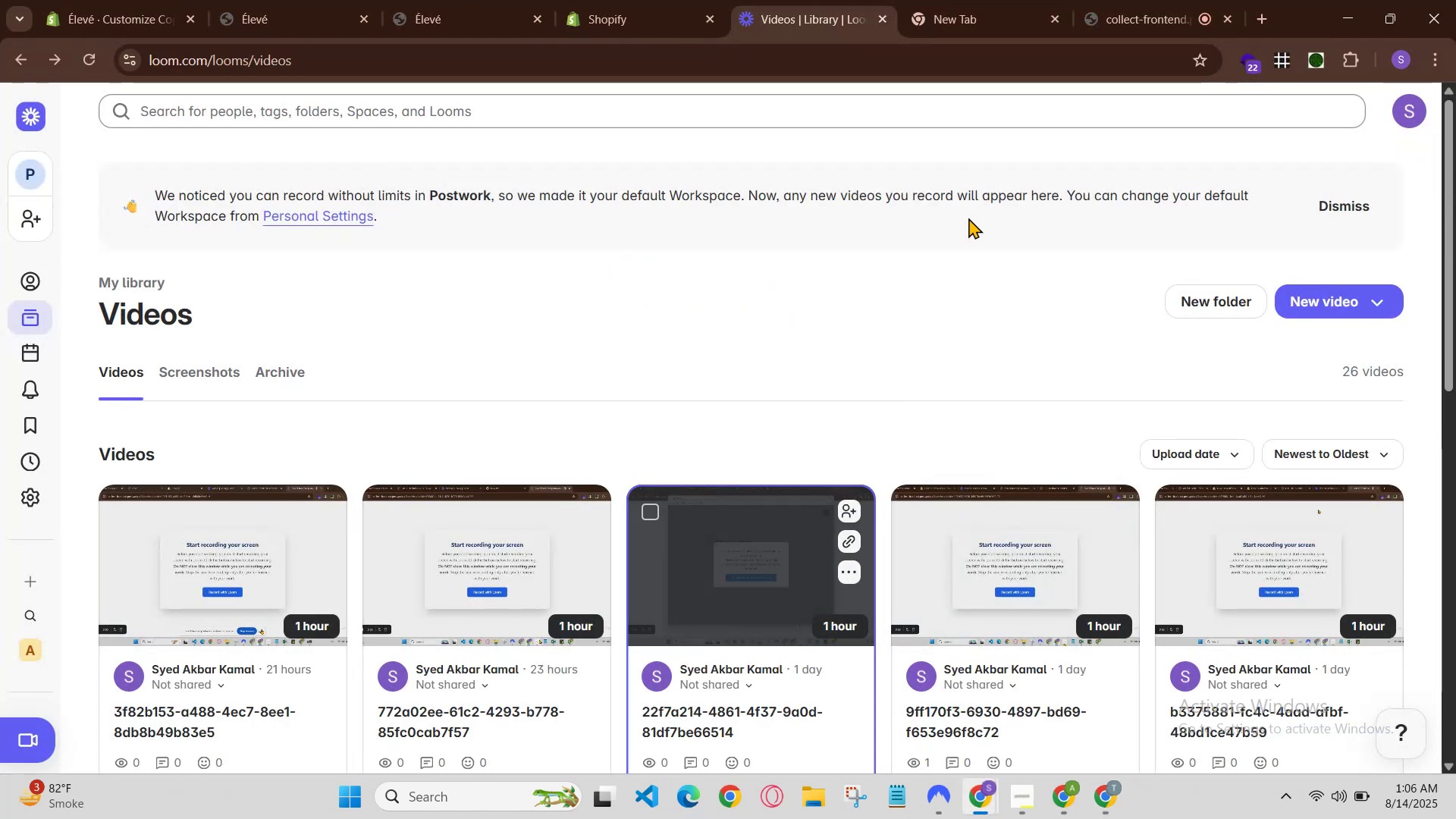 
left_click([965, 0])
 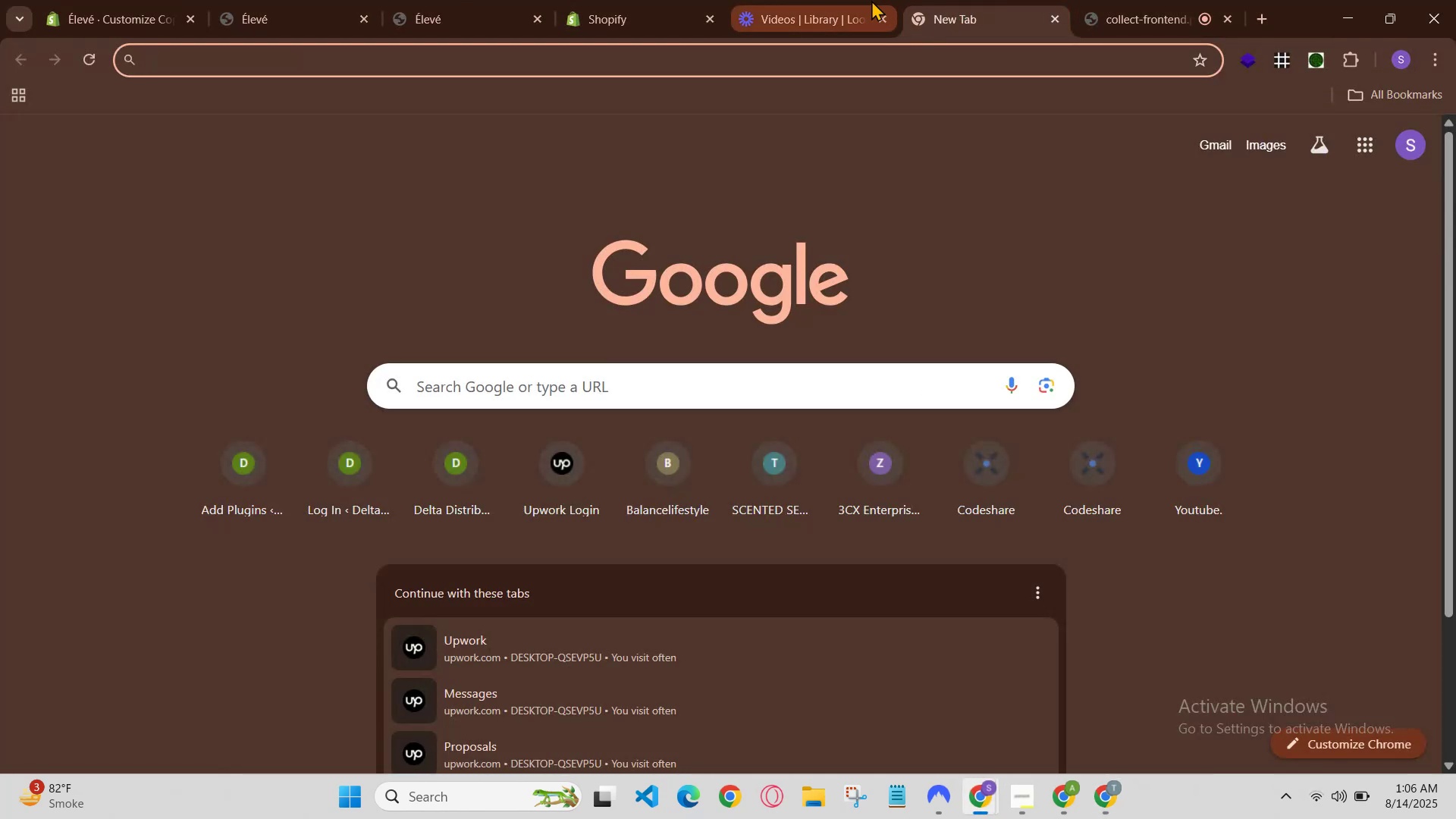 
left_click([860, 0])
 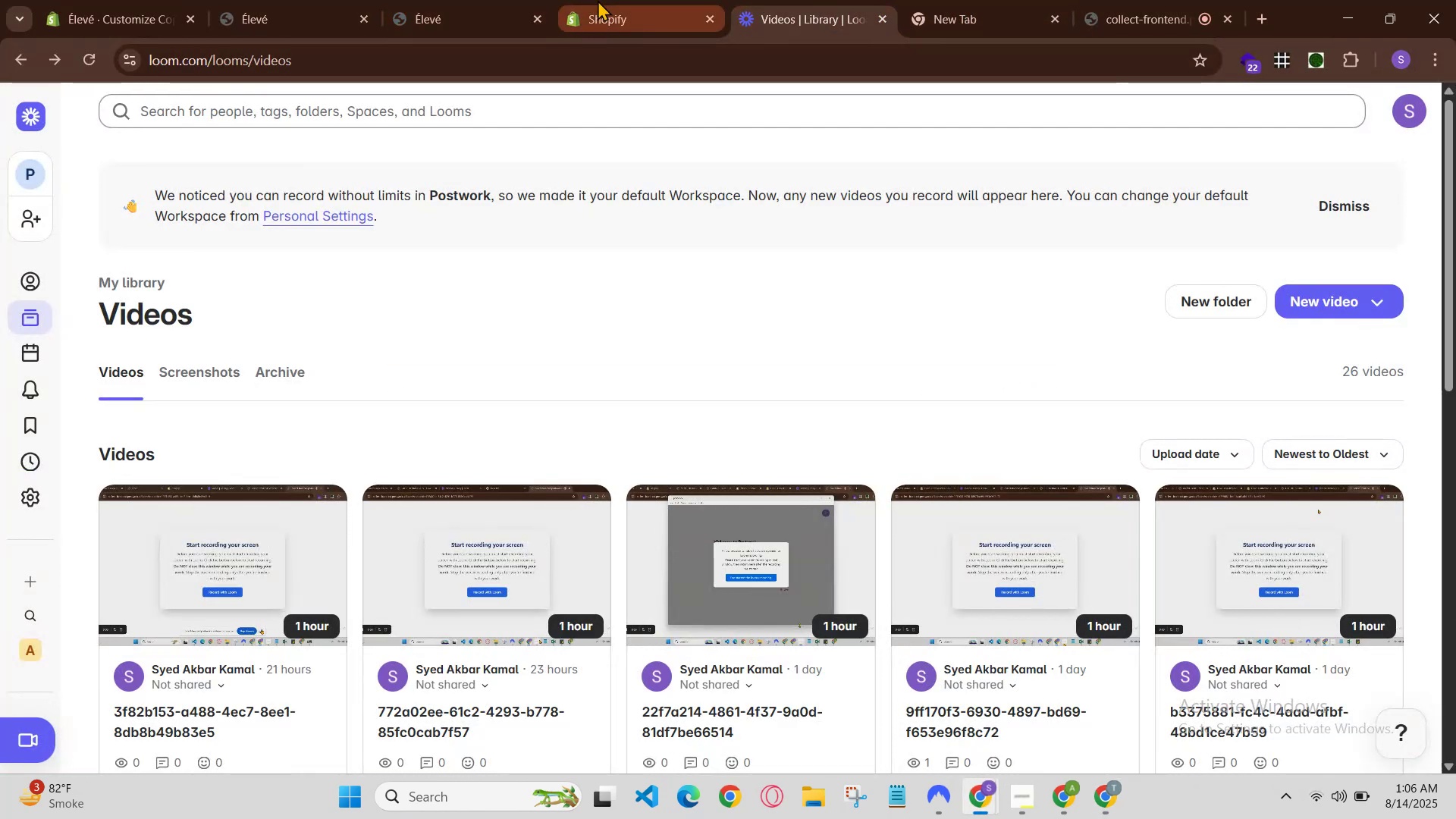 
left_click([504, 0])
 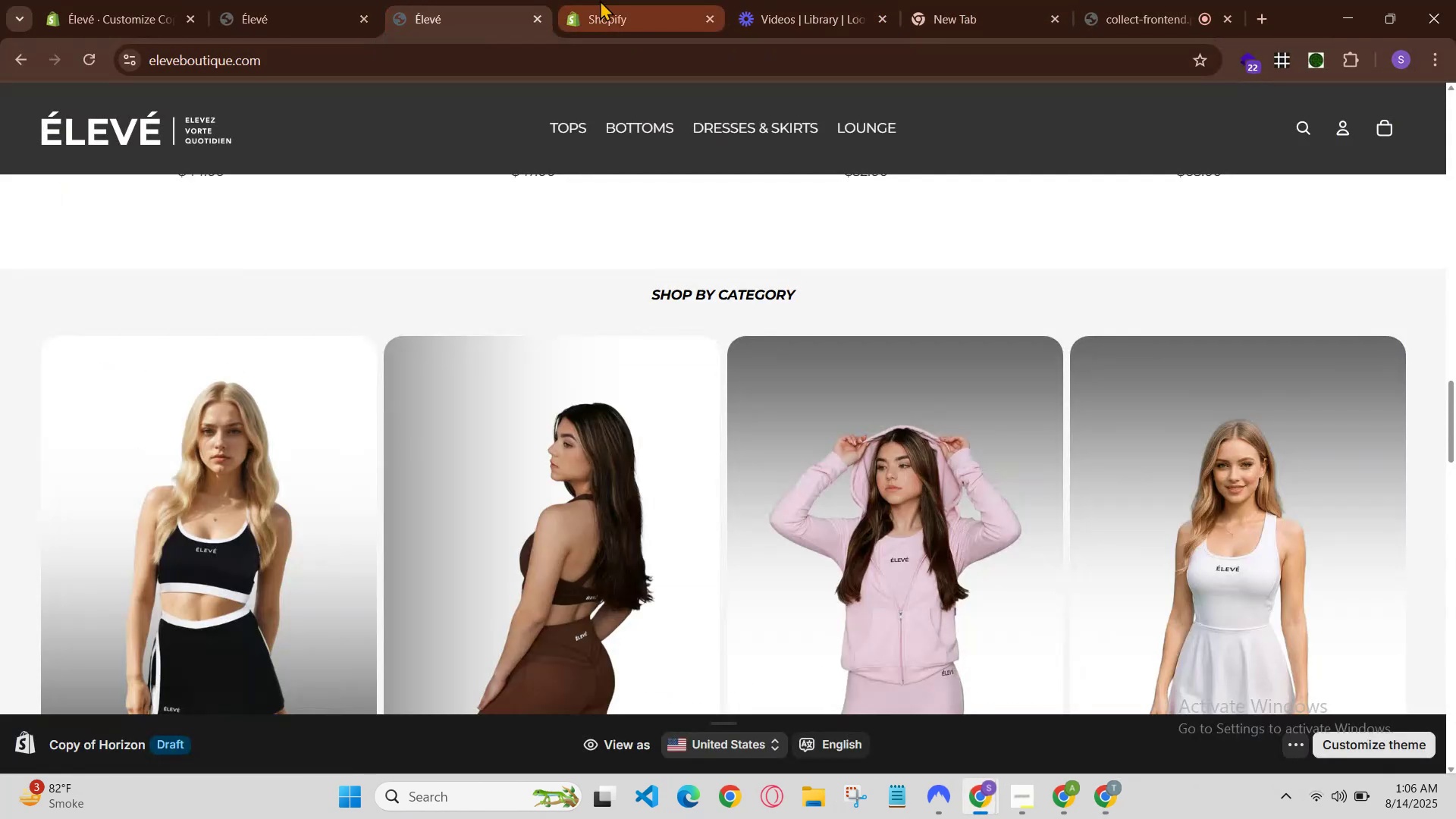 
left_click([600, 0])
 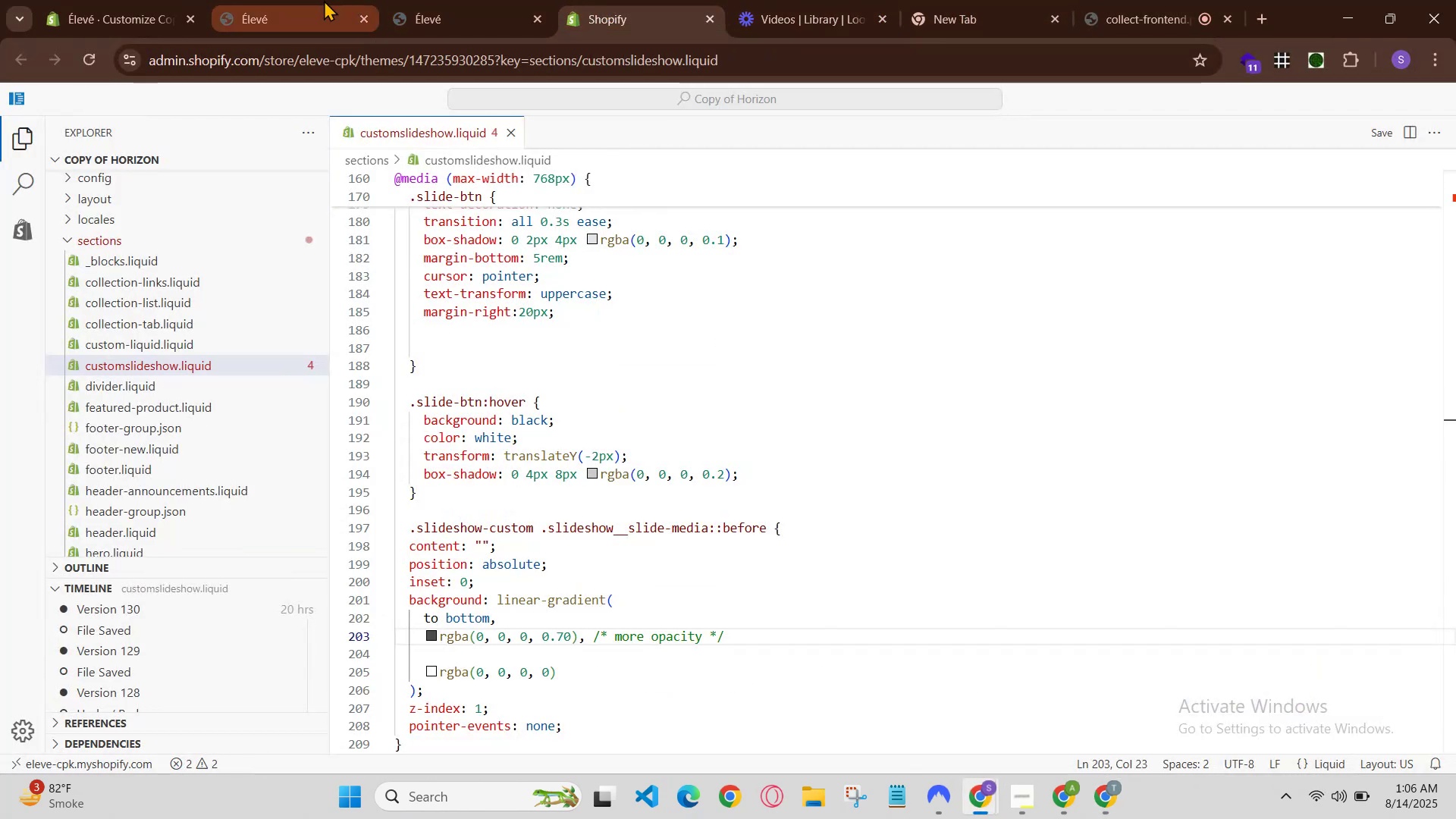 
left_click([312, 0])
 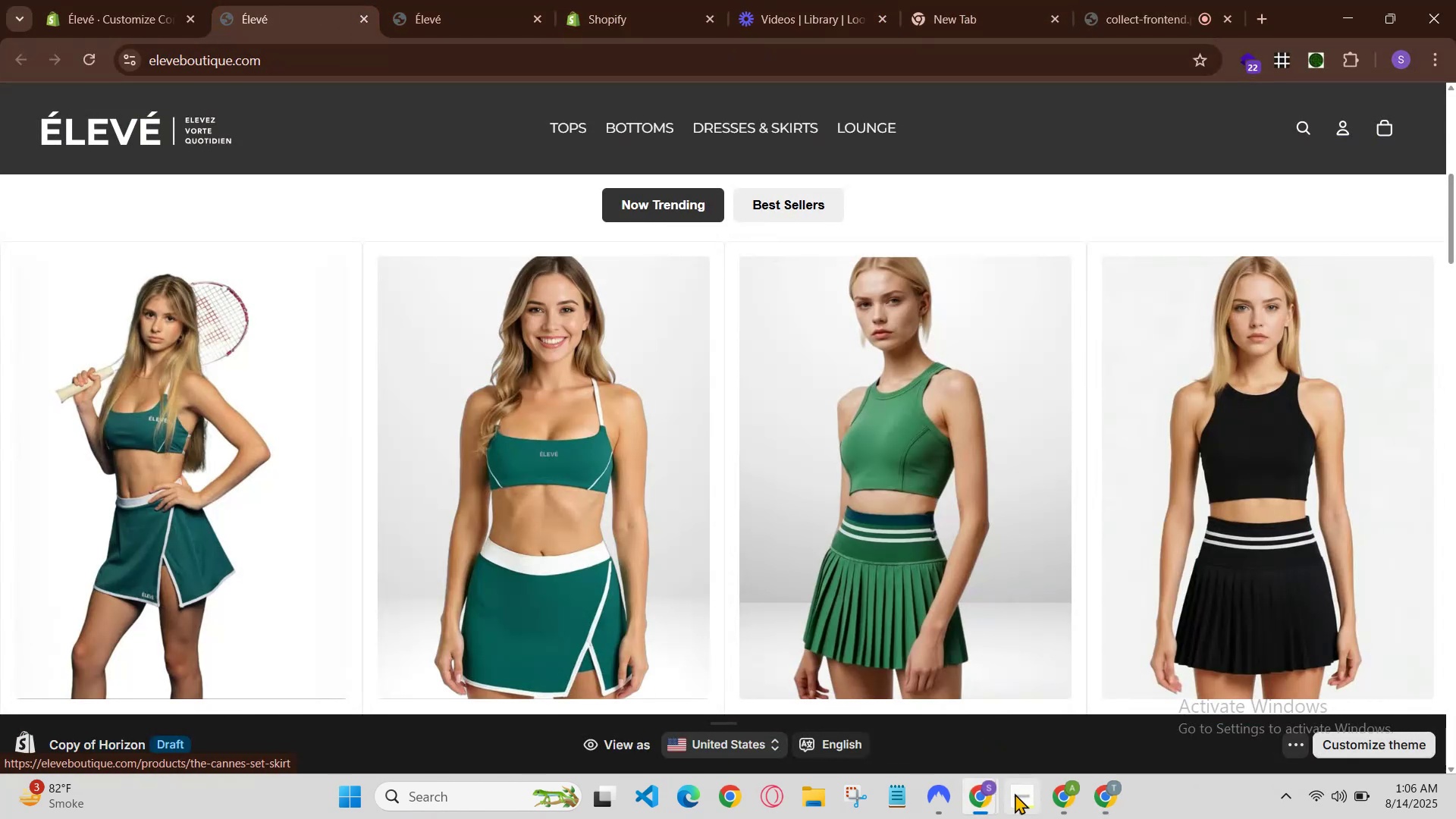 
left_click([1050, 789])
 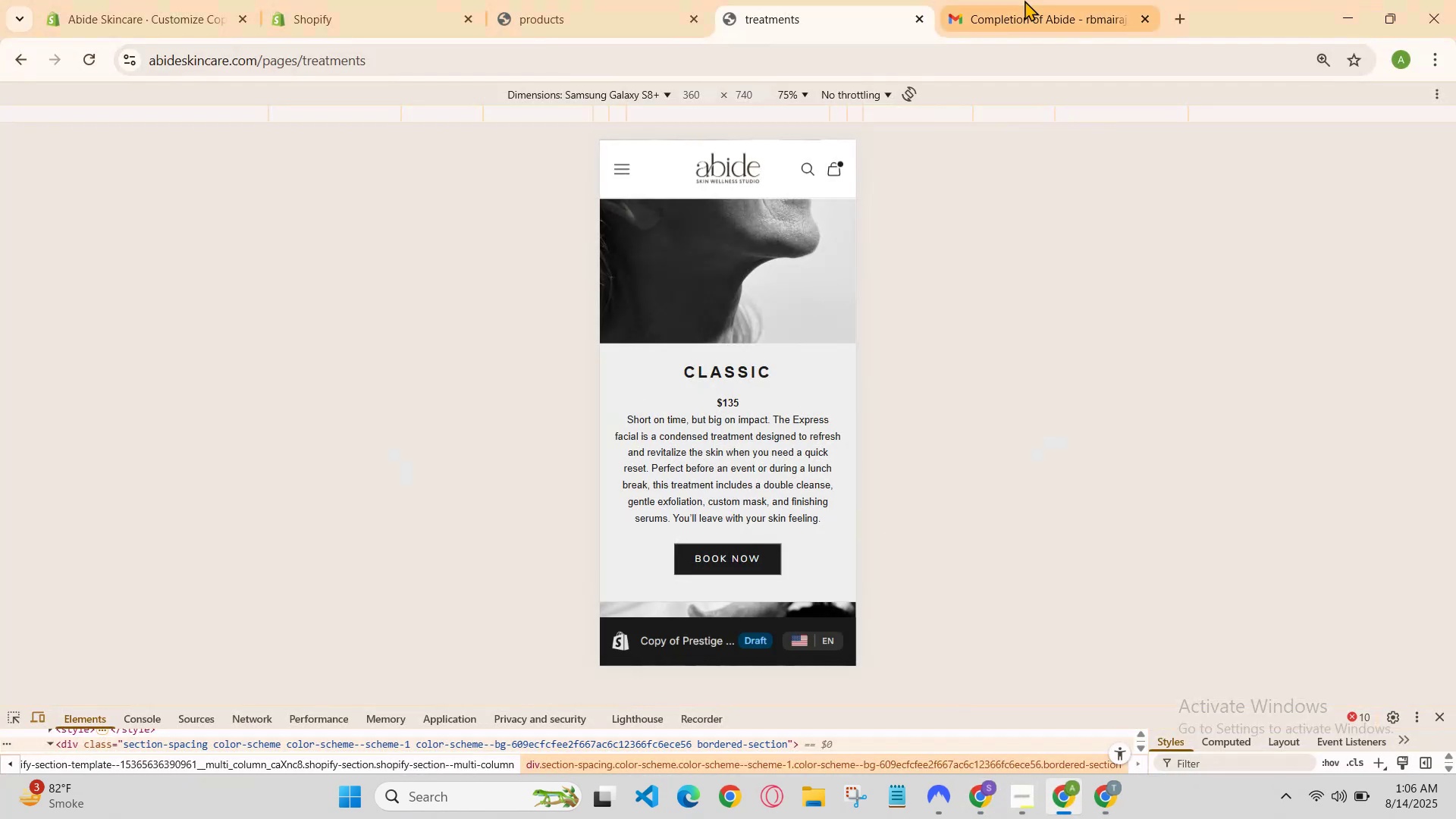 
left_click([1023, 0])
 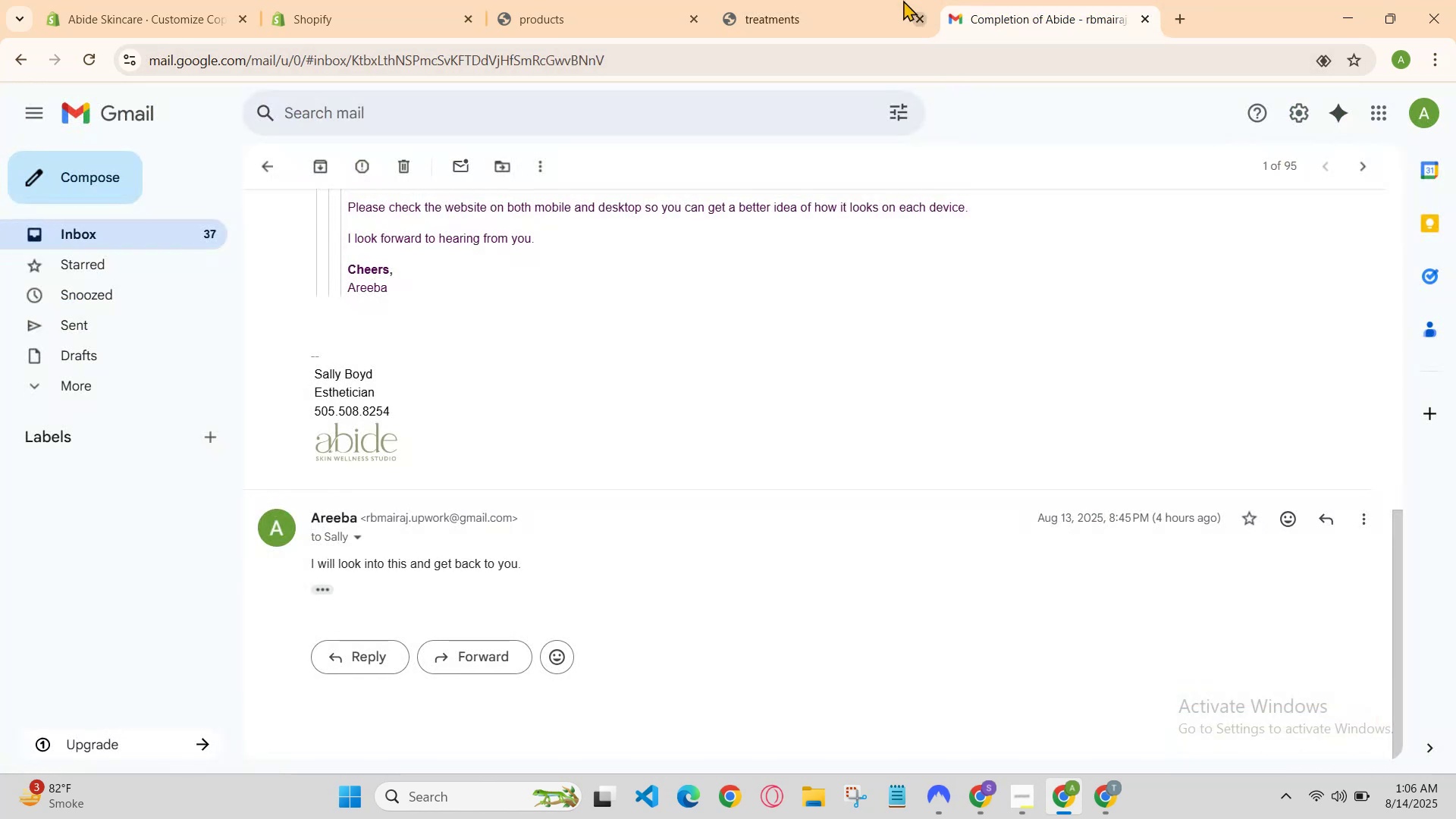 
left_click([871, 0])
 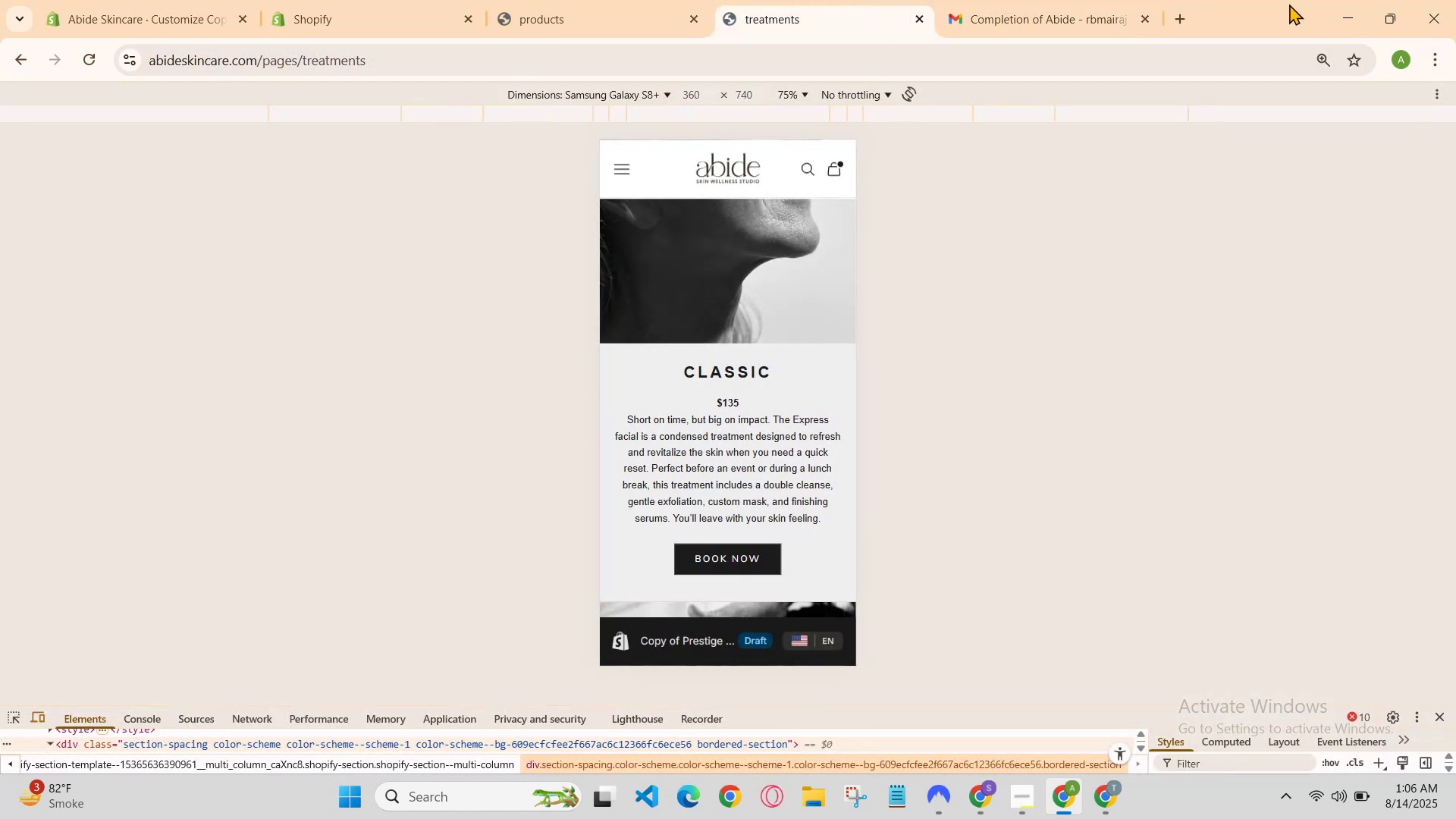 
left_click([1340, 5])
 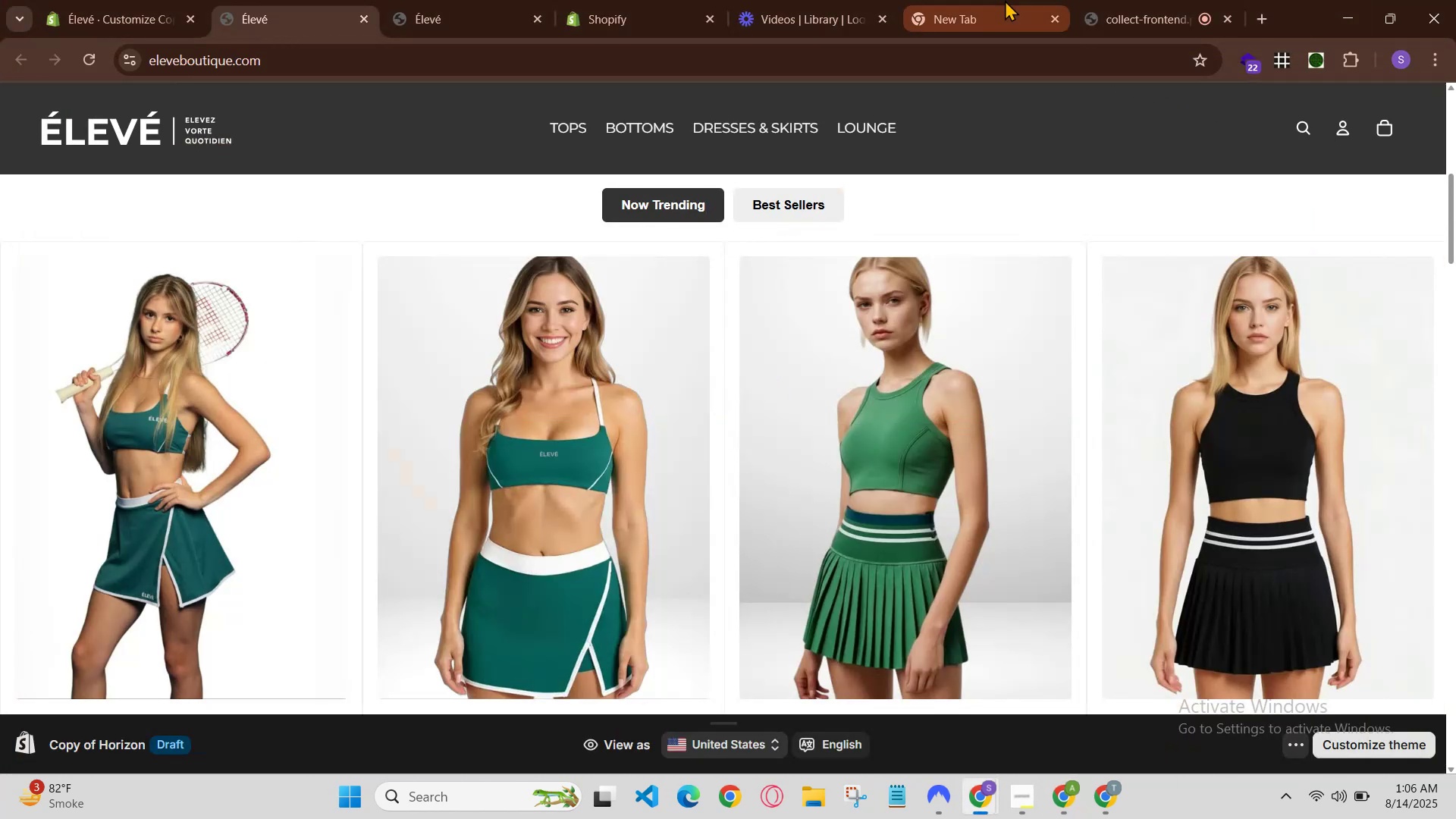 
left_click([1030, 0])
 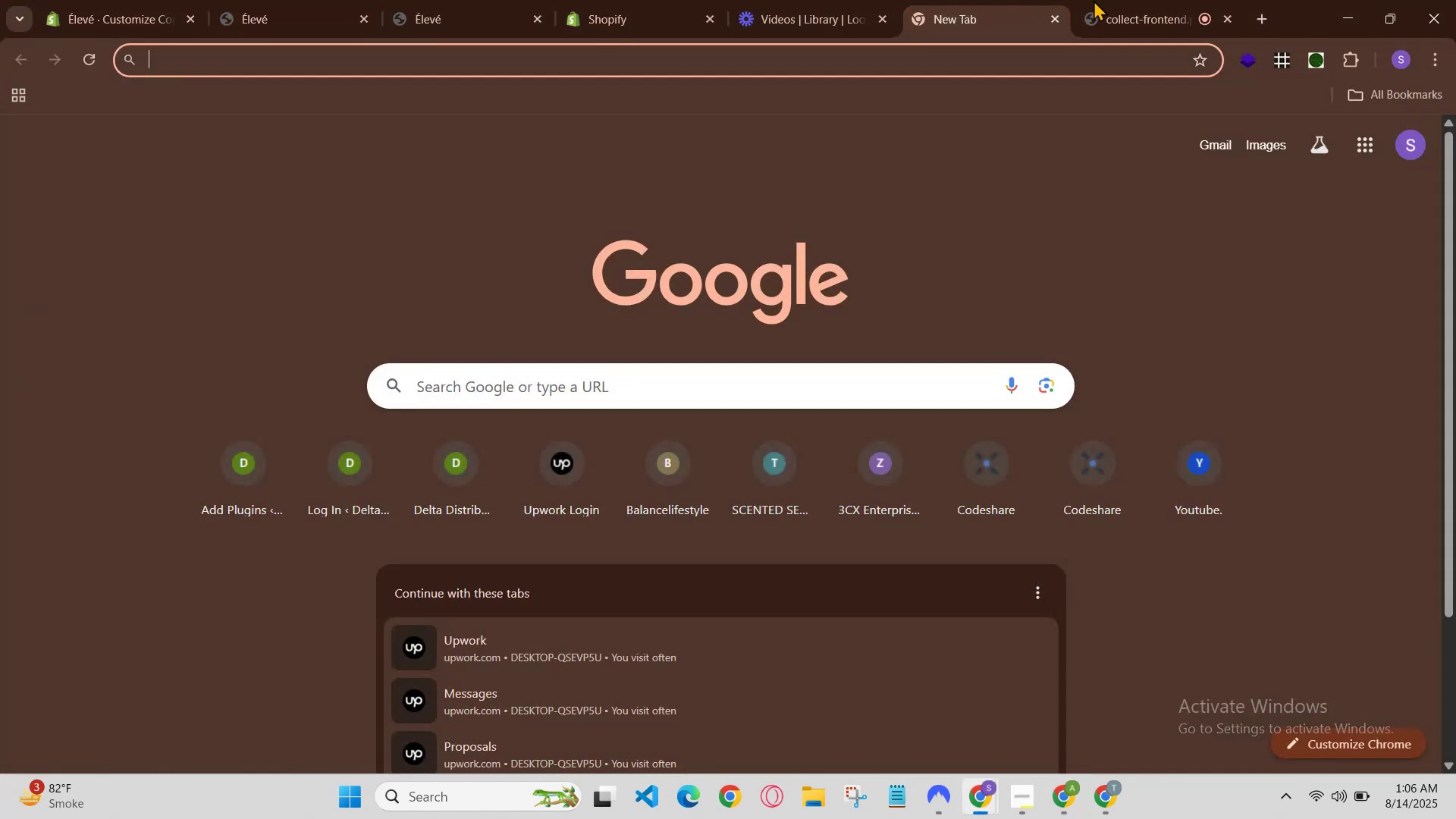 
left_click([1106, 0])
 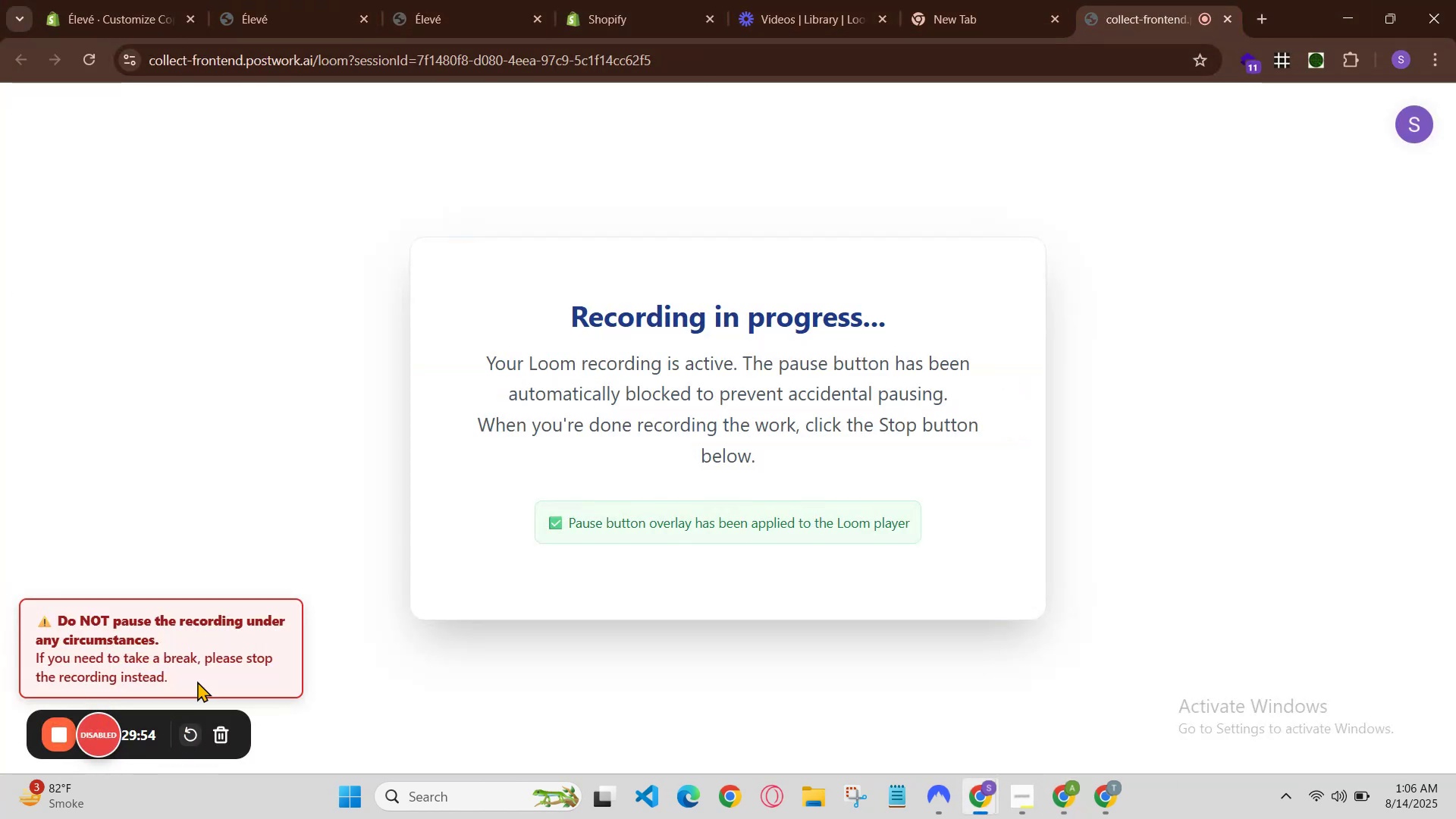 
left_click([293, 0])
 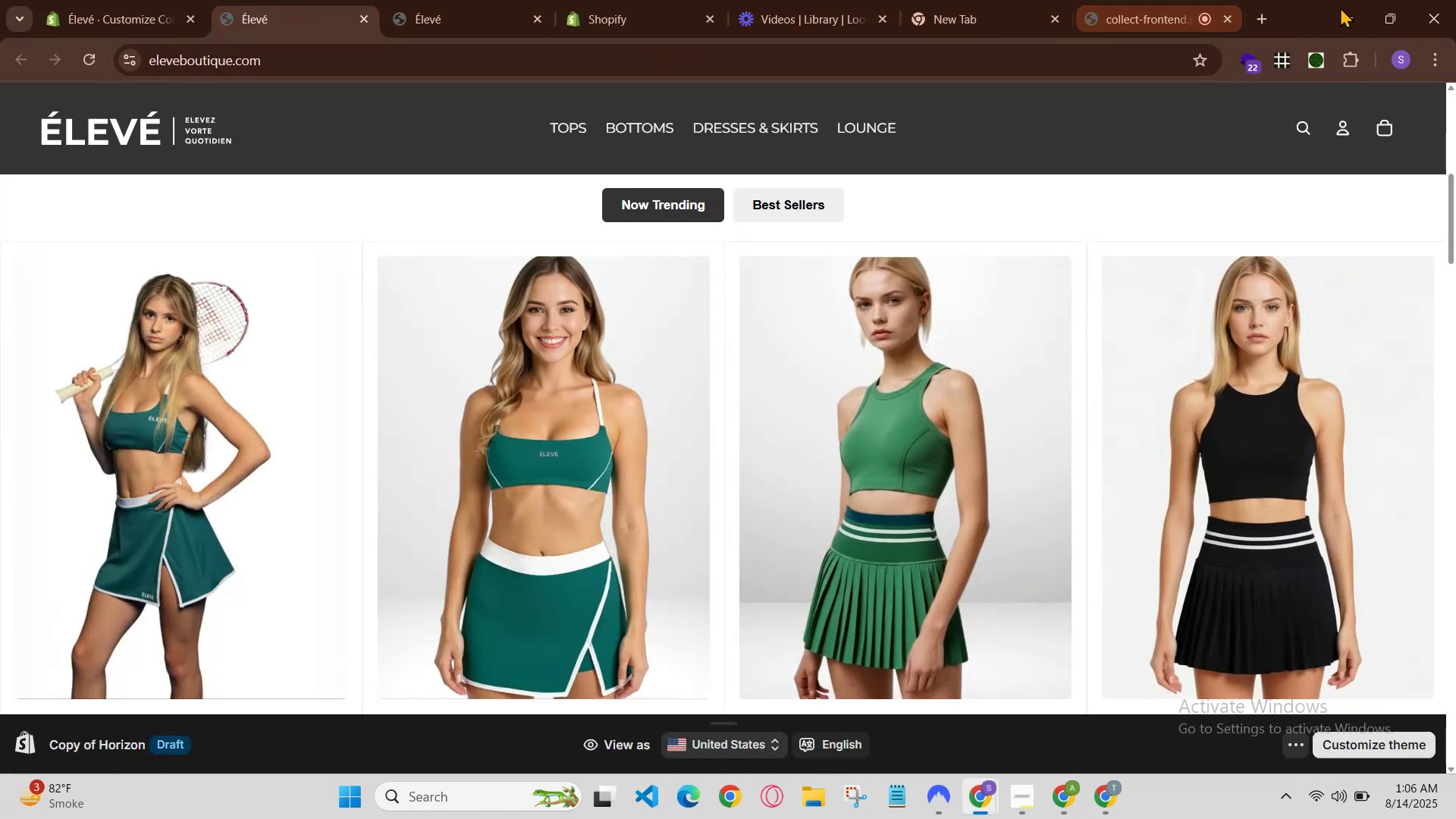 
left_click([1351, 11])
 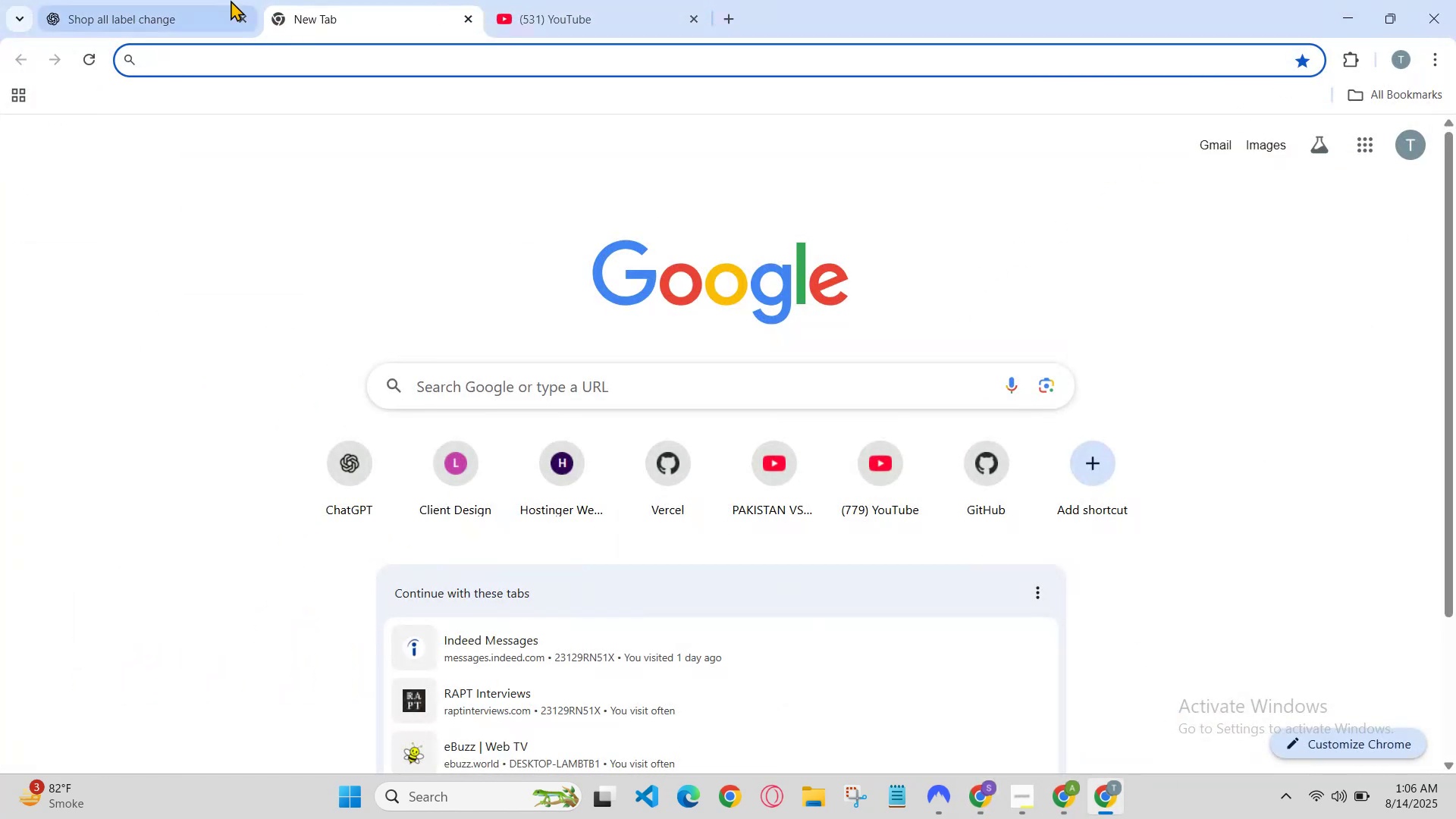 
left_click([532, 0])
 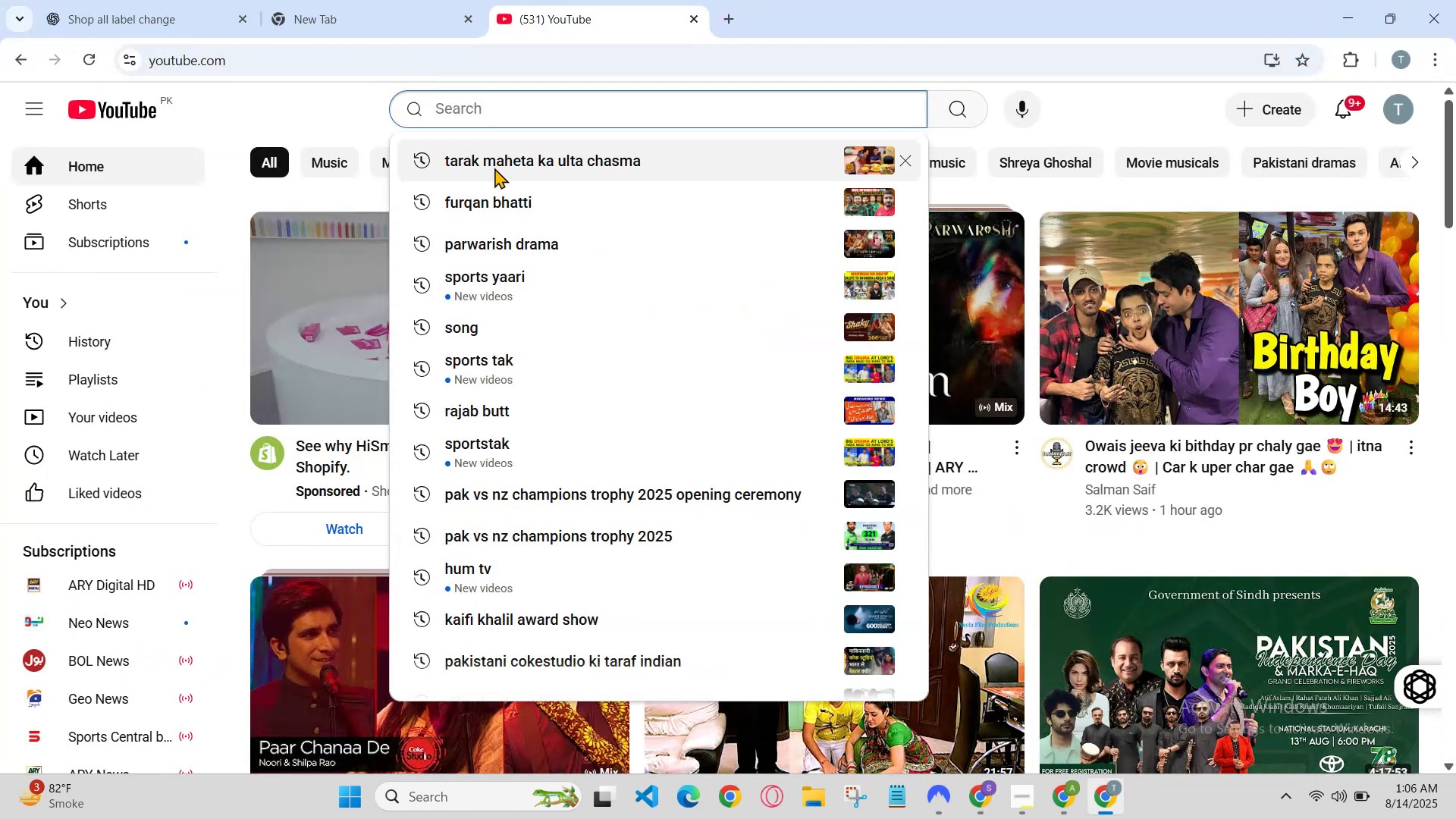 
left_click([496, 108])
 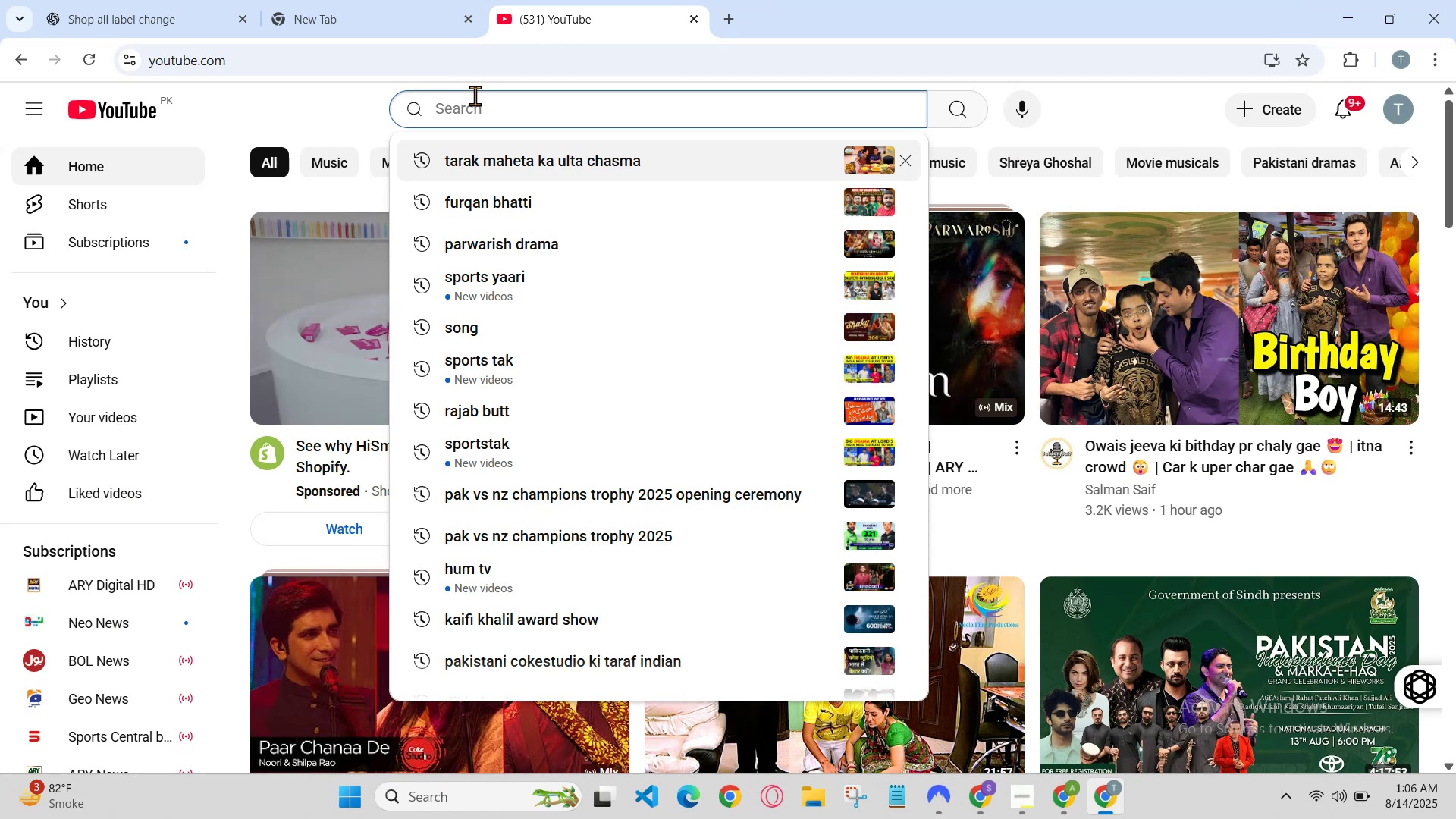 
key(L)
 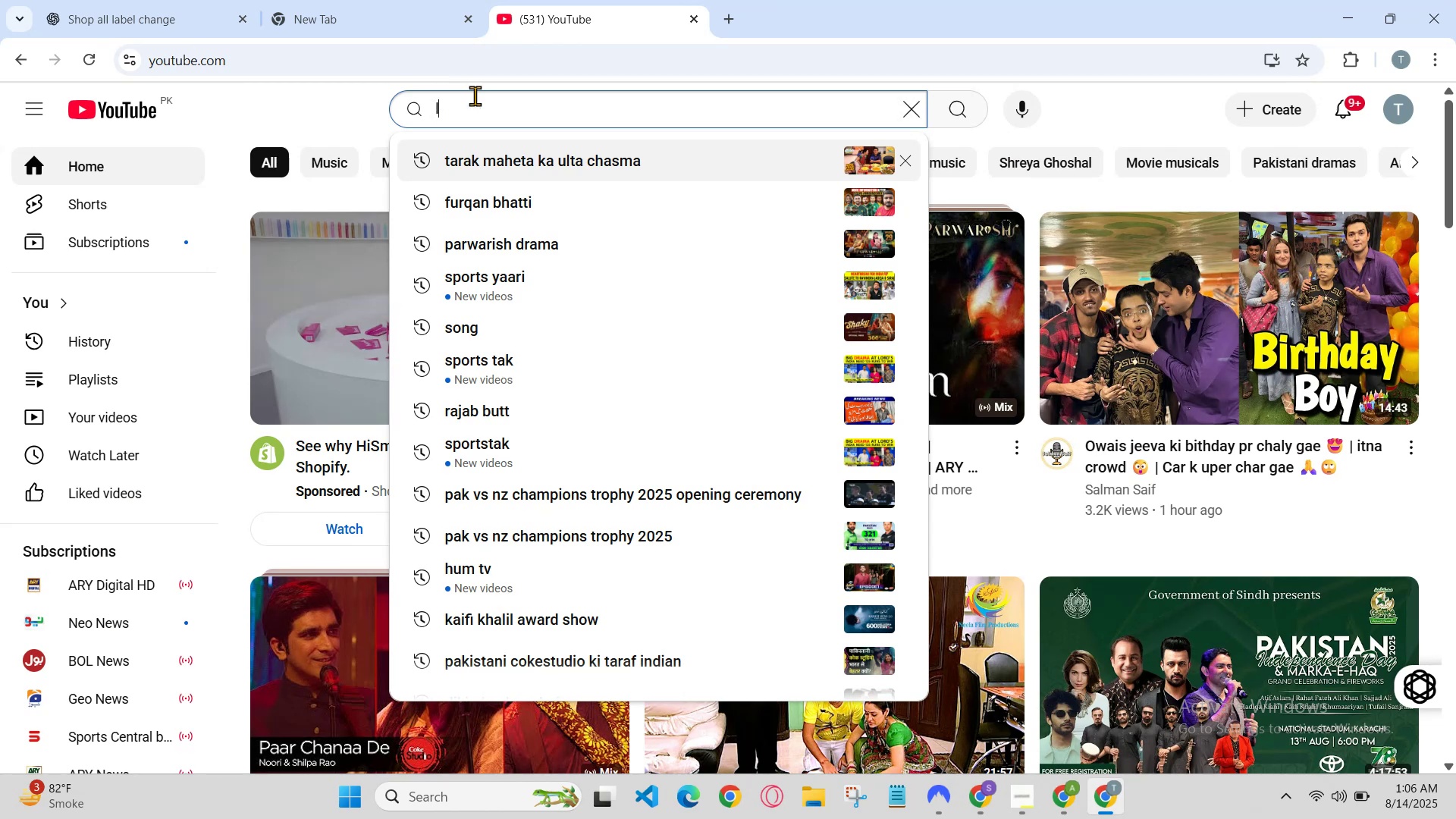 
key(Backspace)
 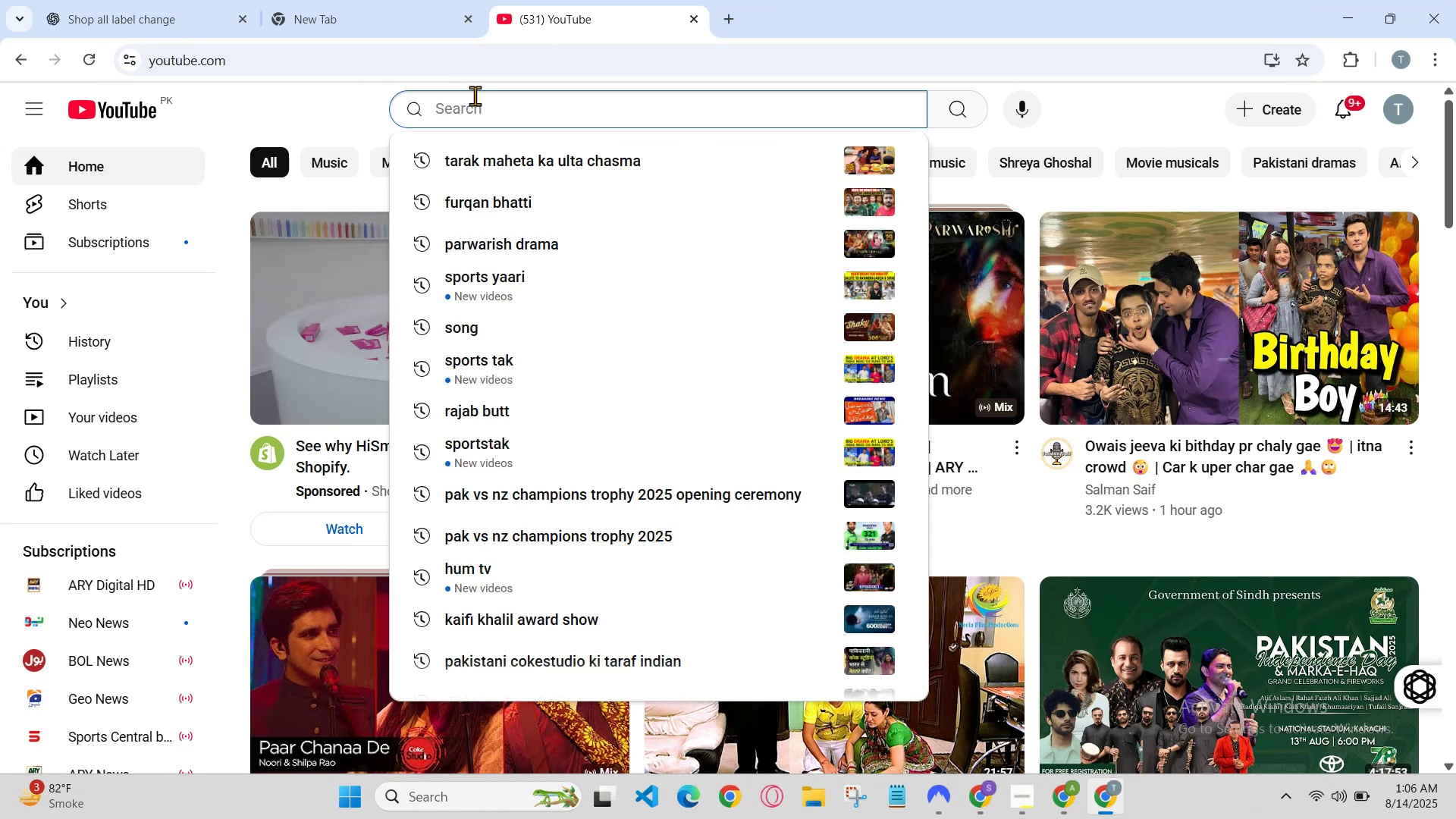 
key(Backspace)
 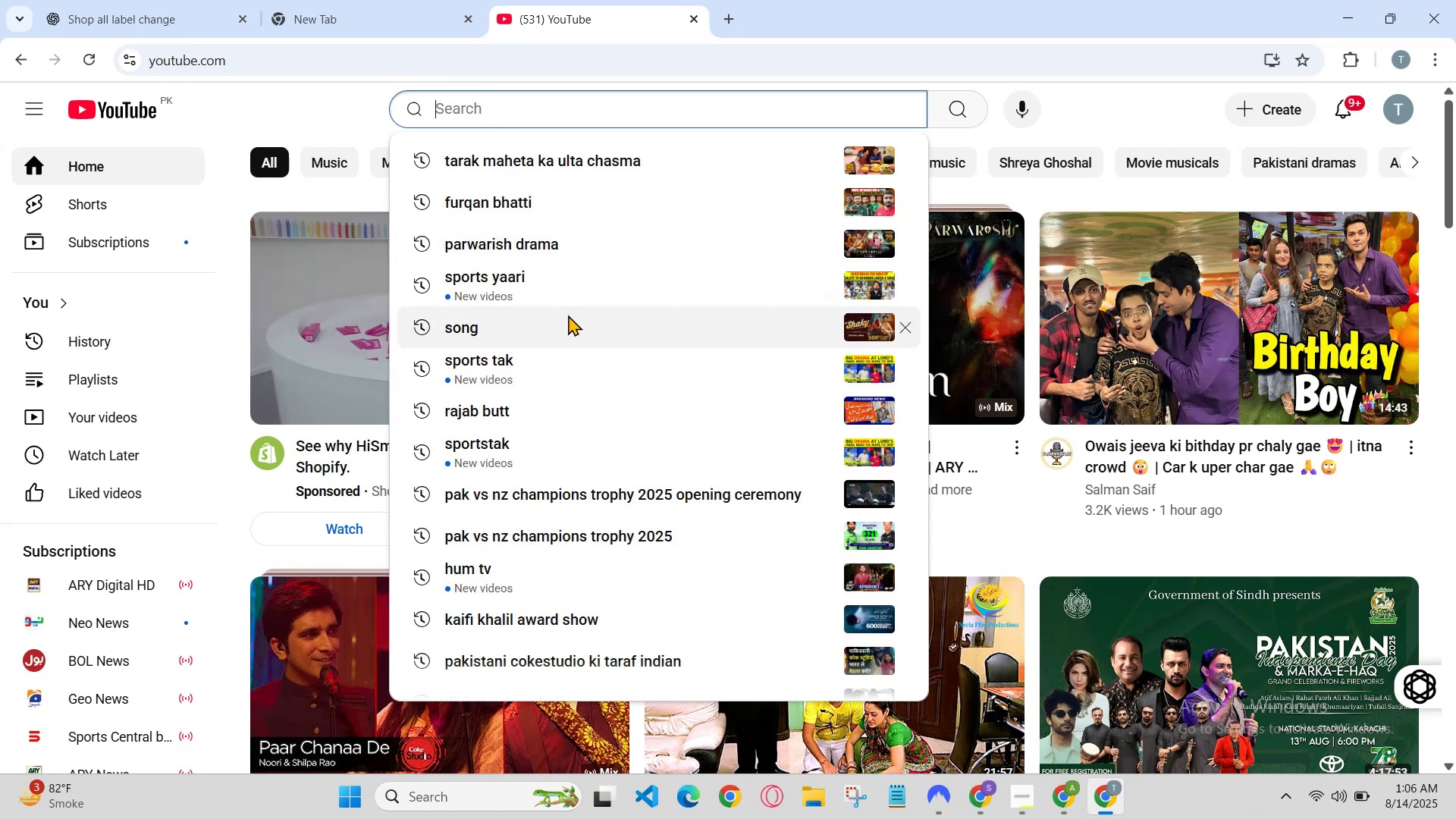 
scroll: coordinate [1166, 441], scroll_direction: down, amount: 1.0
 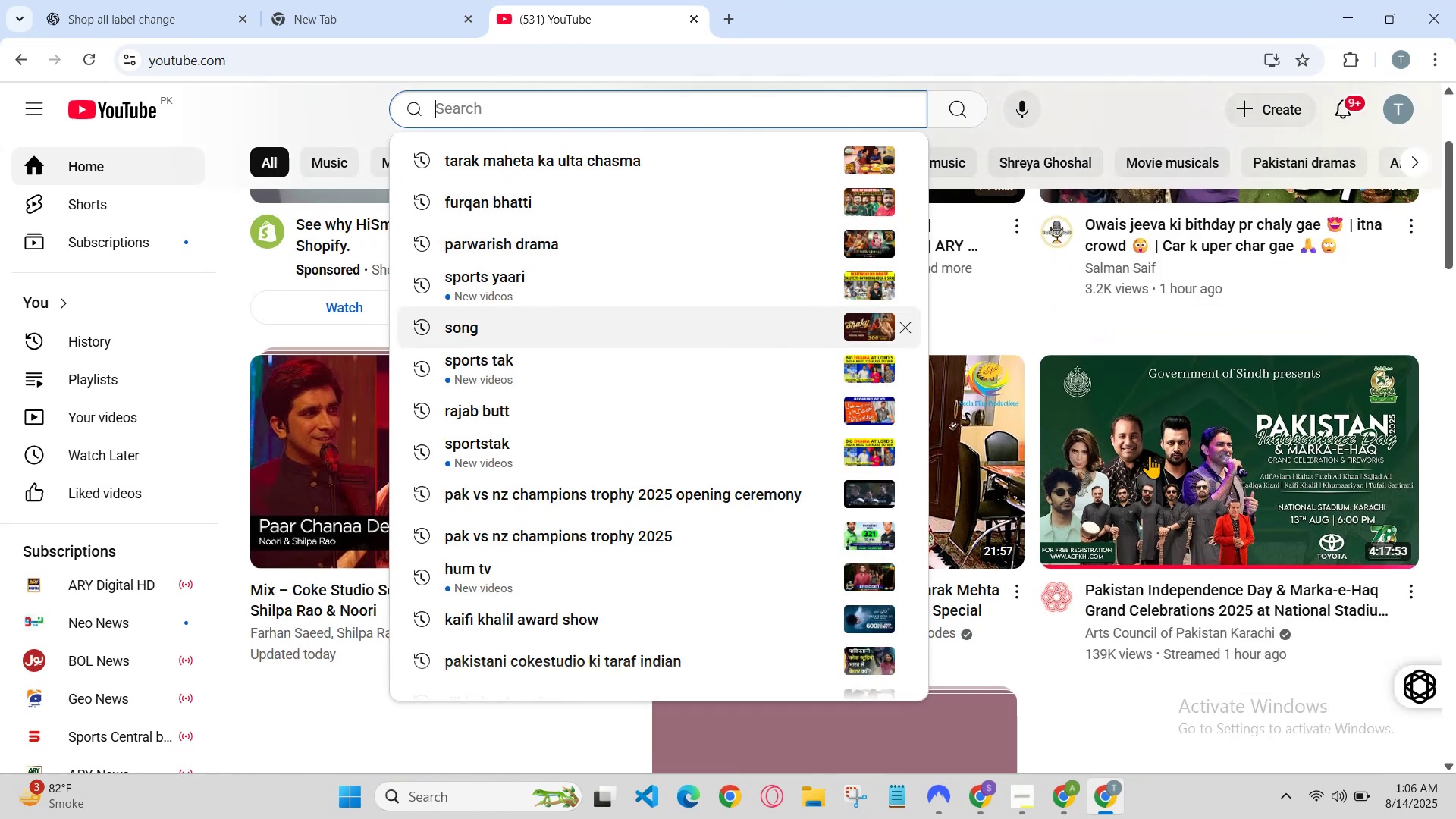 
scroll: coordinate [1121, 439], scroll_direction: up, amount: 1.0
 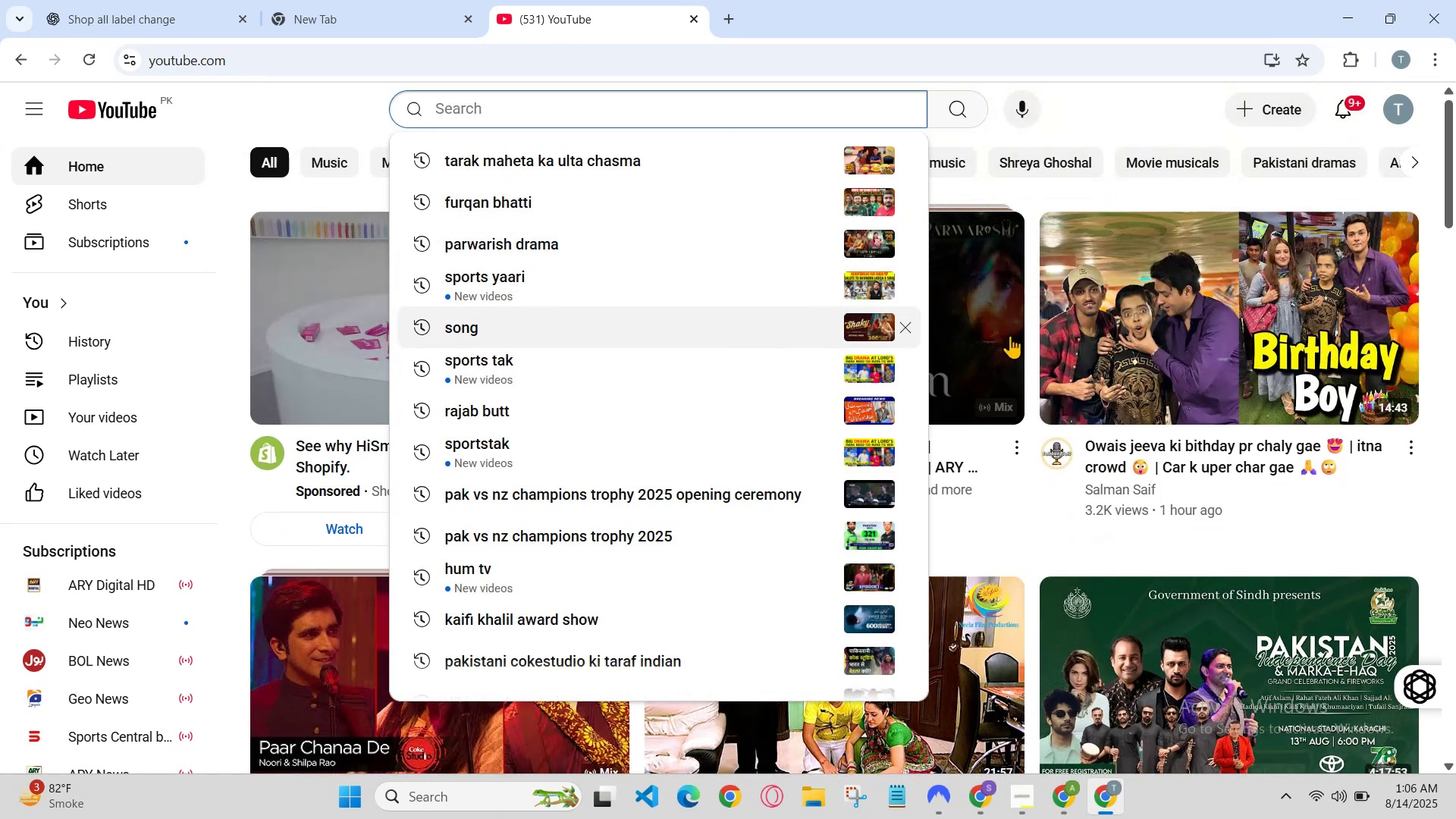 
left_click([992, 317])
 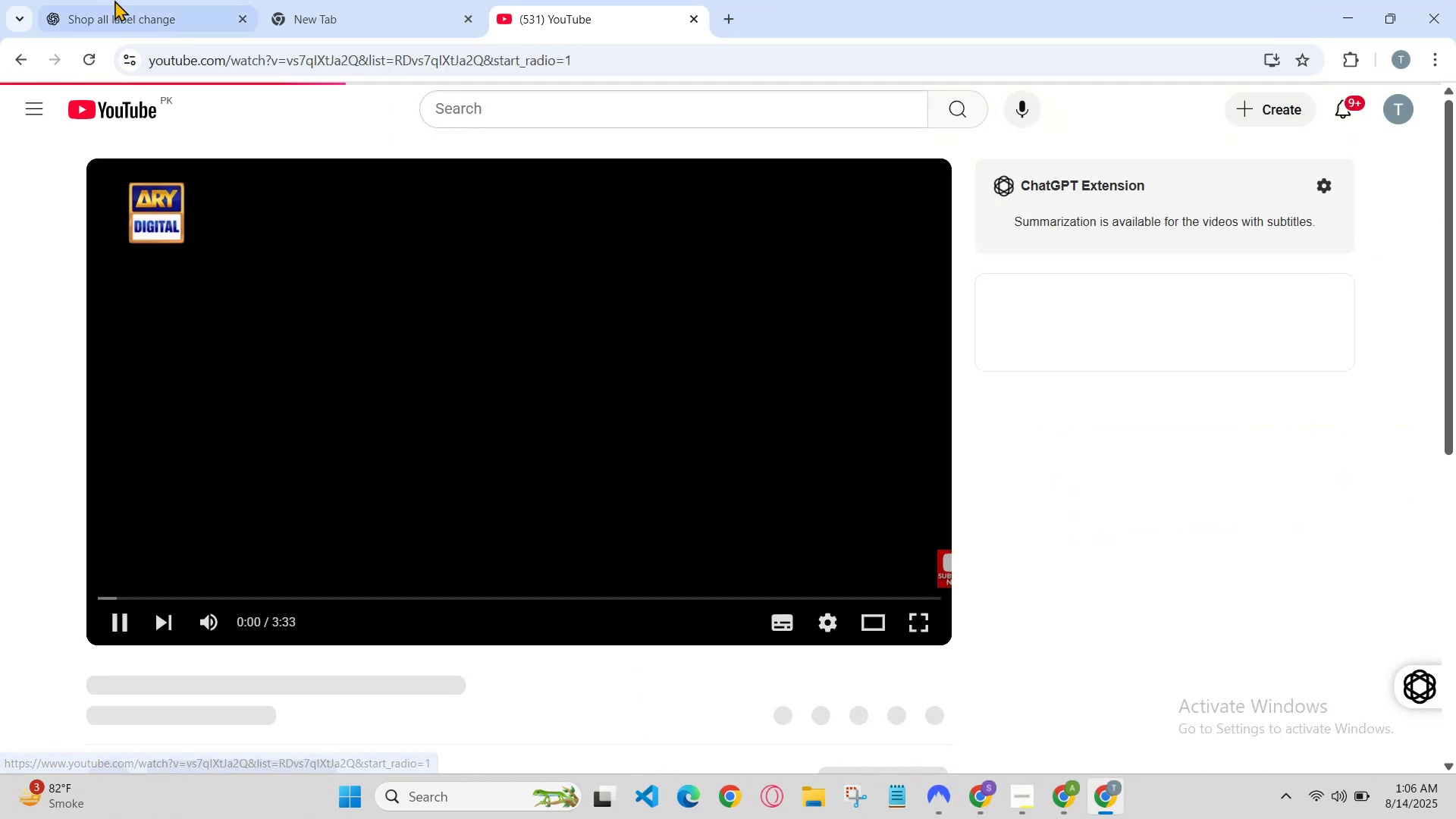 
left_click([271, 0])
 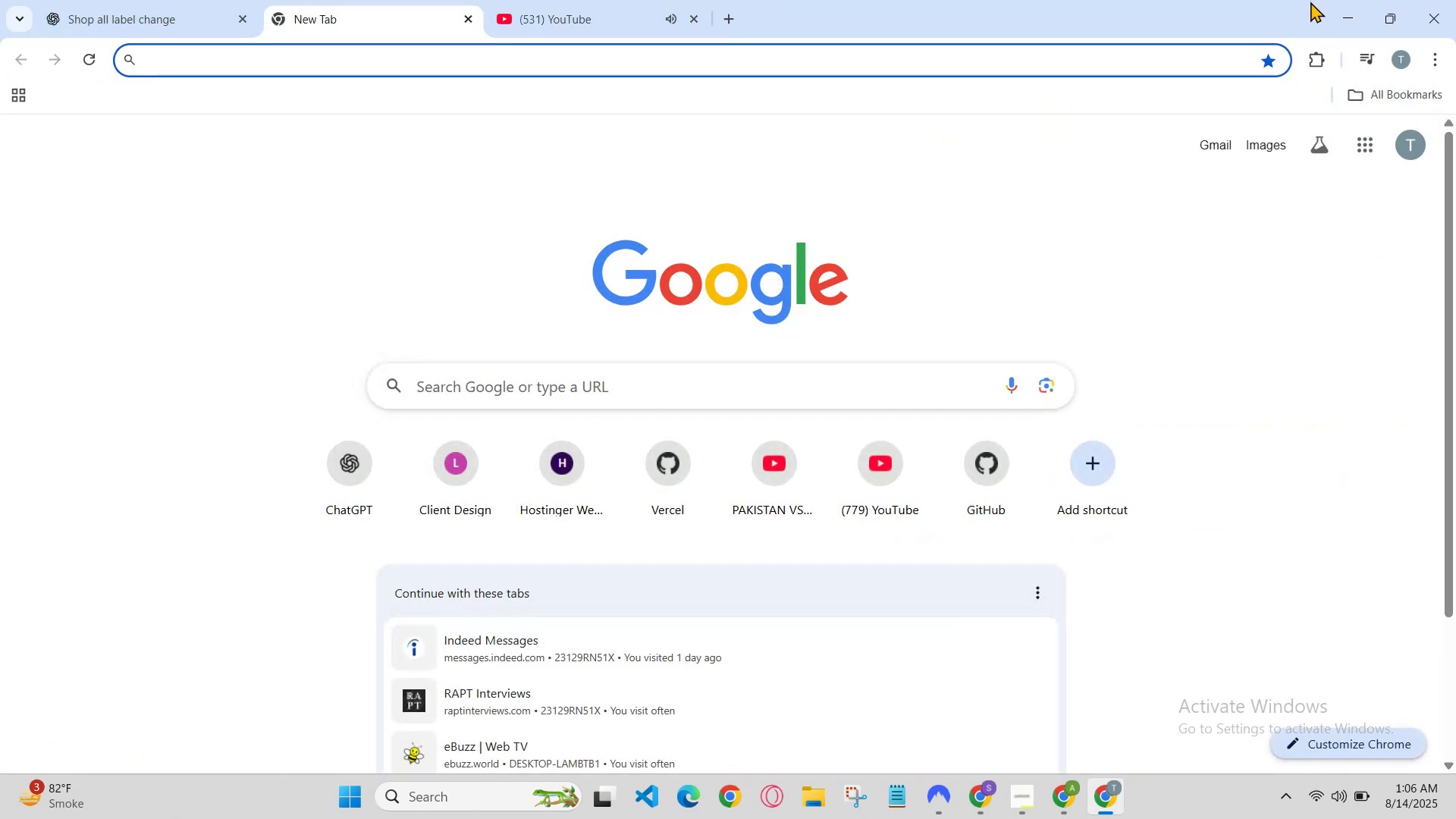 
left_click_drag(start_coordinate=[1346, 17], to_coordinate=[1350, 20])
 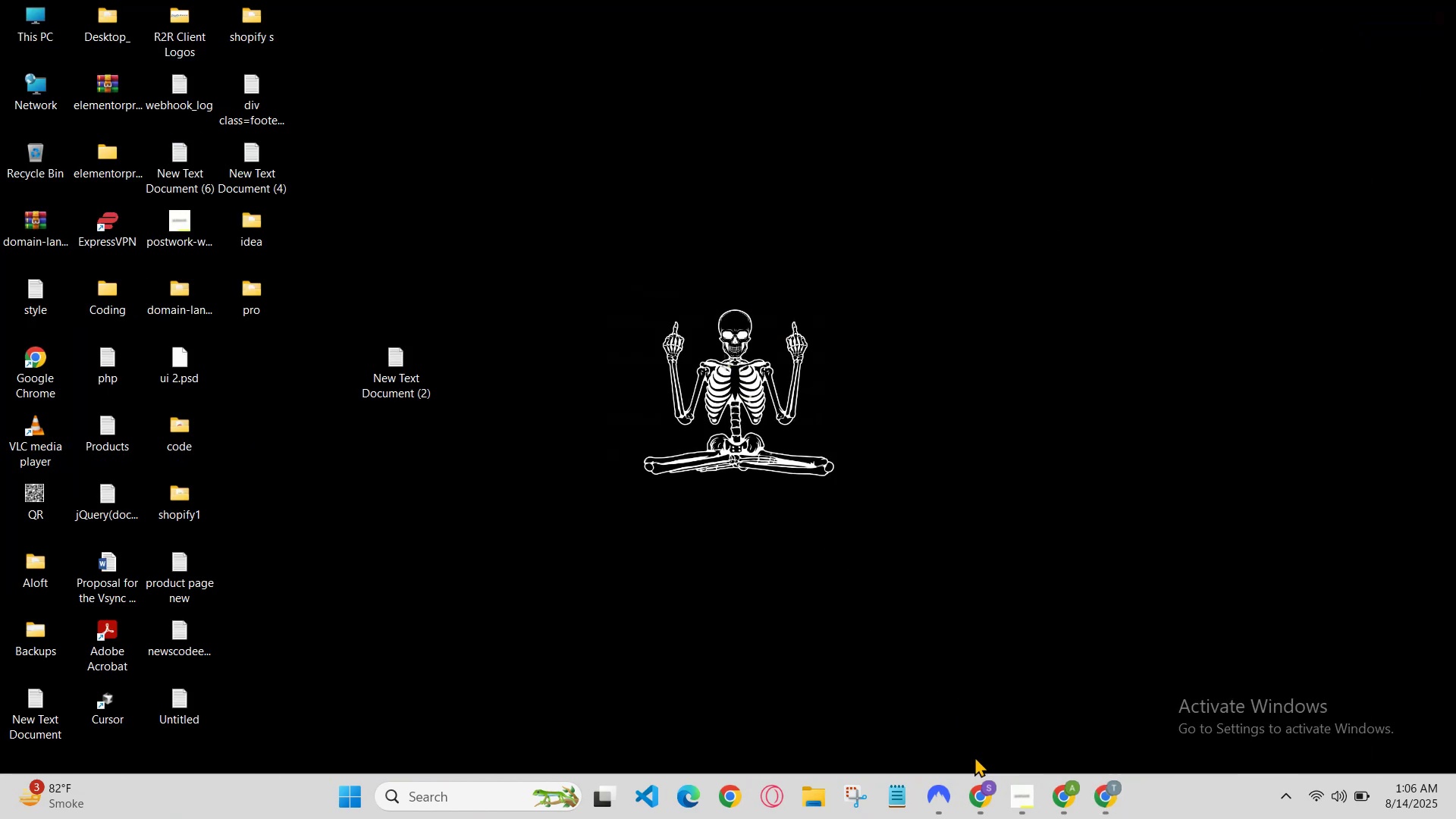 
left_click([989, 797])
 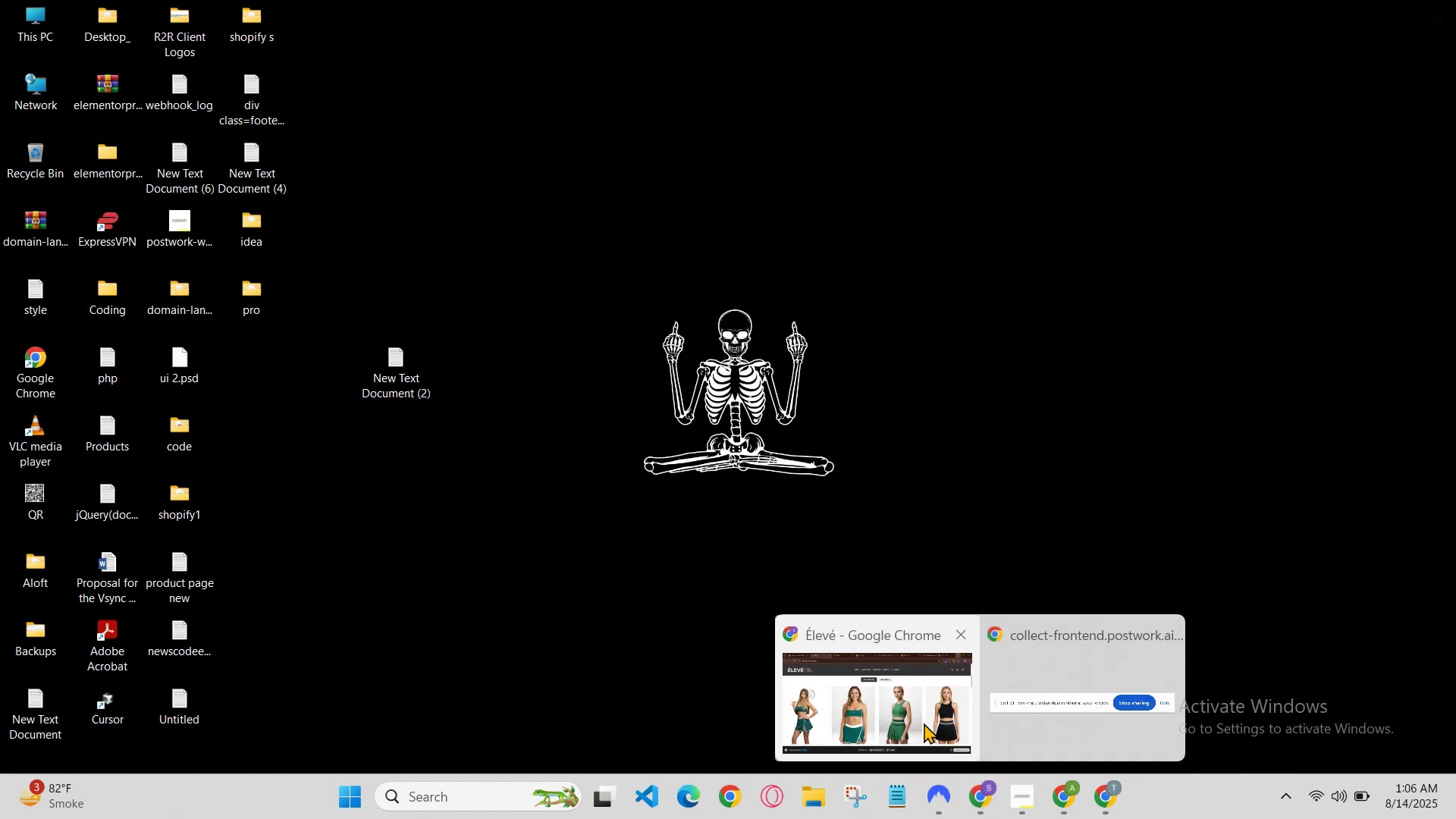 
left_click([924, 723])
 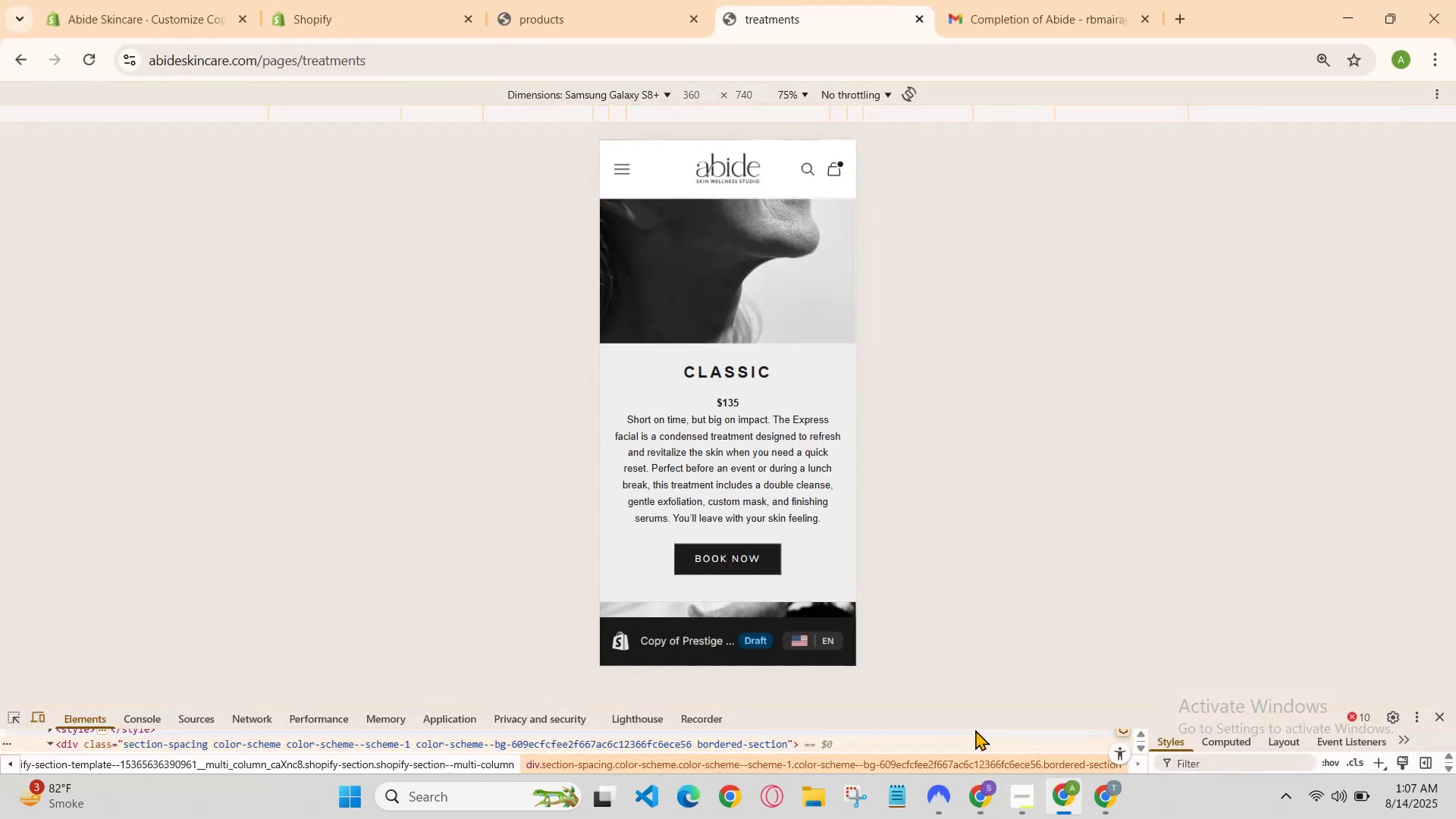 
scroll: coordinate [742, 394], scroll_direction: down, amount: 10.0
 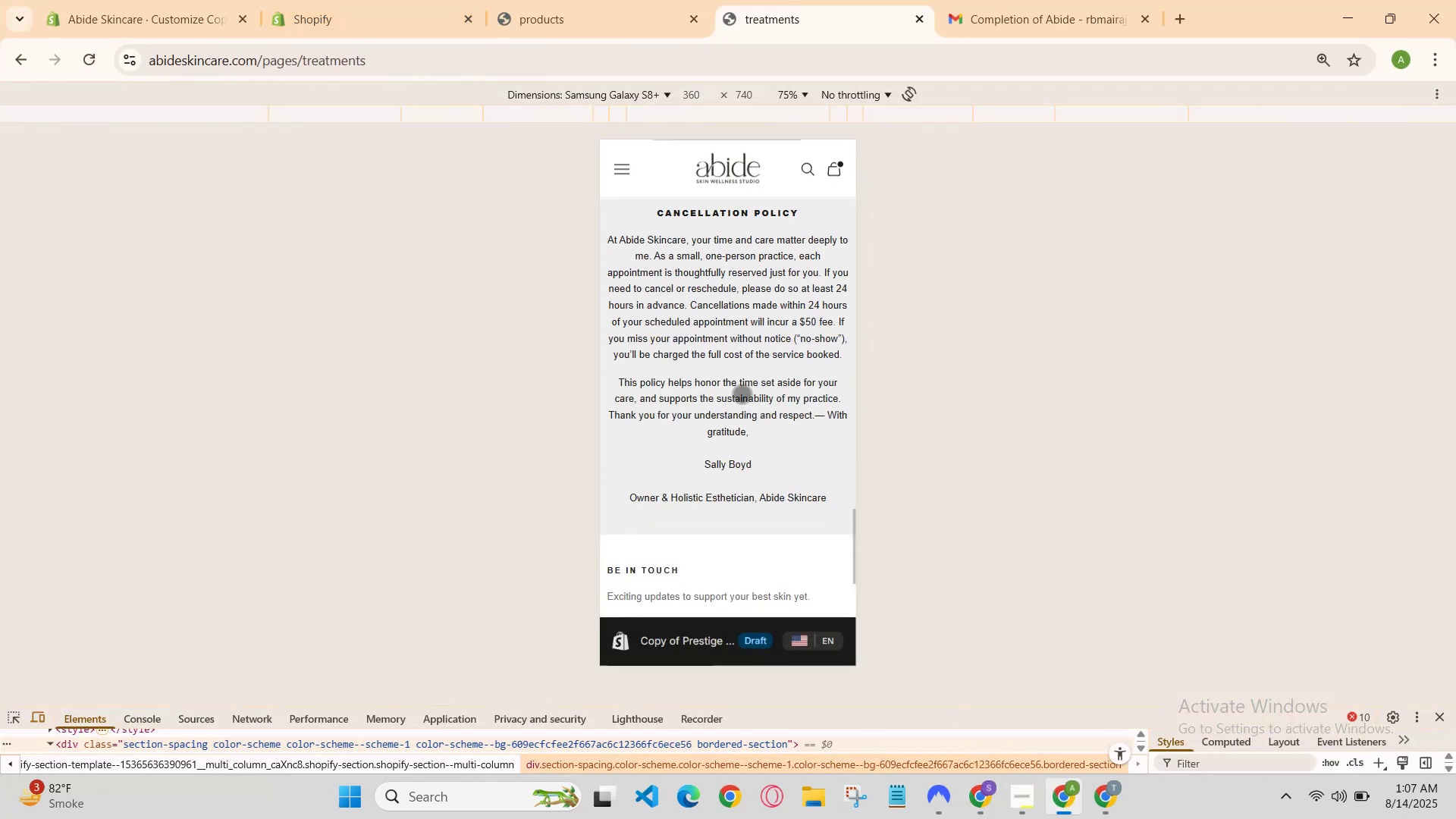 
key(Control+R)
 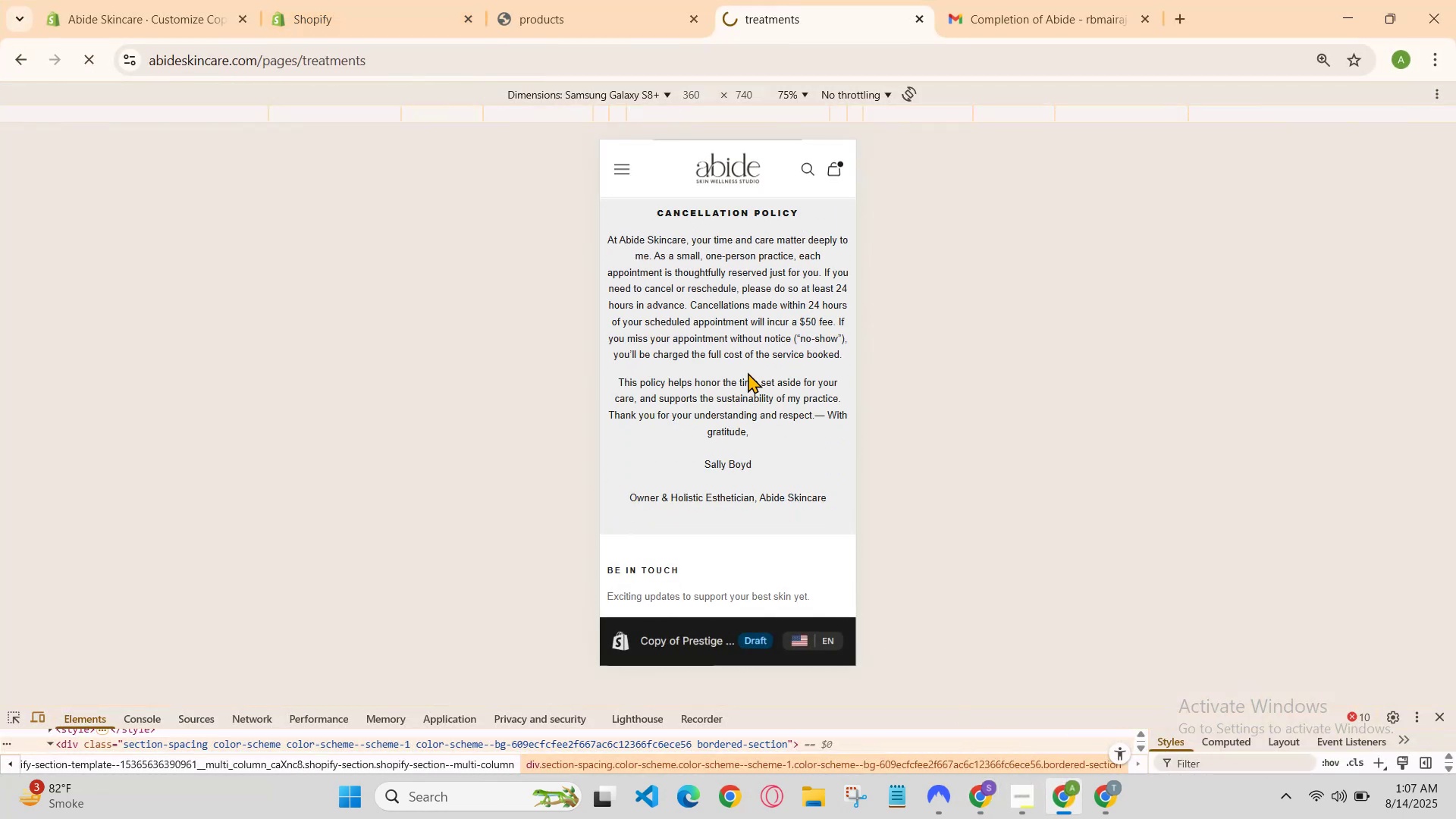 
scroll: coordinate [749, 370], scroll_direction: down, amount: 3.0
 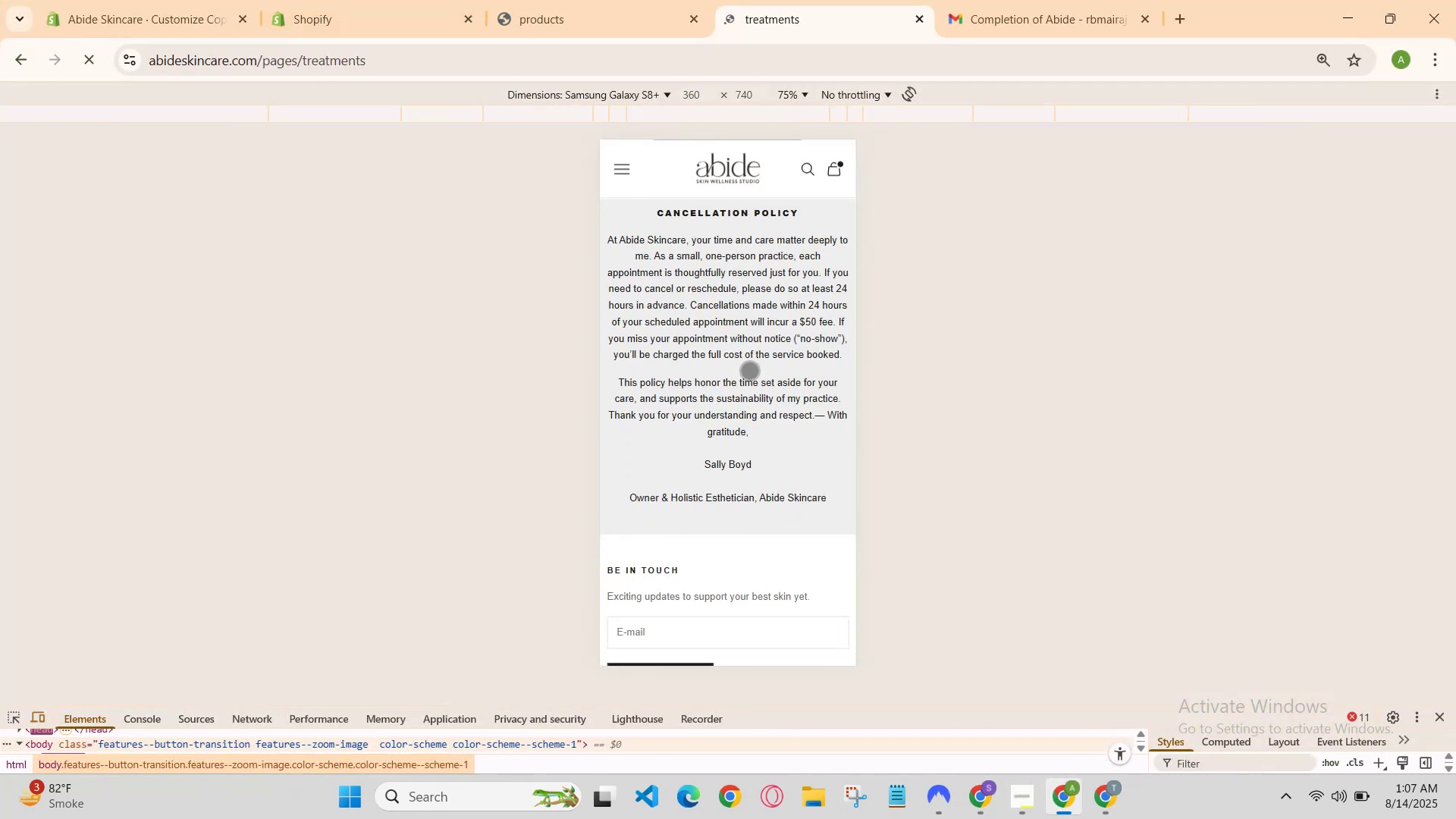 
scroll: coordinate [742, 392], scroll_direction: up, amount: 10.0
 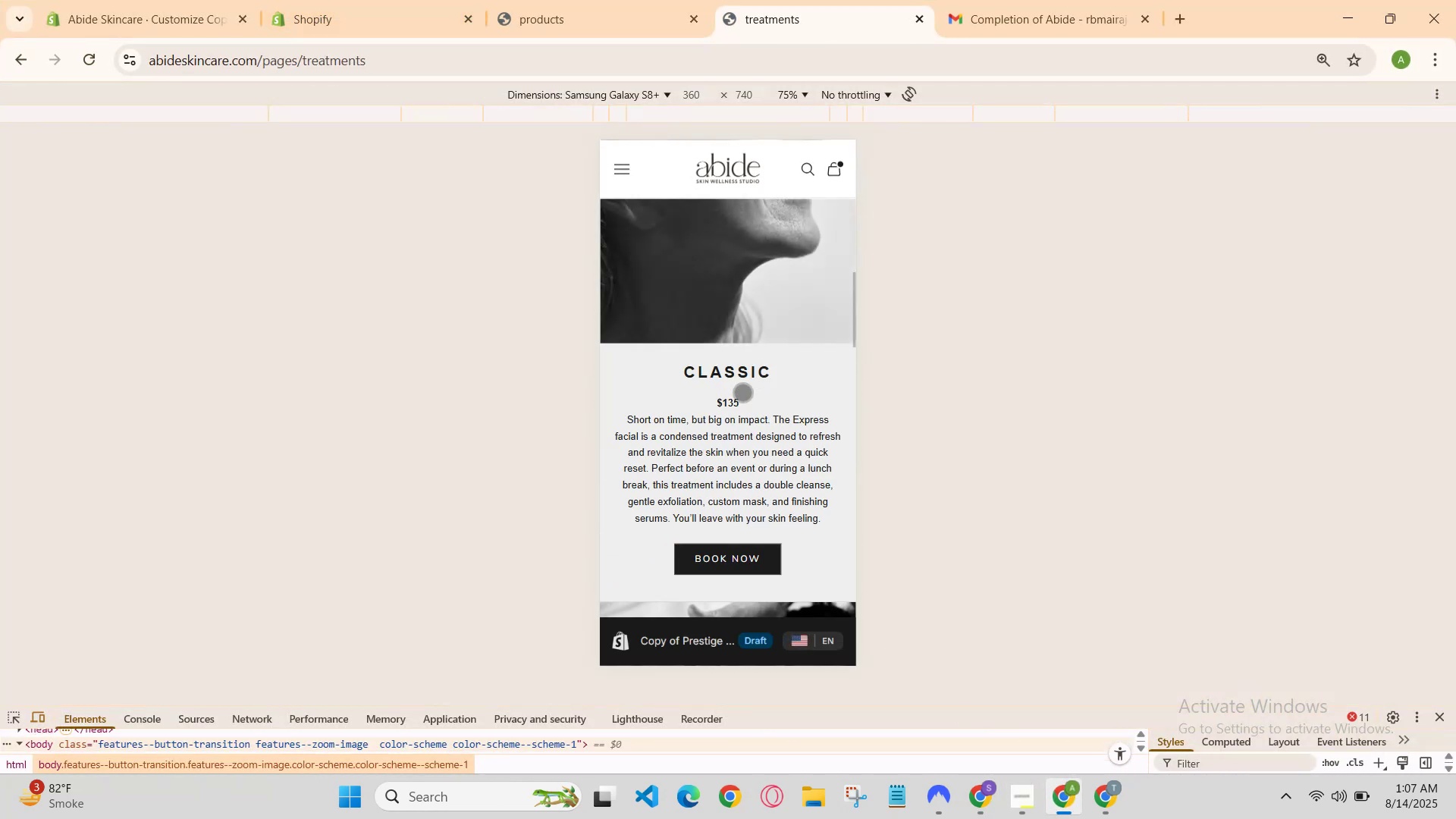 
scroll: coordinate [742, 393], scroll_direction: down, amount: 7.0
 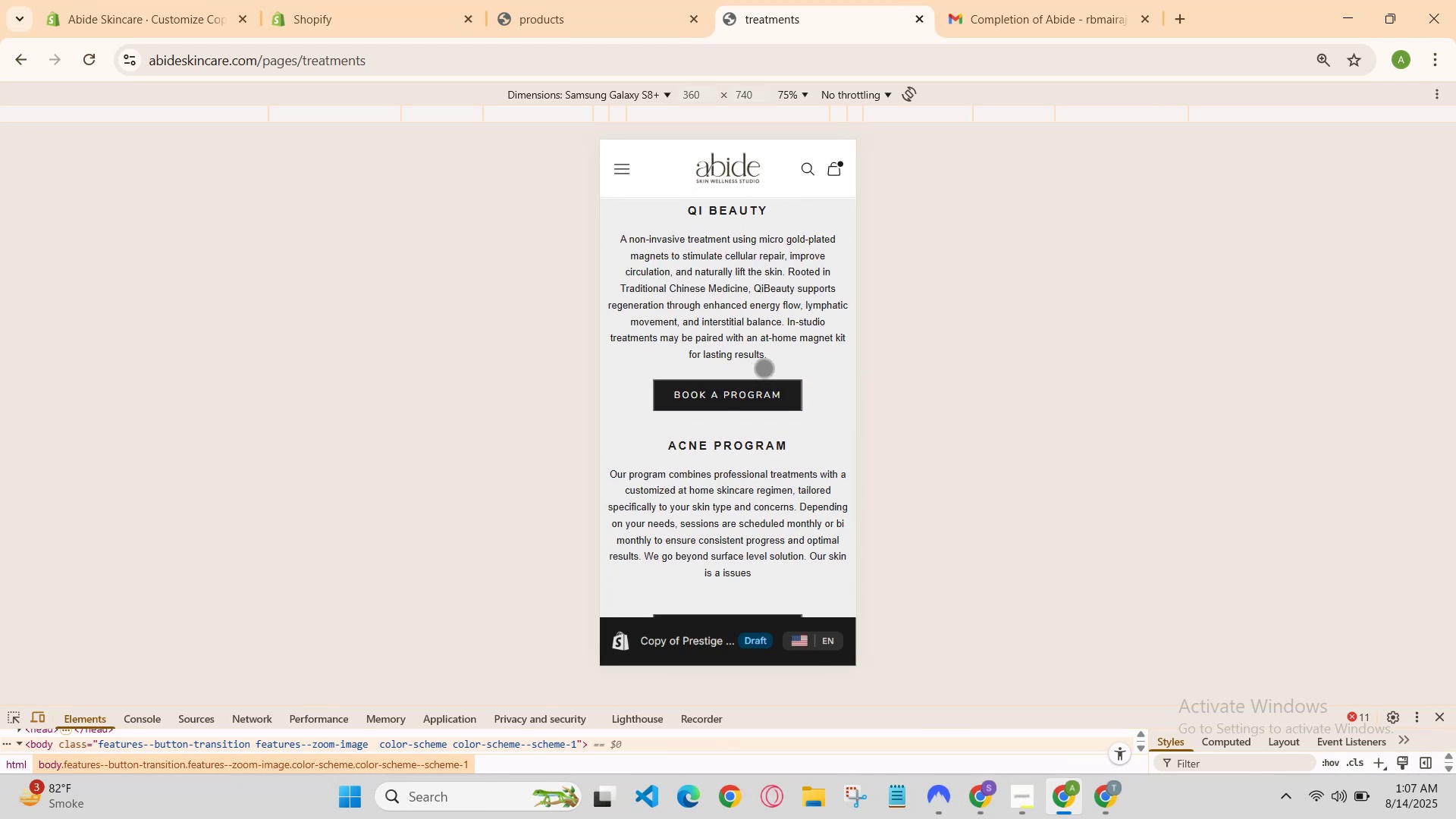 
scroll: coordinate [733, 224], scroll_direction: up, amount: 2.0
 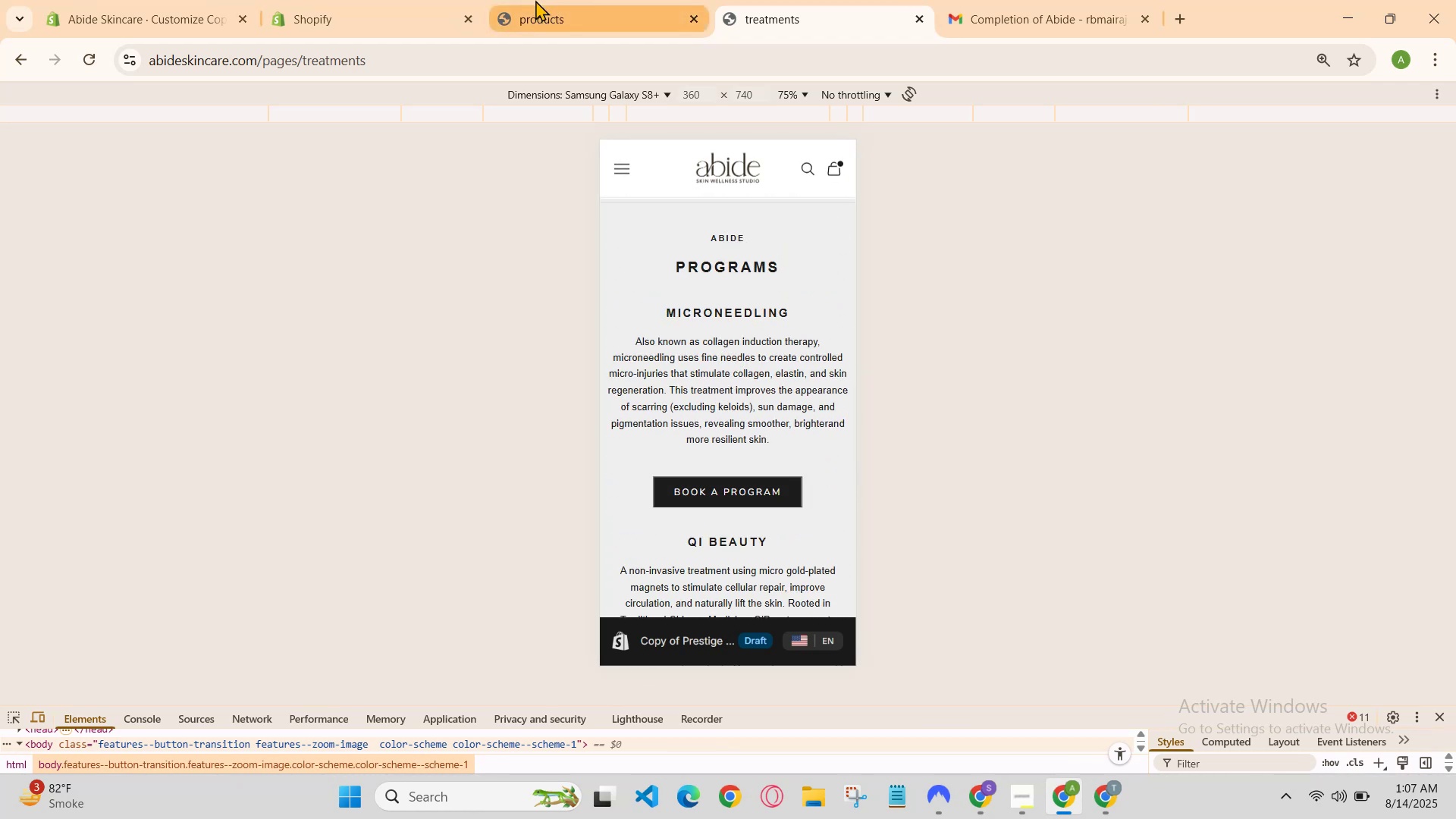 
left_click([298, 0])
 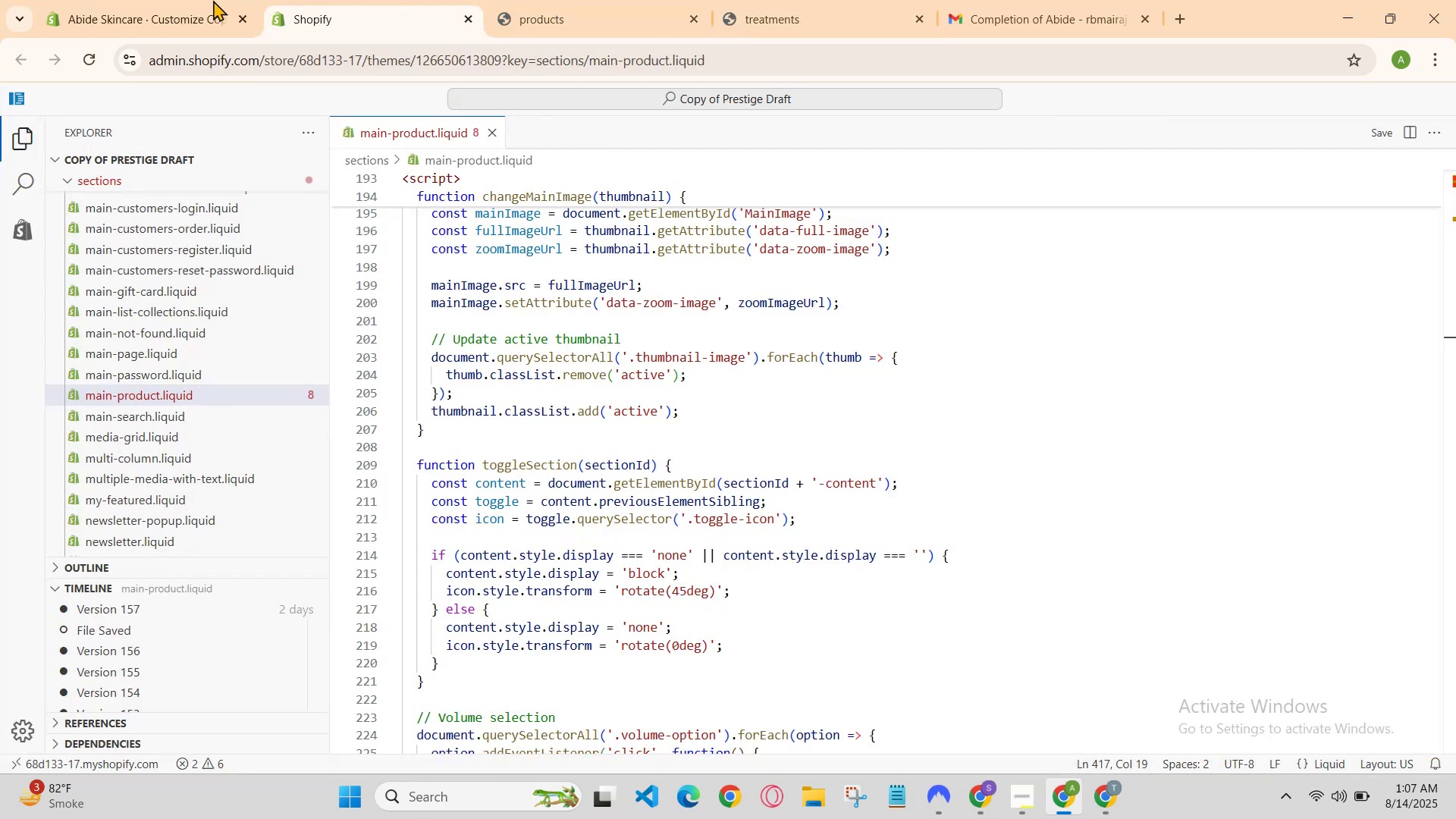 
left_click([166, 0])
 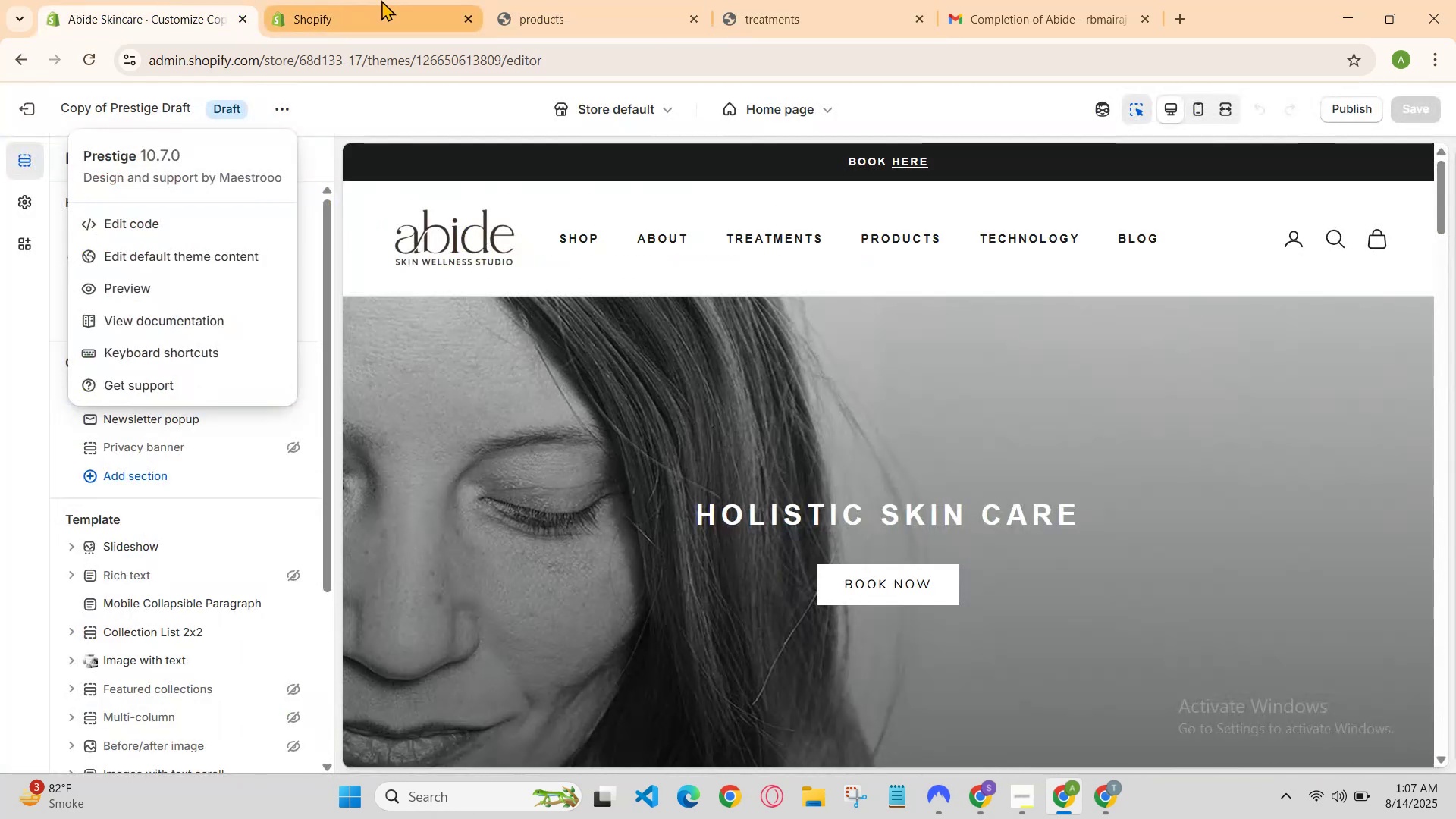 
left_click([391, 0])
 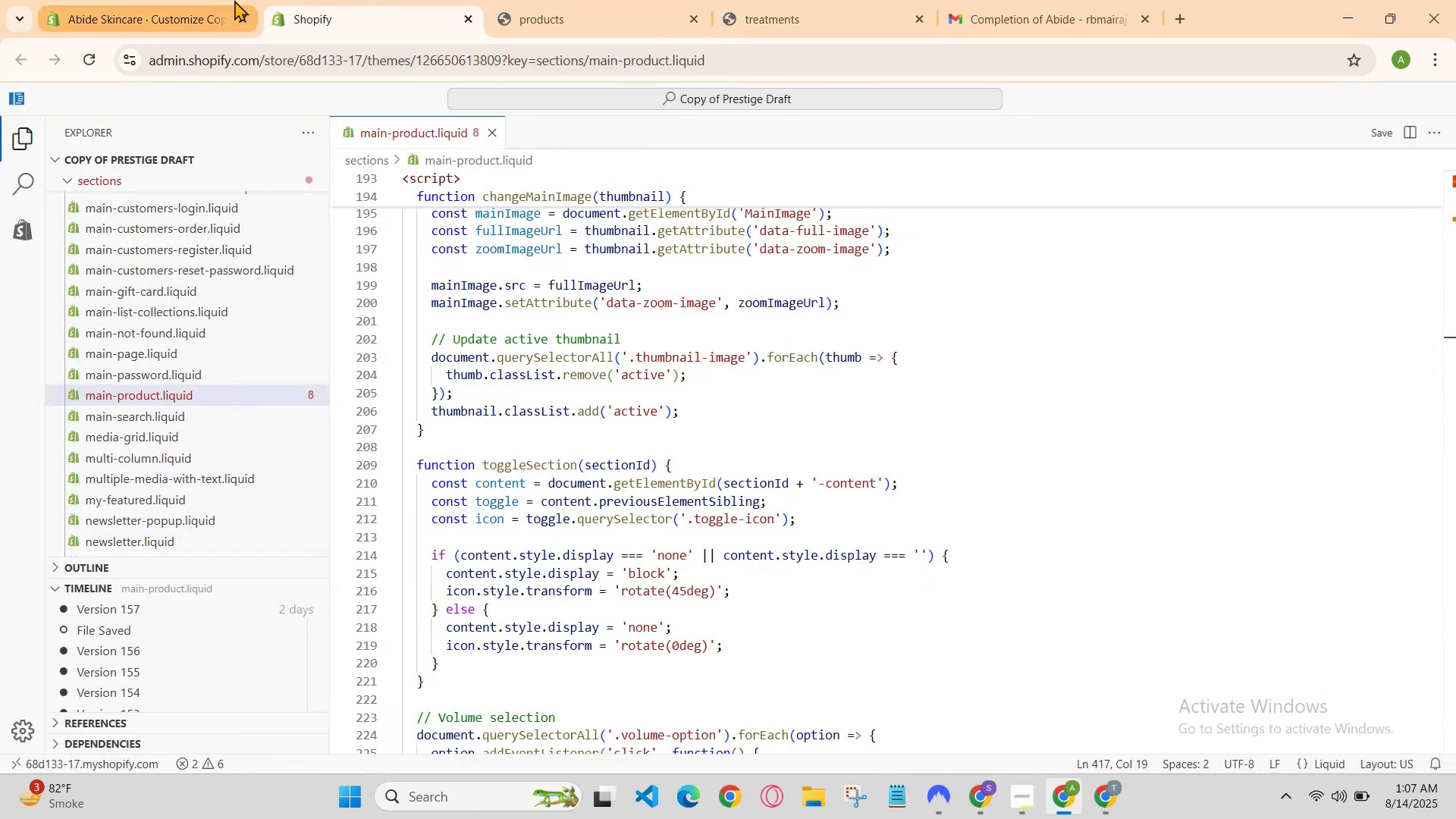 
left_click([220, 0])
 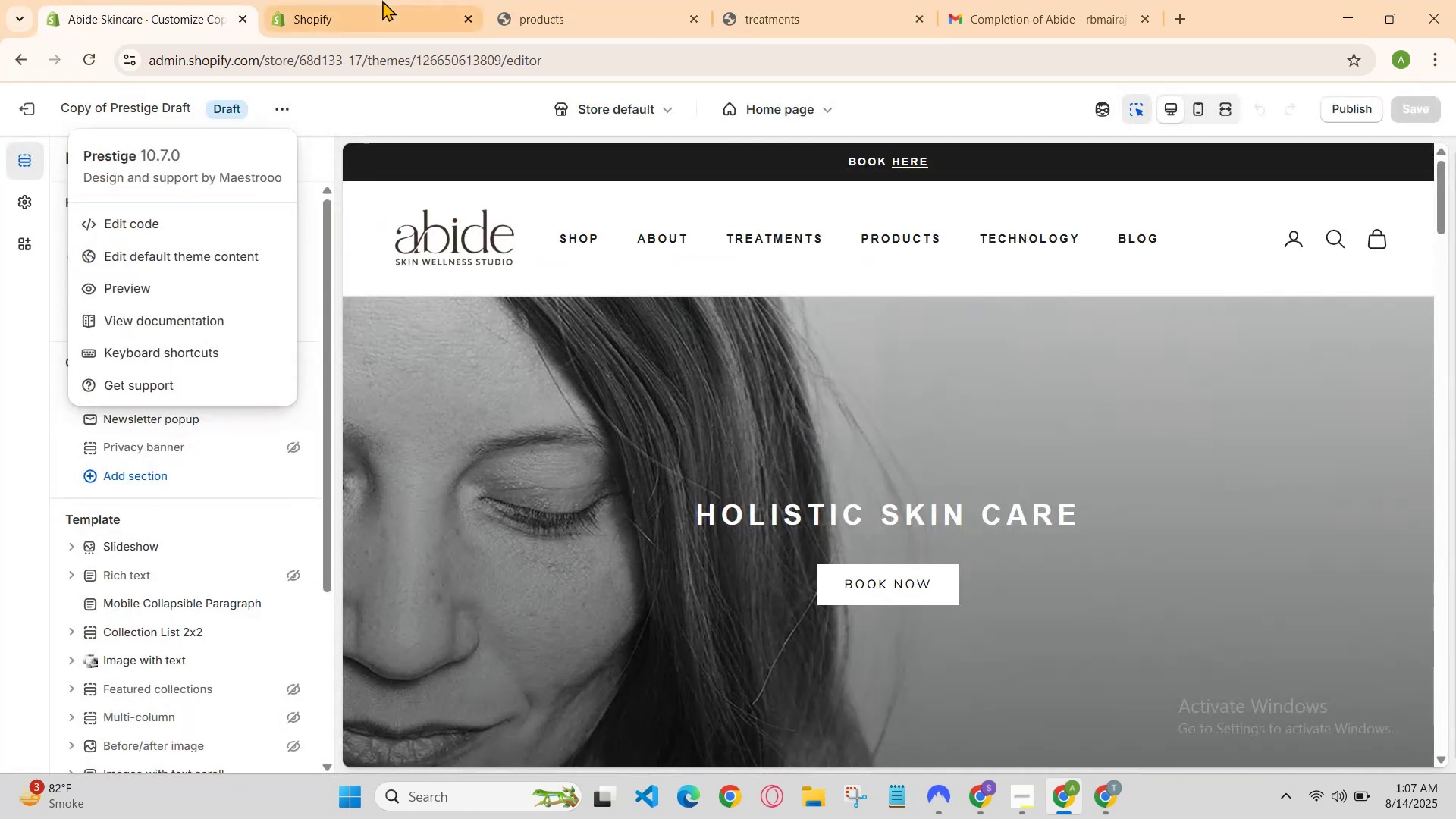 
left_click_drag(start_coordinate=[382, 0], to_coordinate=[381, 10])
 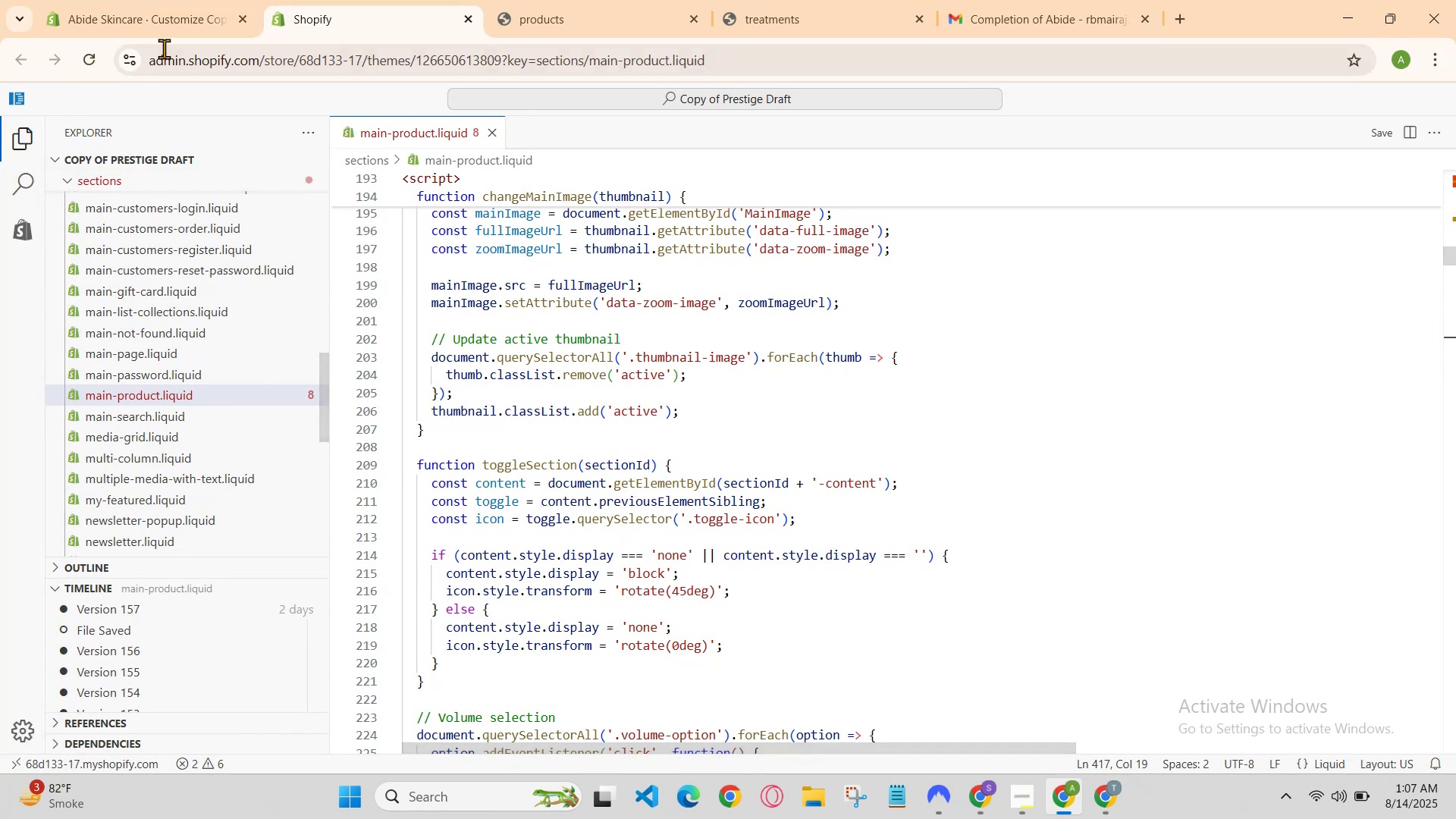 
left_click([183, 0])
 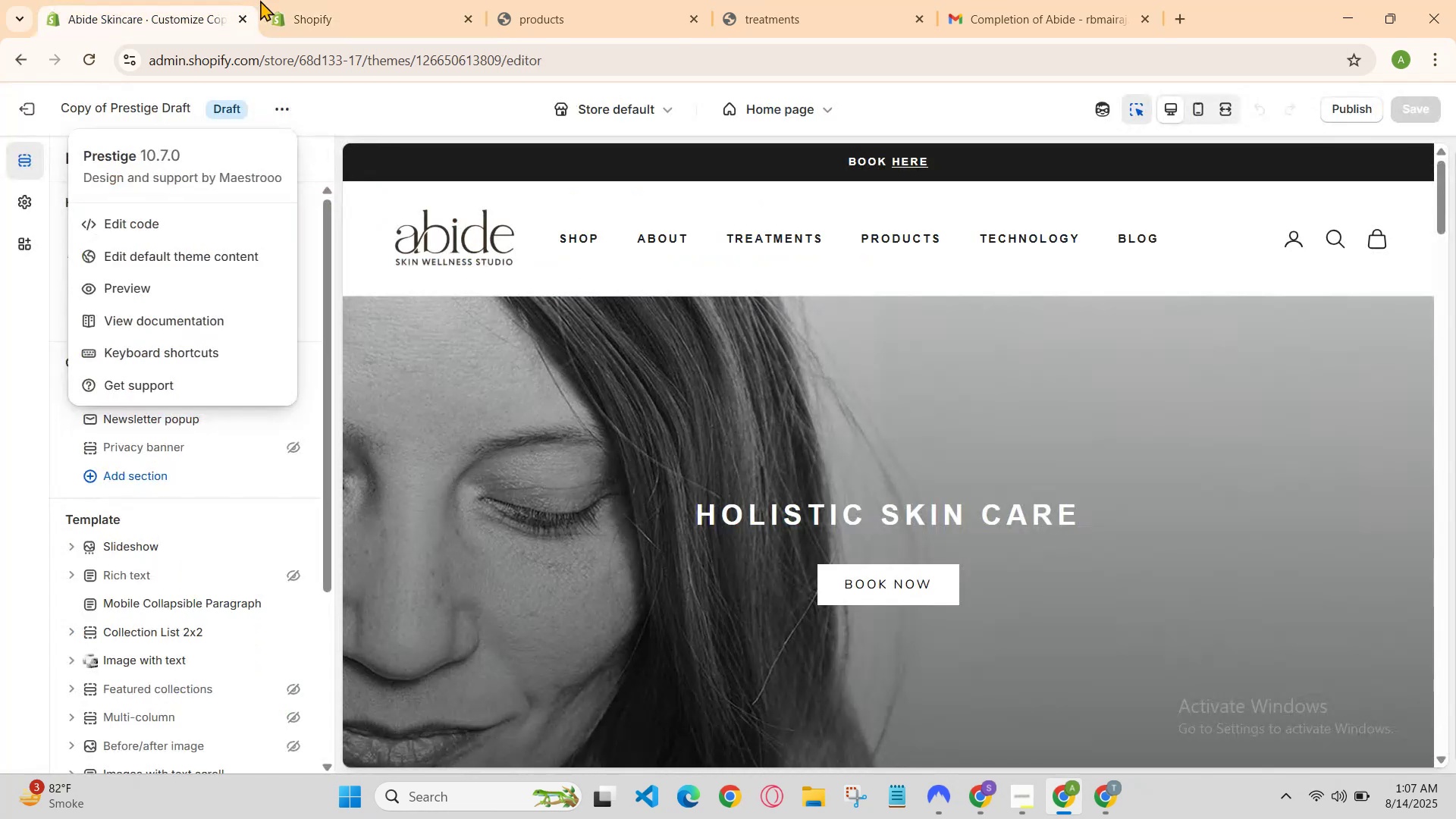 
left_click([335, 0])
 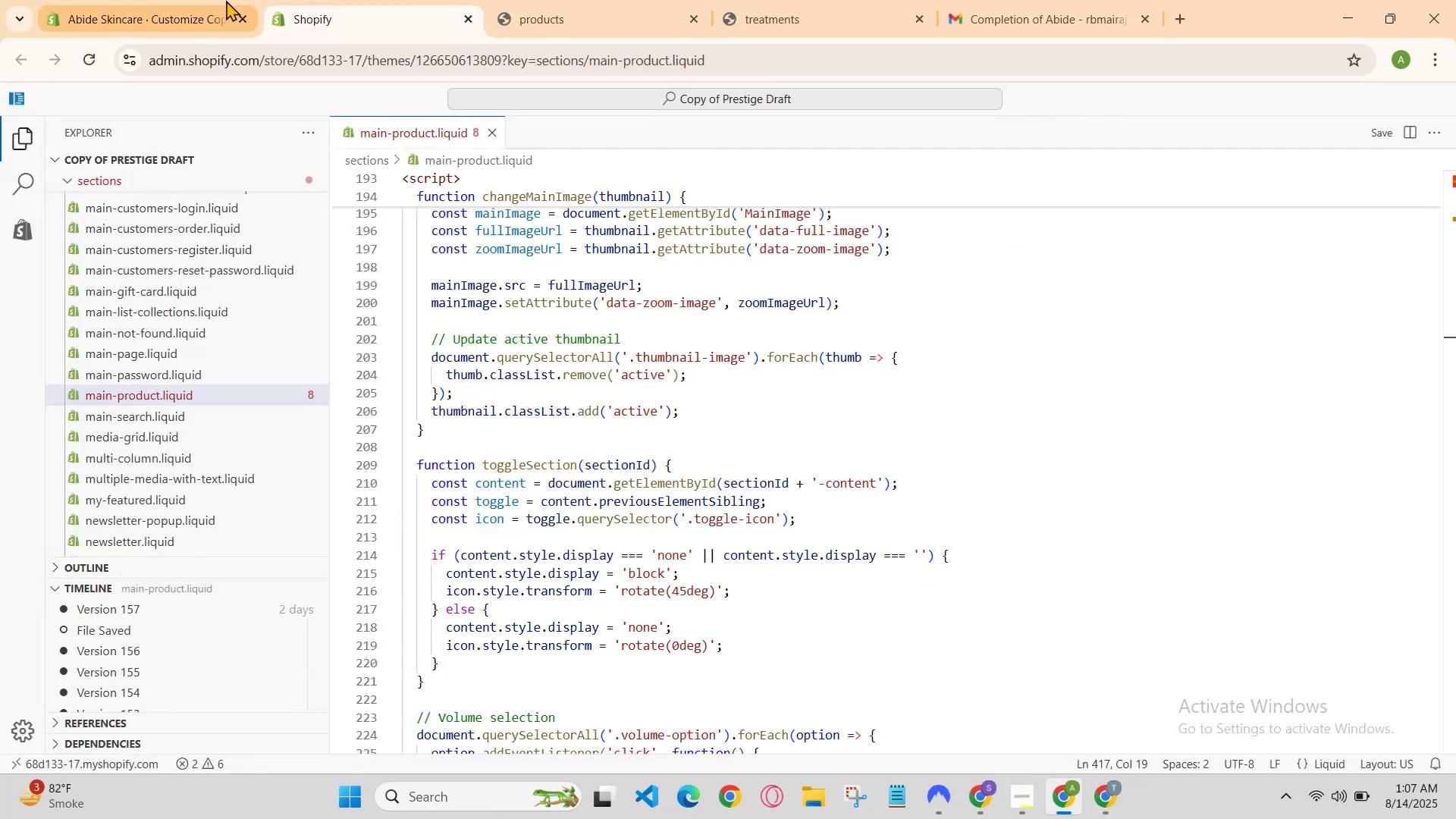 
left_click([221, 0])
 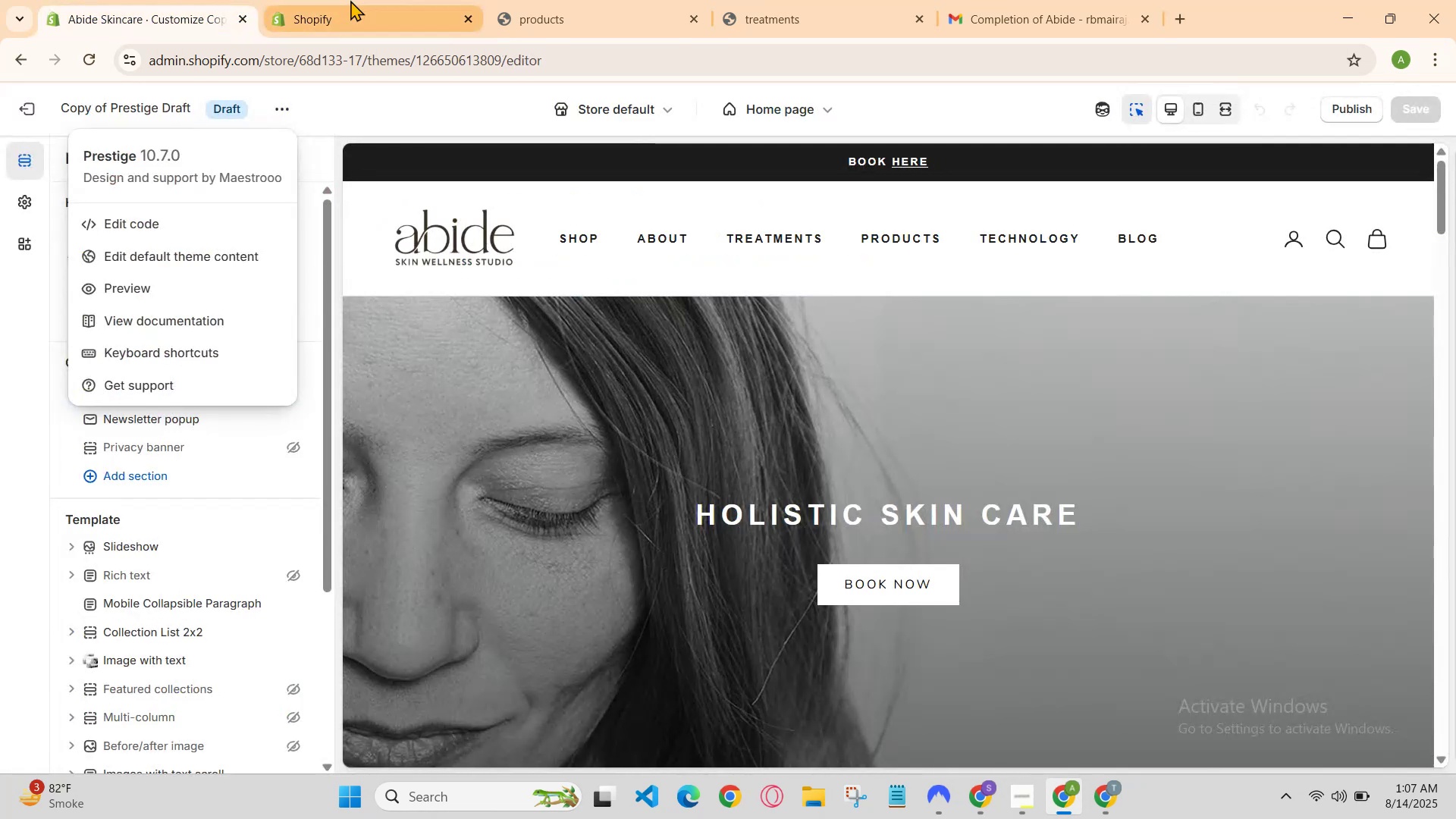 
left_click([365, 0])
 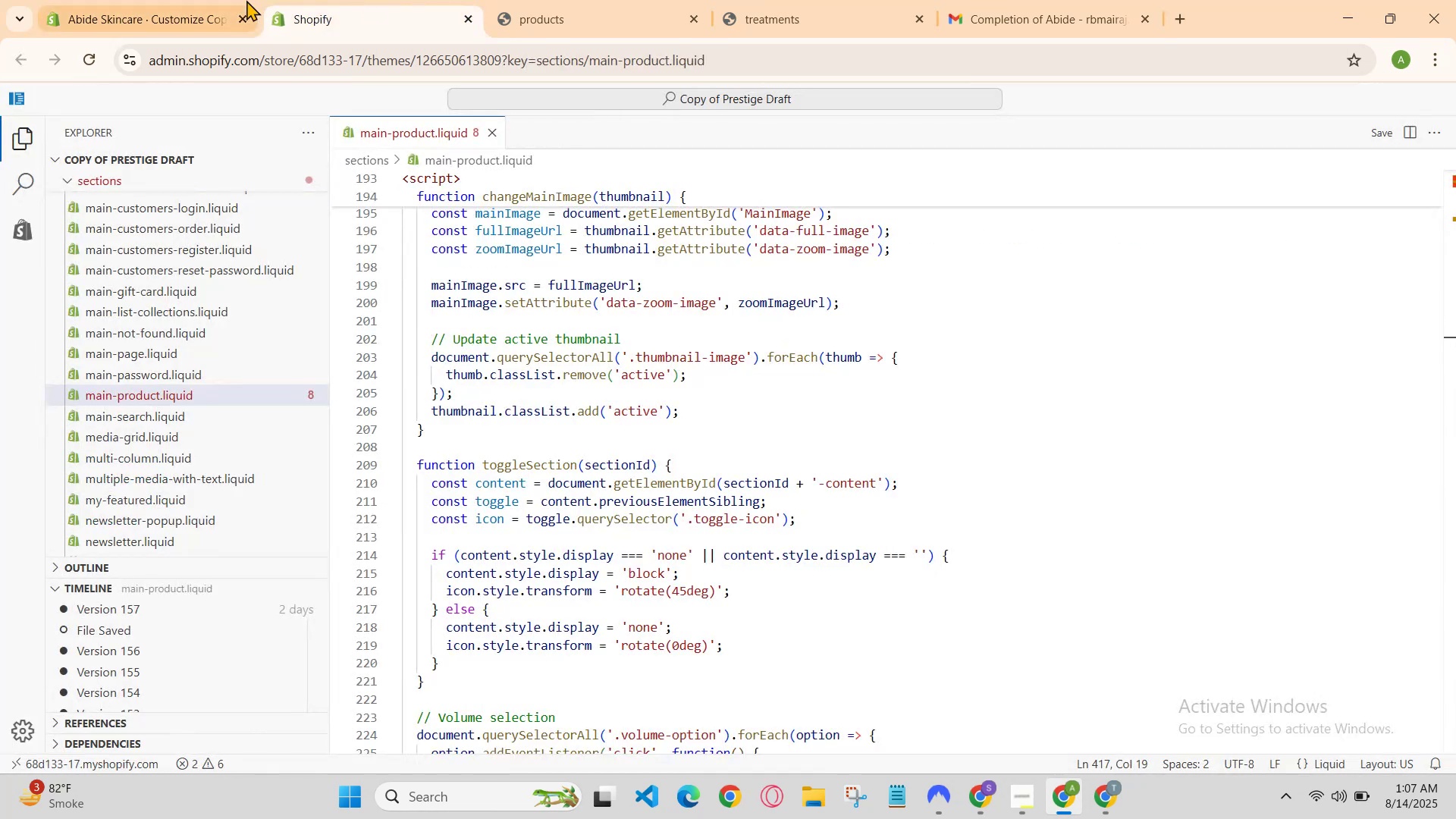 
left_click([239, 0])
 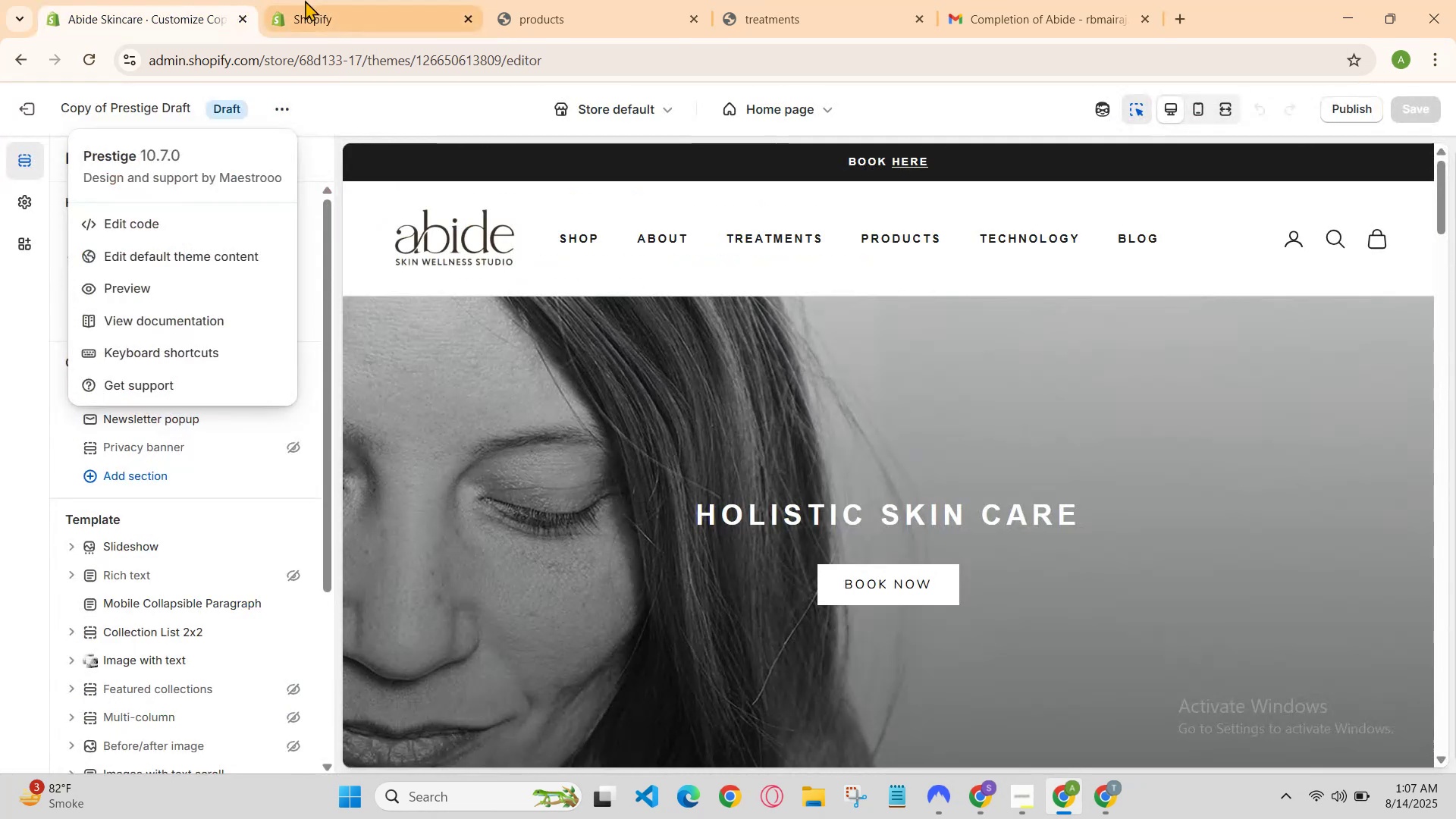 
left_click([314, 0])
 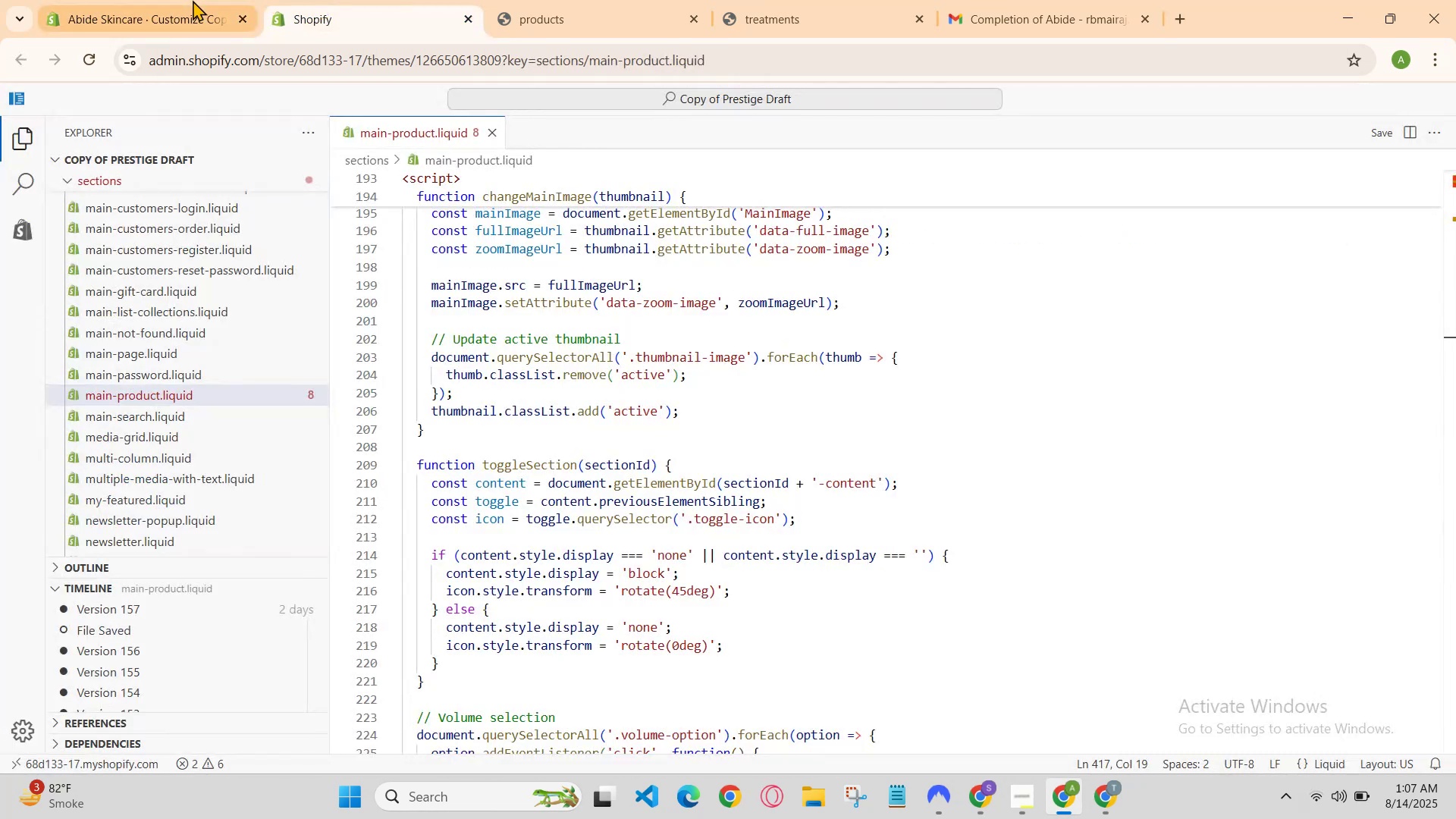 
left_click([193, 0])
 